 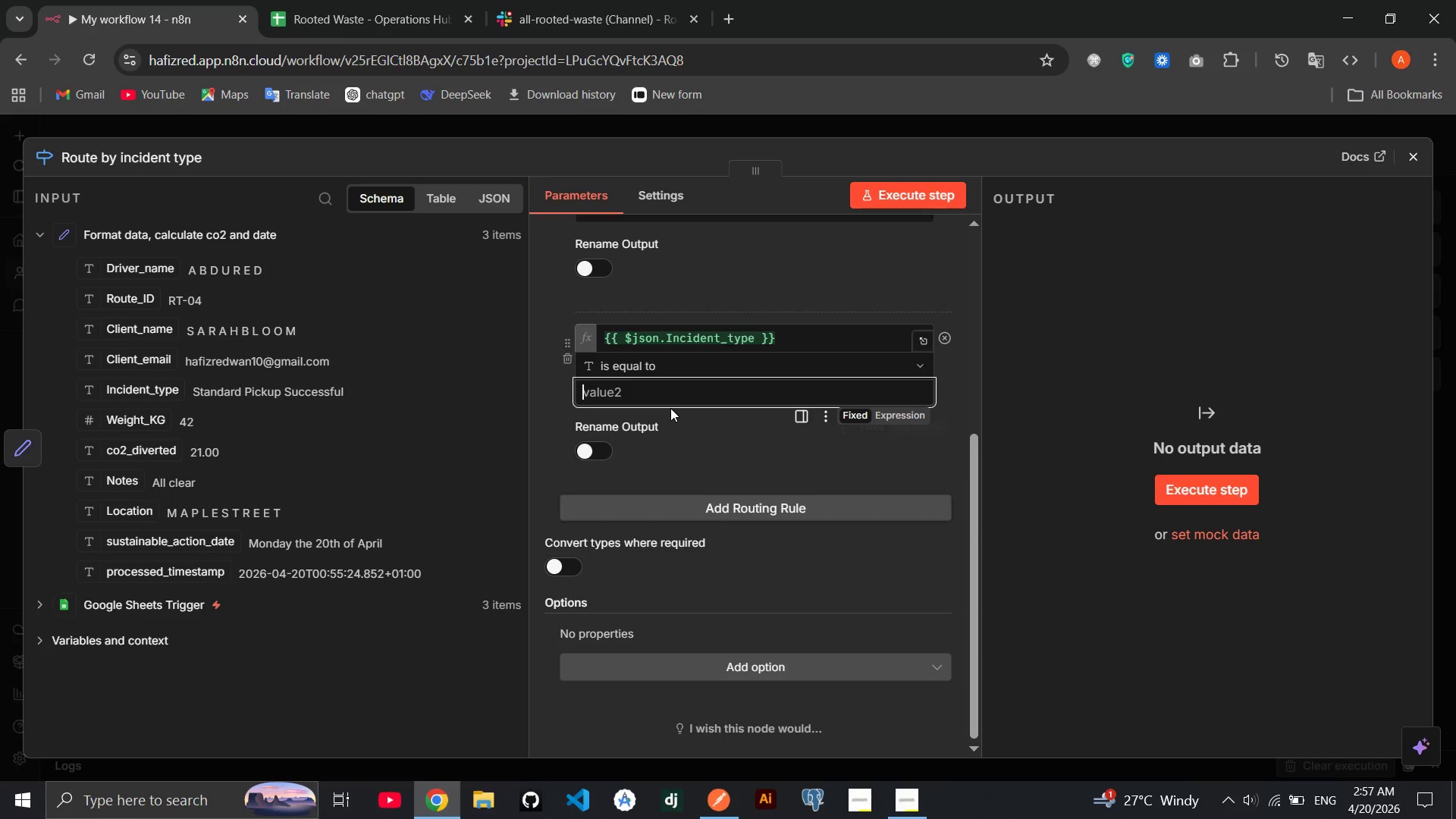 
key(Control+V)
 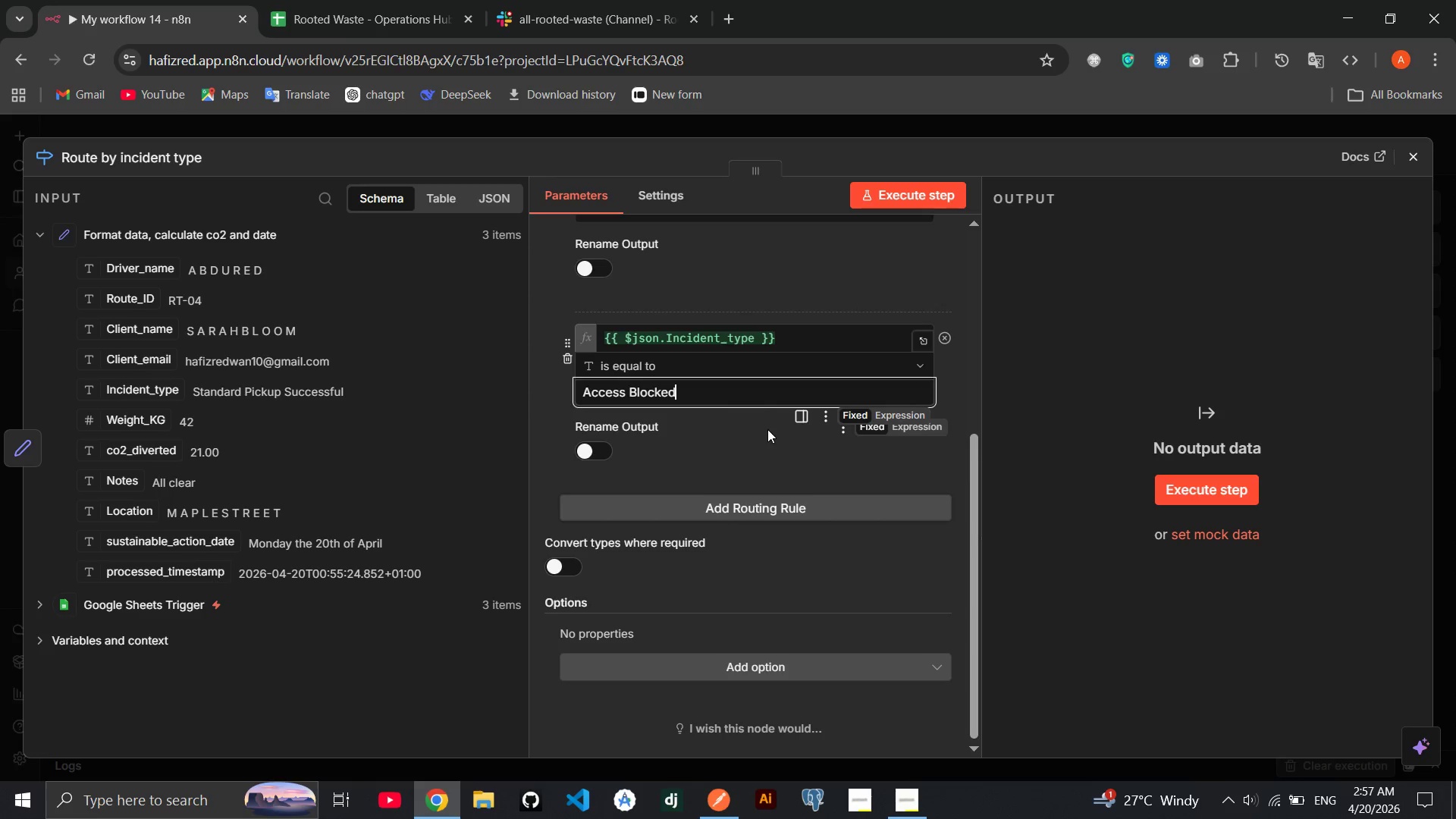 
left_click([767, 429])
 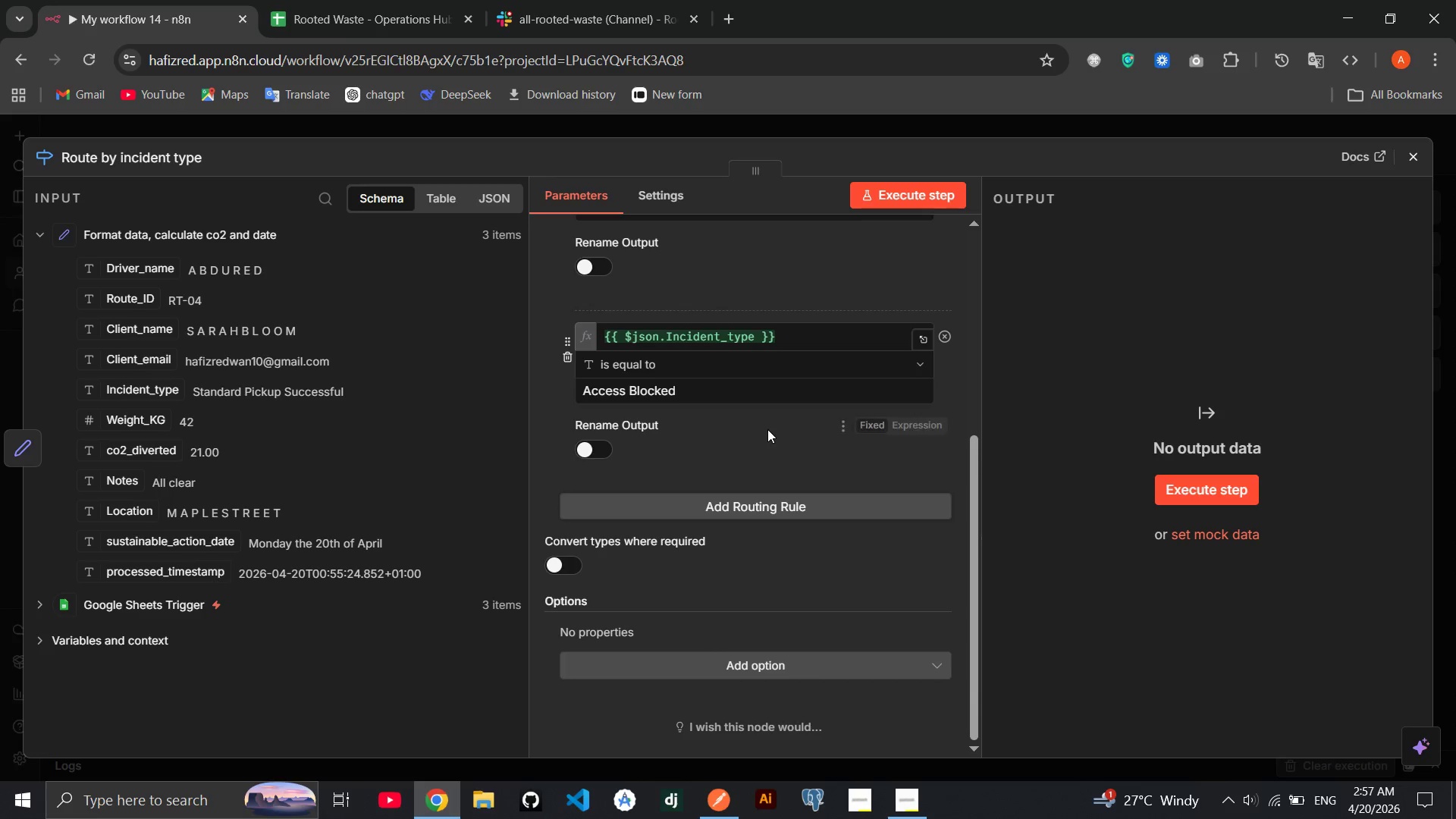 
wait(7.0)
 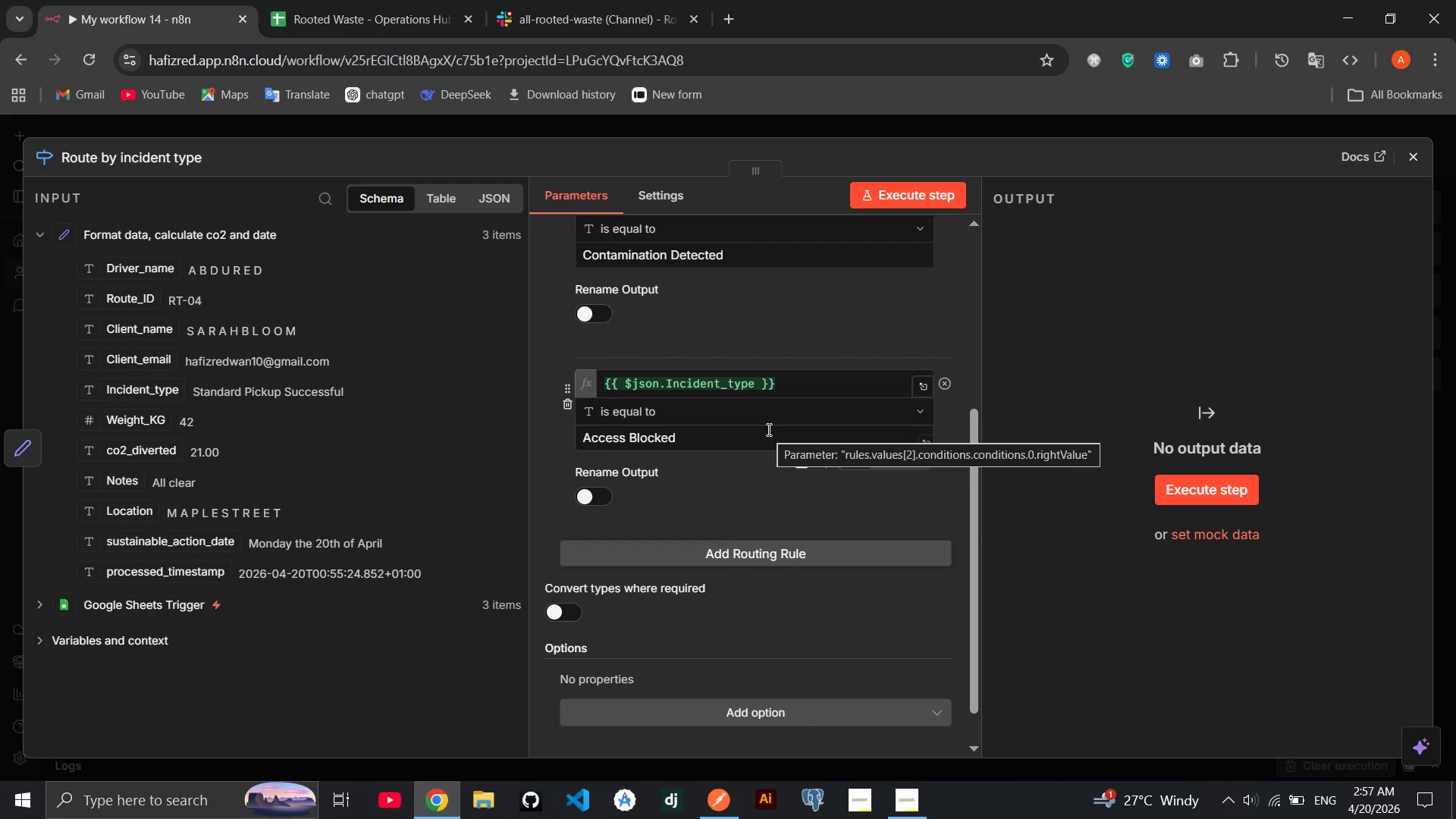 
left_click([877, 188])
 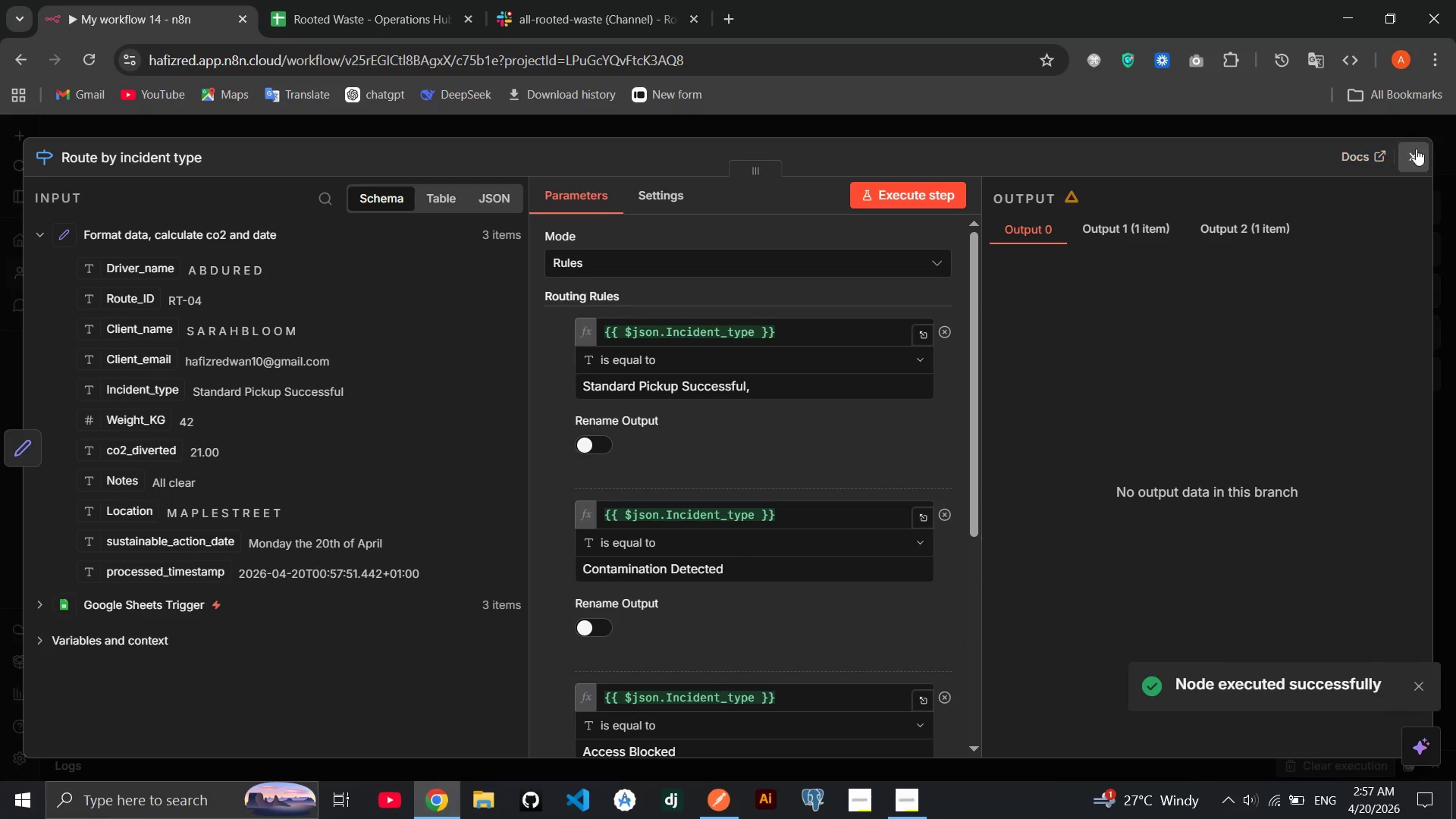 
left_click([1420, 149])
 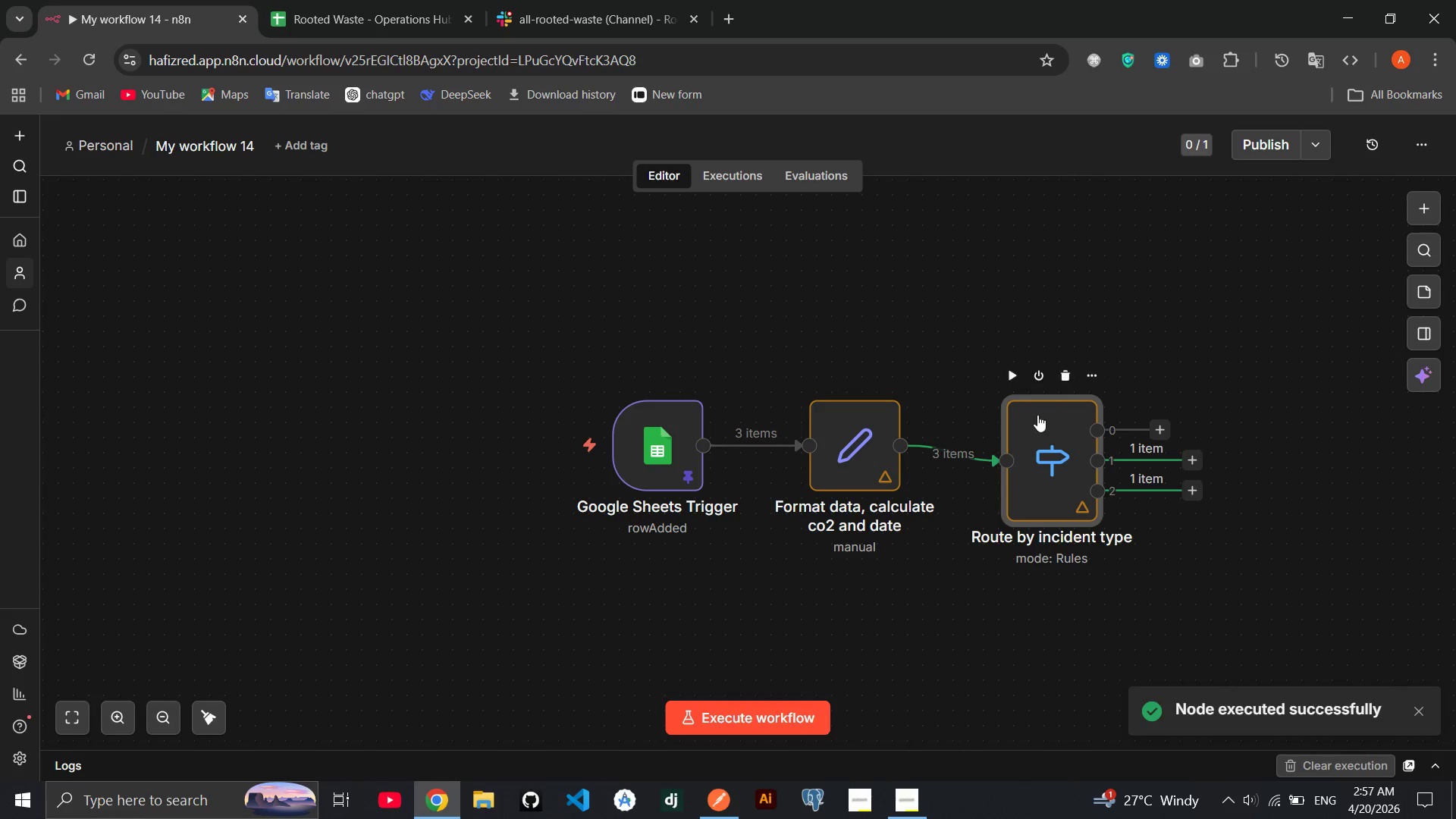 
left_click_drag(start_coordinate=[1036, 425], to_coordinate=[1045, 413])
 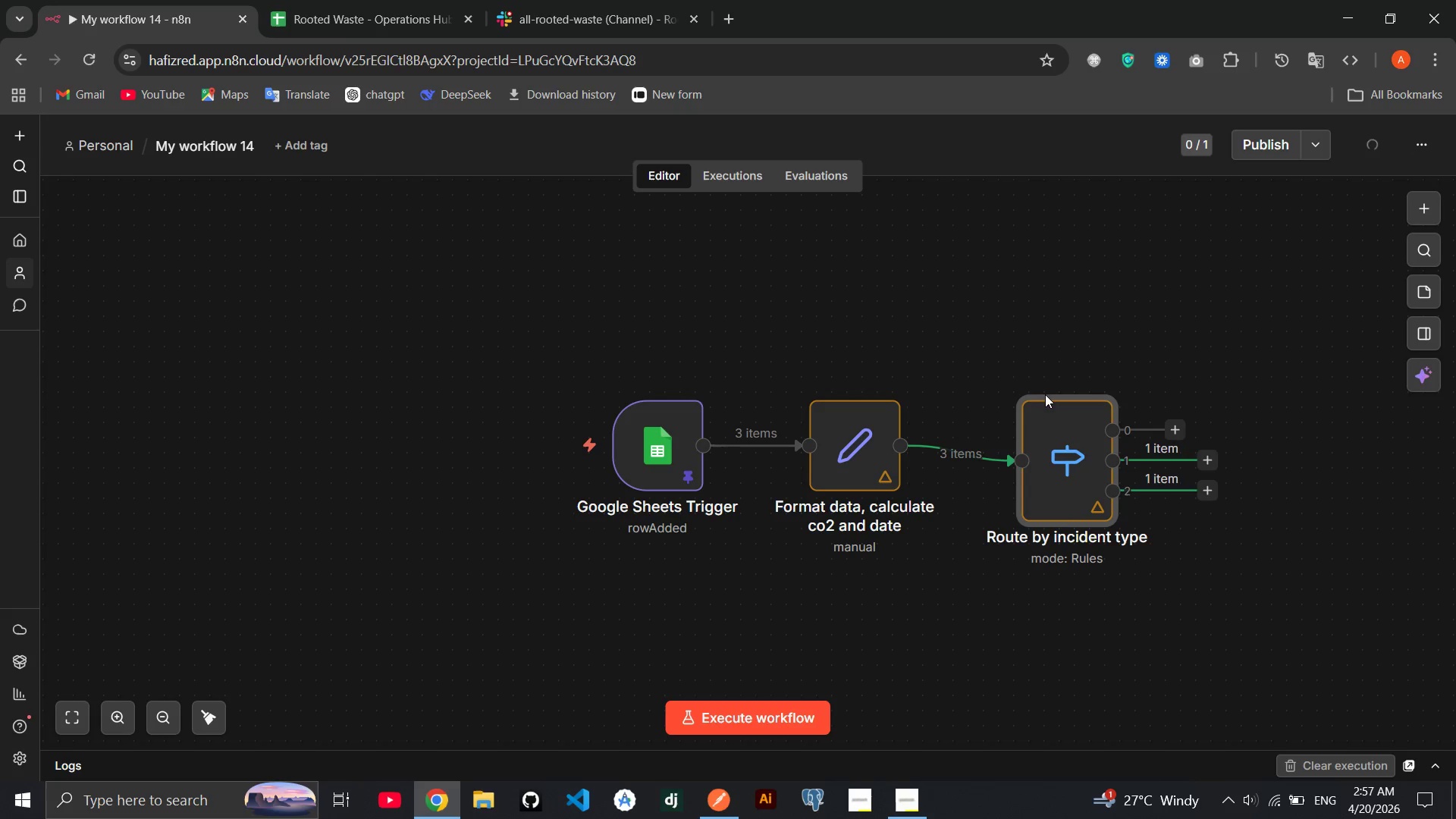 
left_click_drag(start_coordinate=[1047, 417], to_coordinate=[1048, 406])
 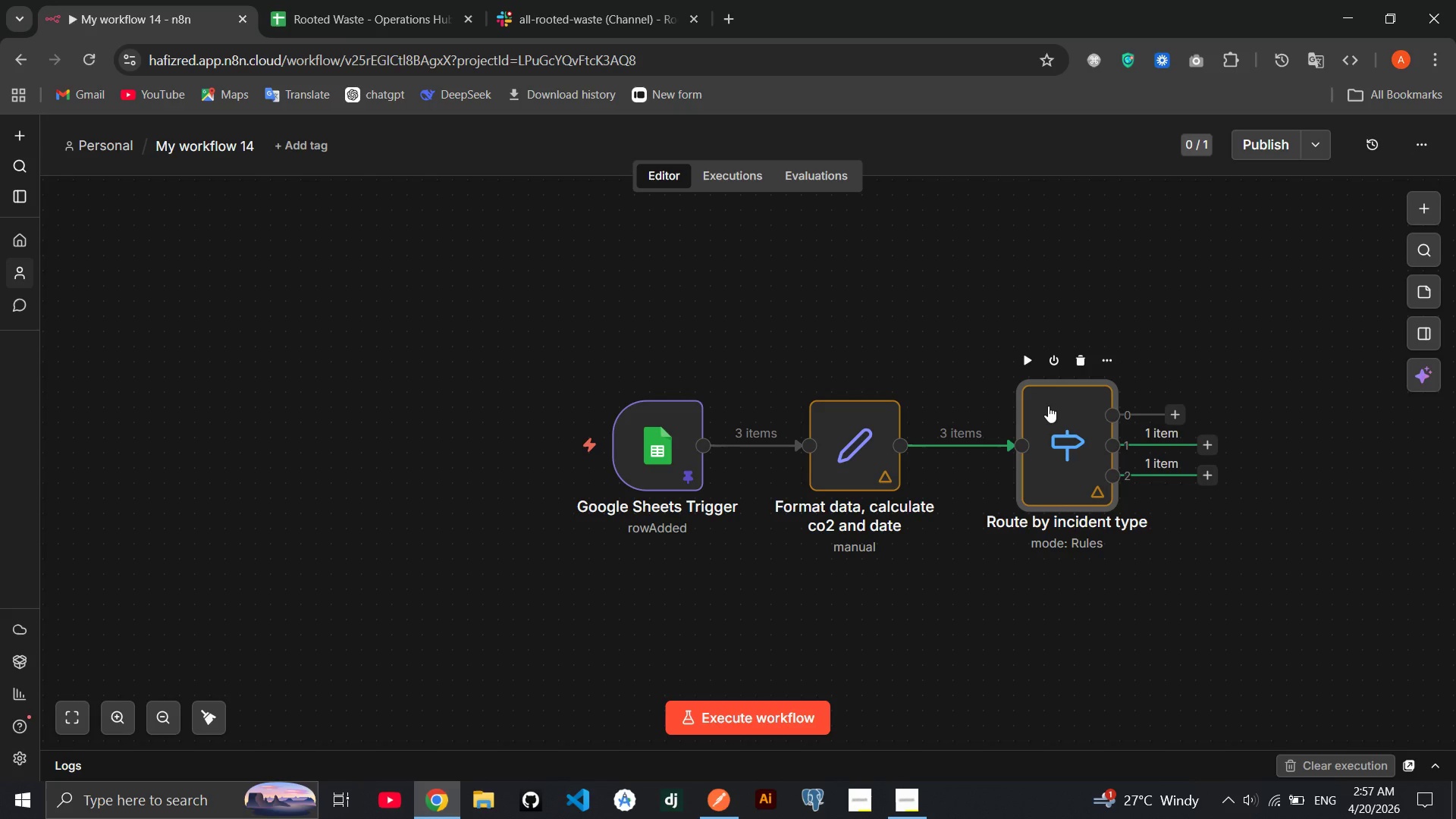 
wait(9.77)
 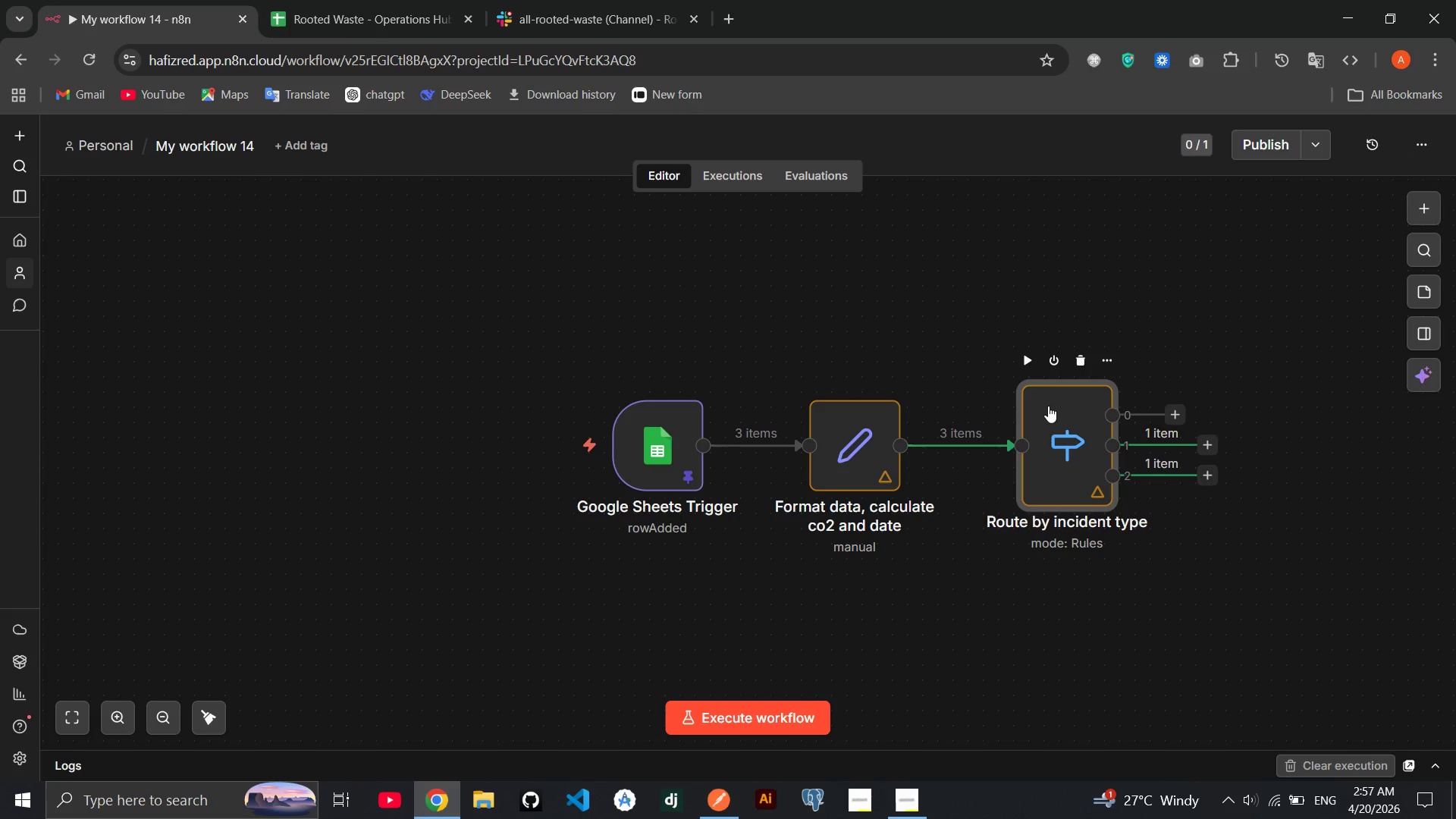 
double_click([1060, 453])
 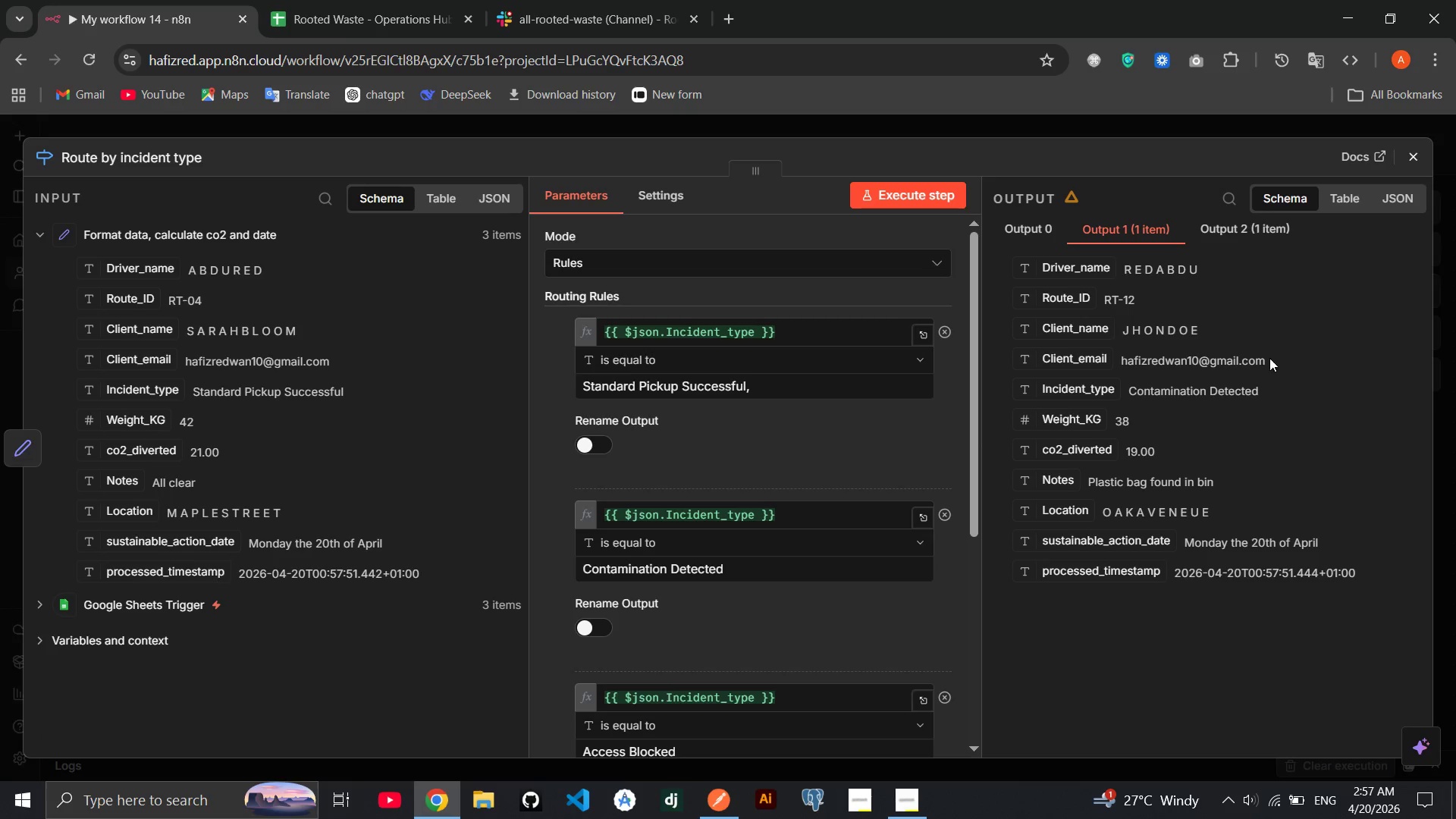 
wait(5.42)
 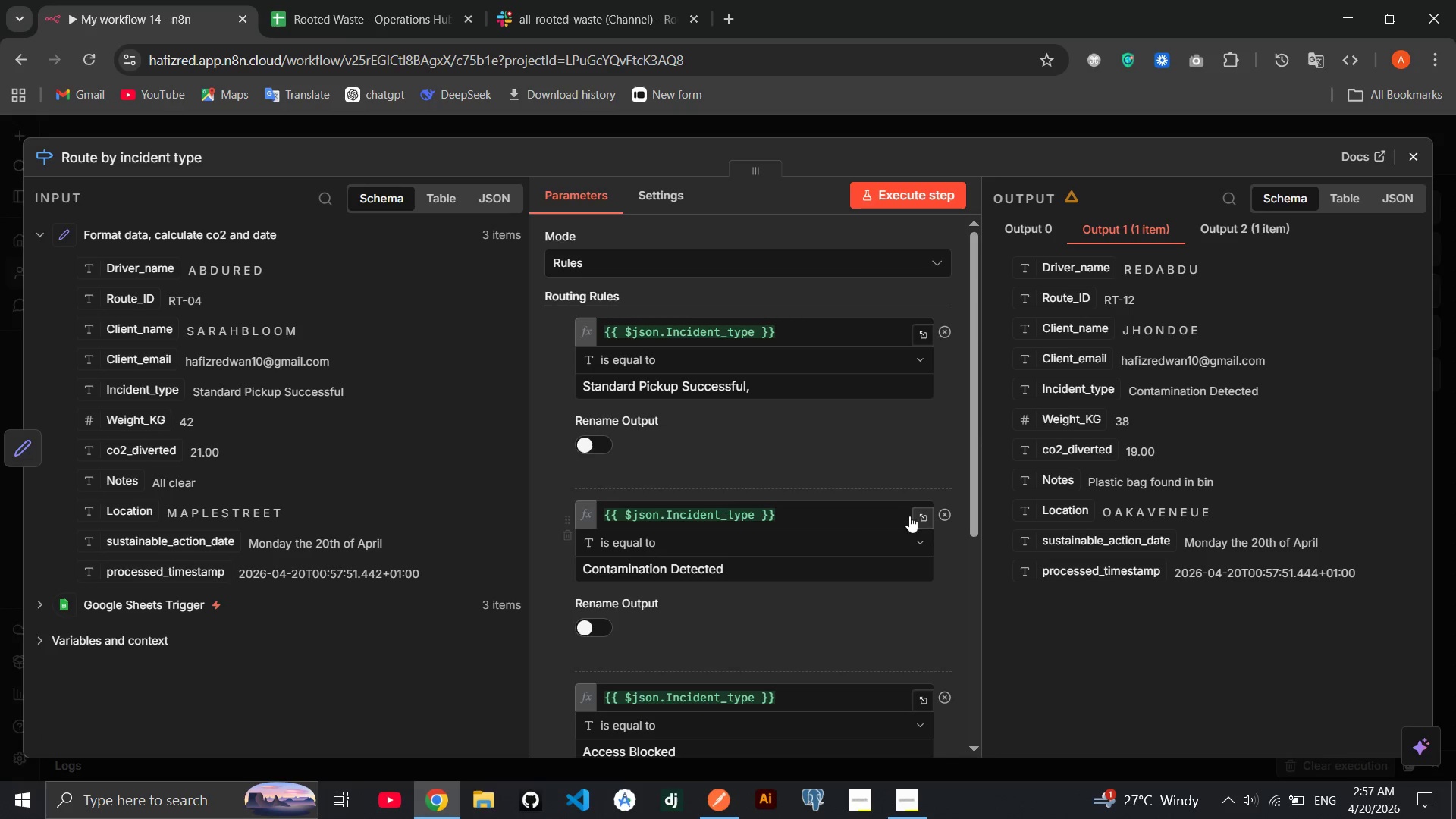 
left_click([1262, 234])
 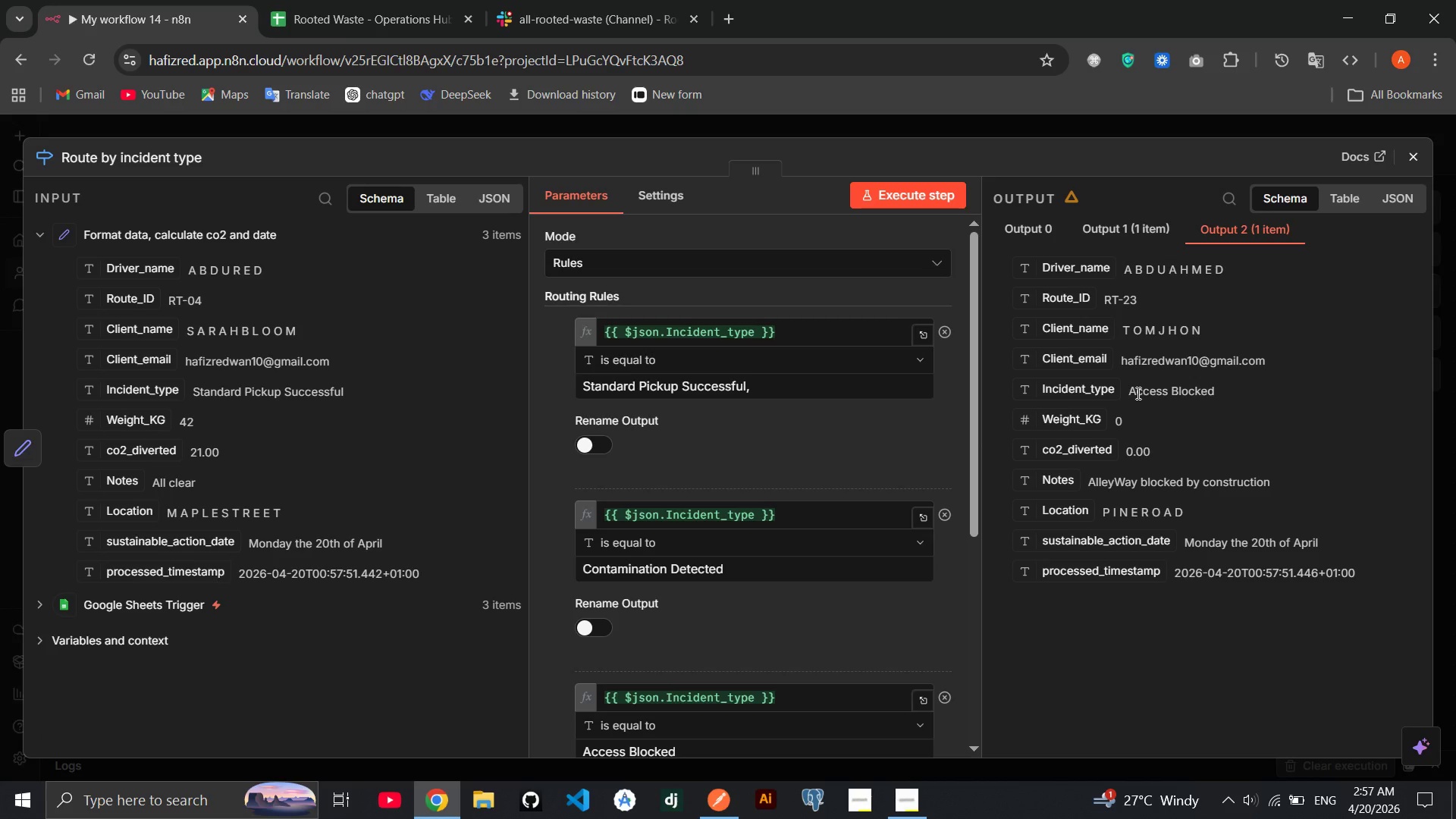 
left_click([350, 22])
 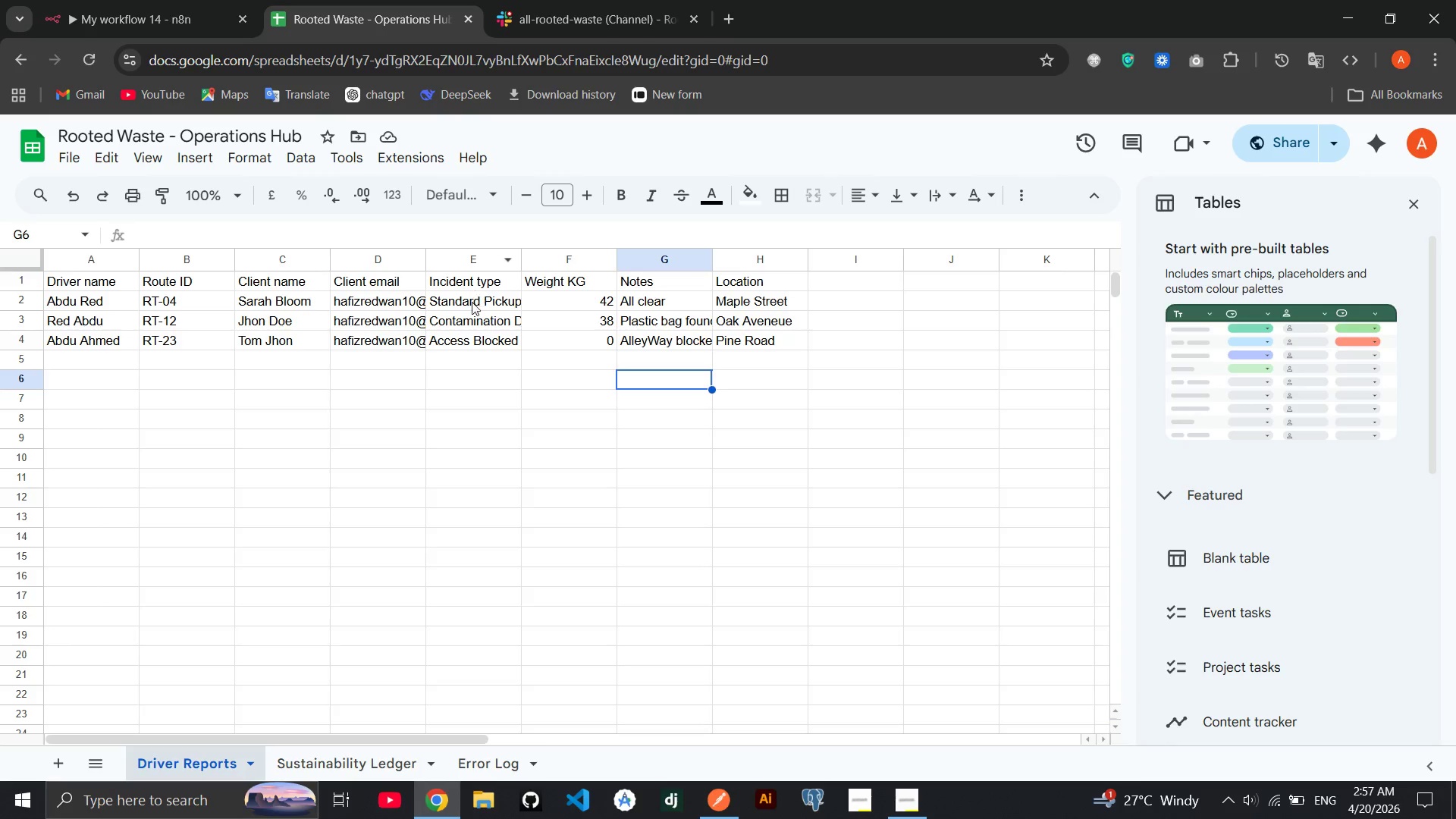 
double_click([471, 306])
 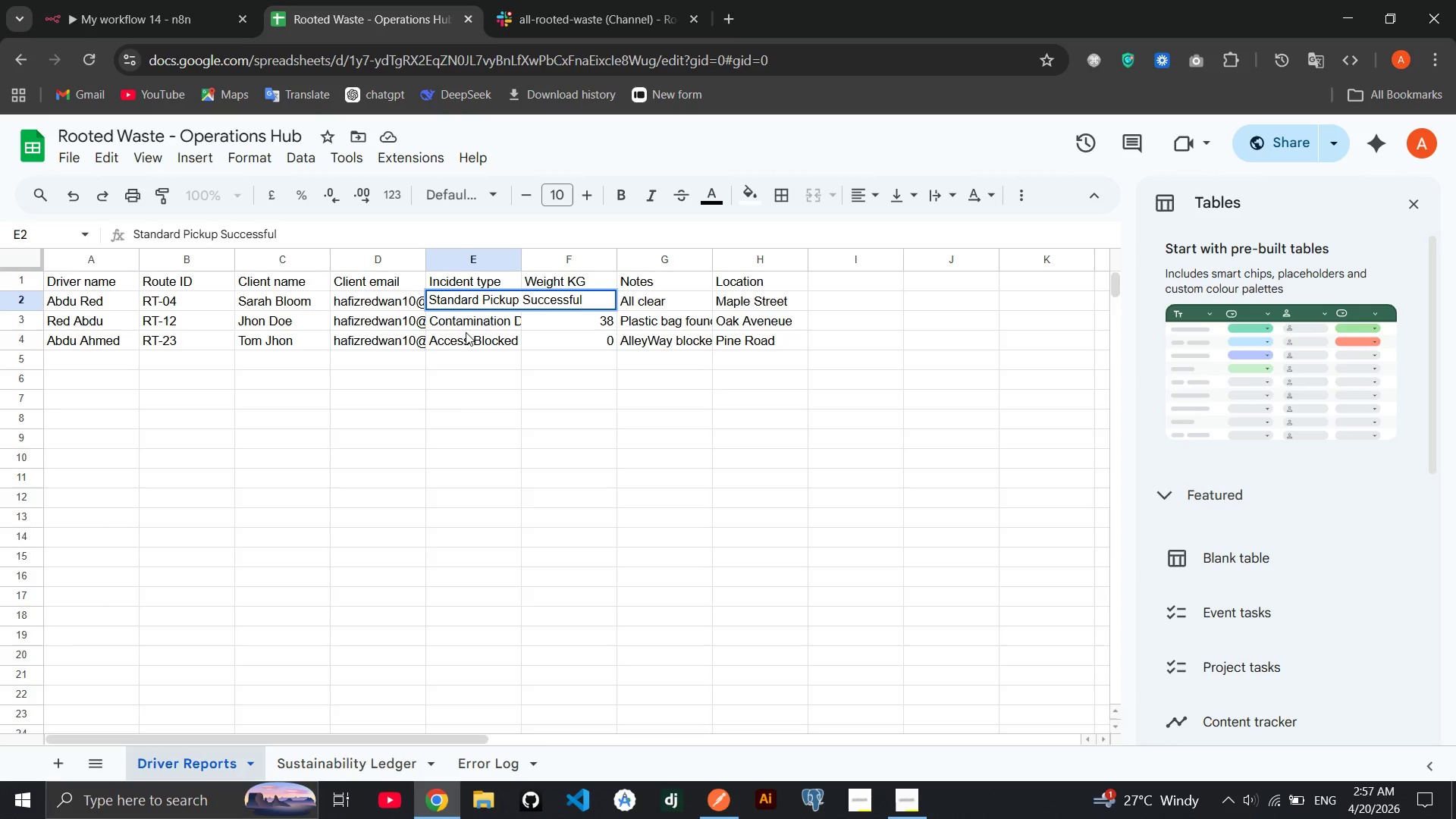 
left_click([453, 400])
 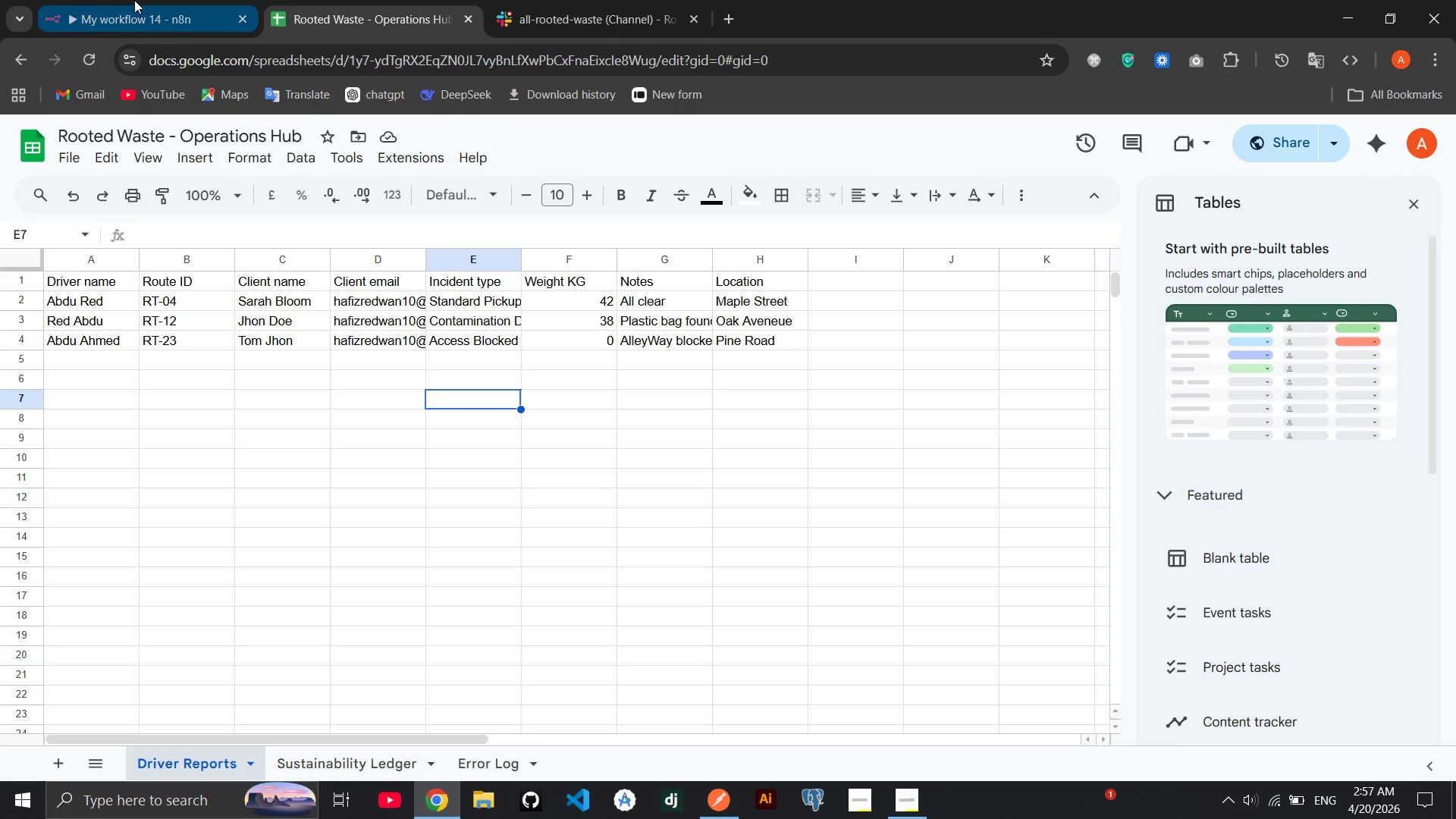 
left_click([122, 0])
 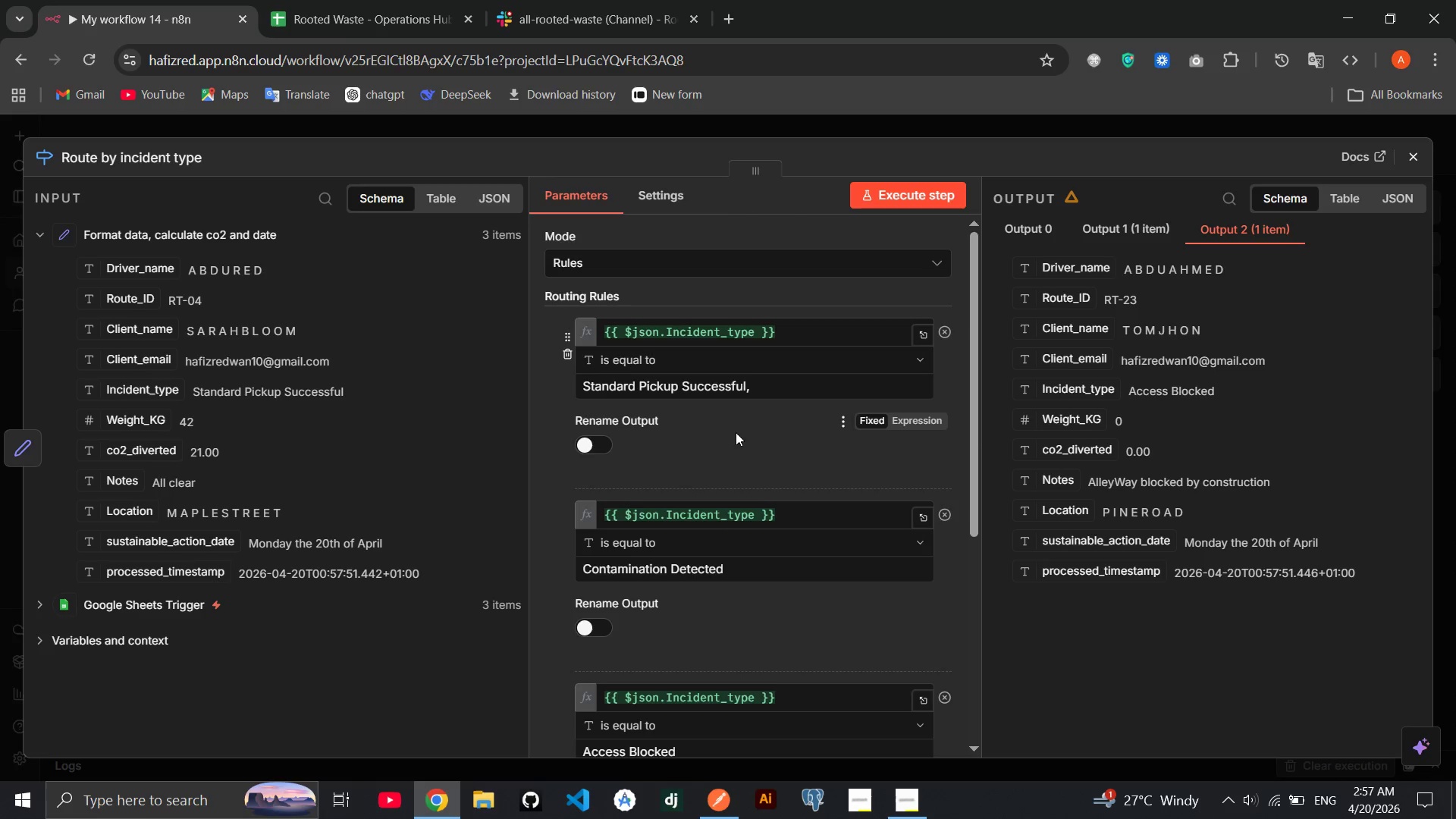 
left_click([762, 388])
 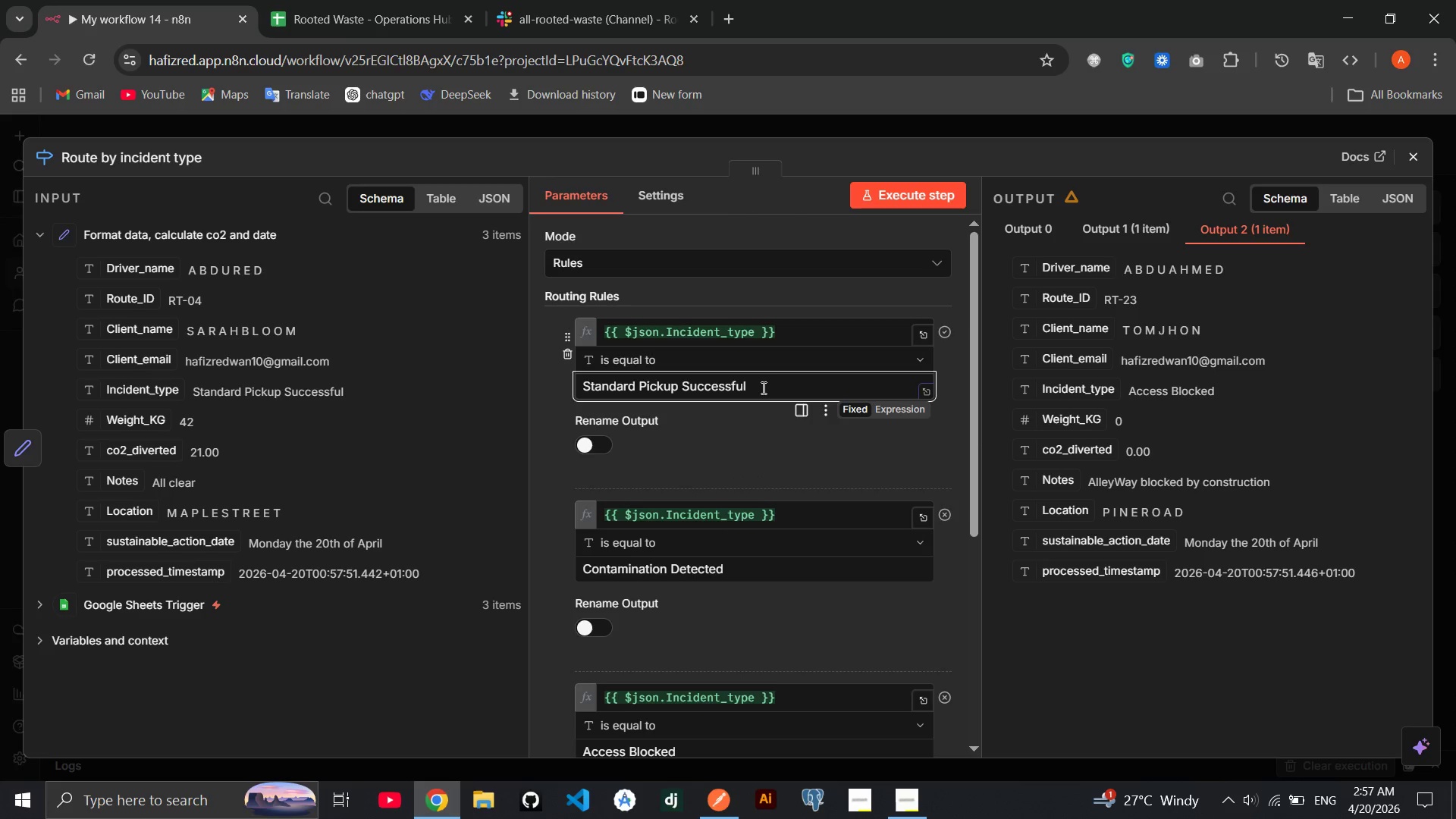 
key(Backspace)
 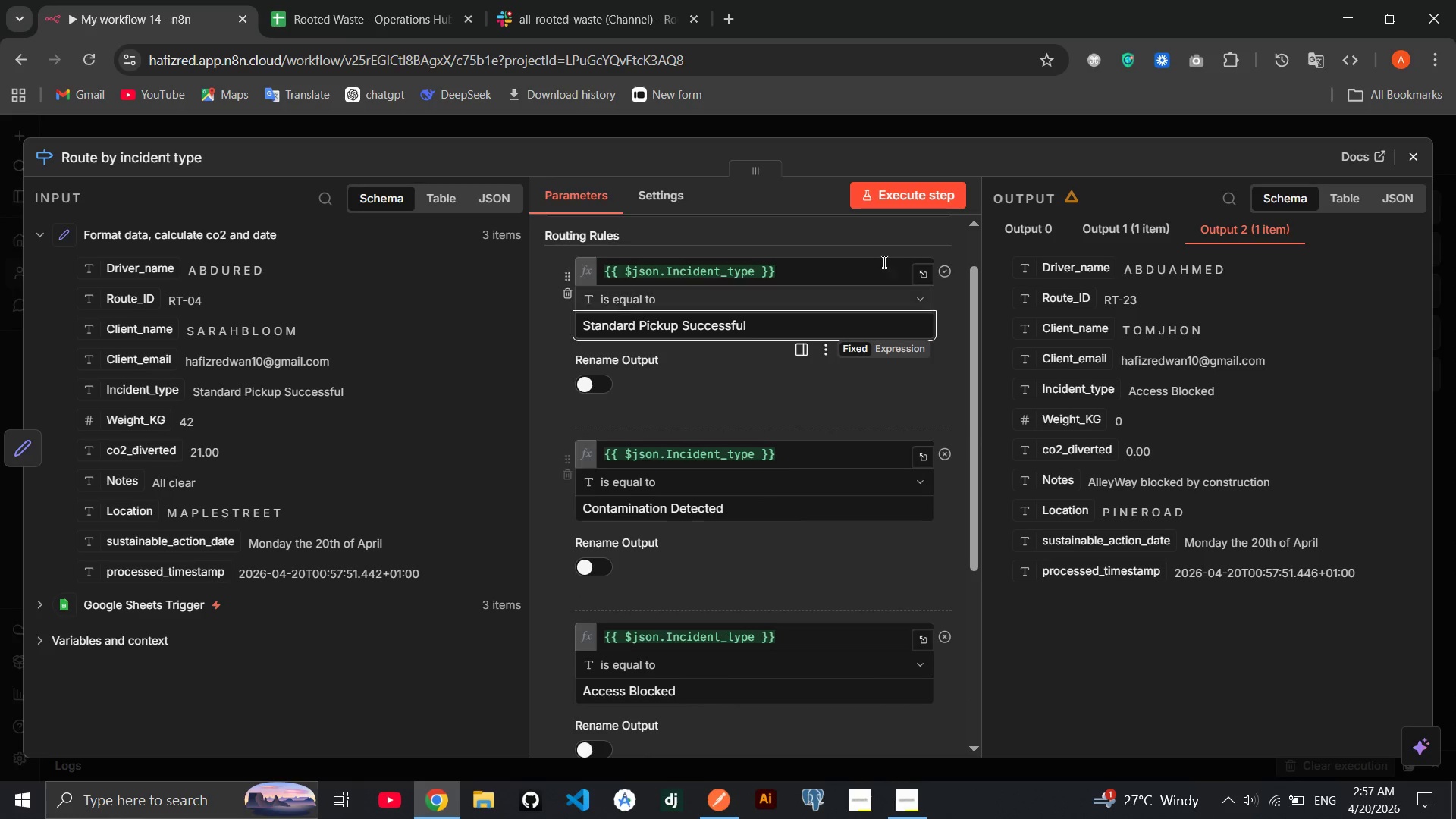 
left_click([905, 183])
 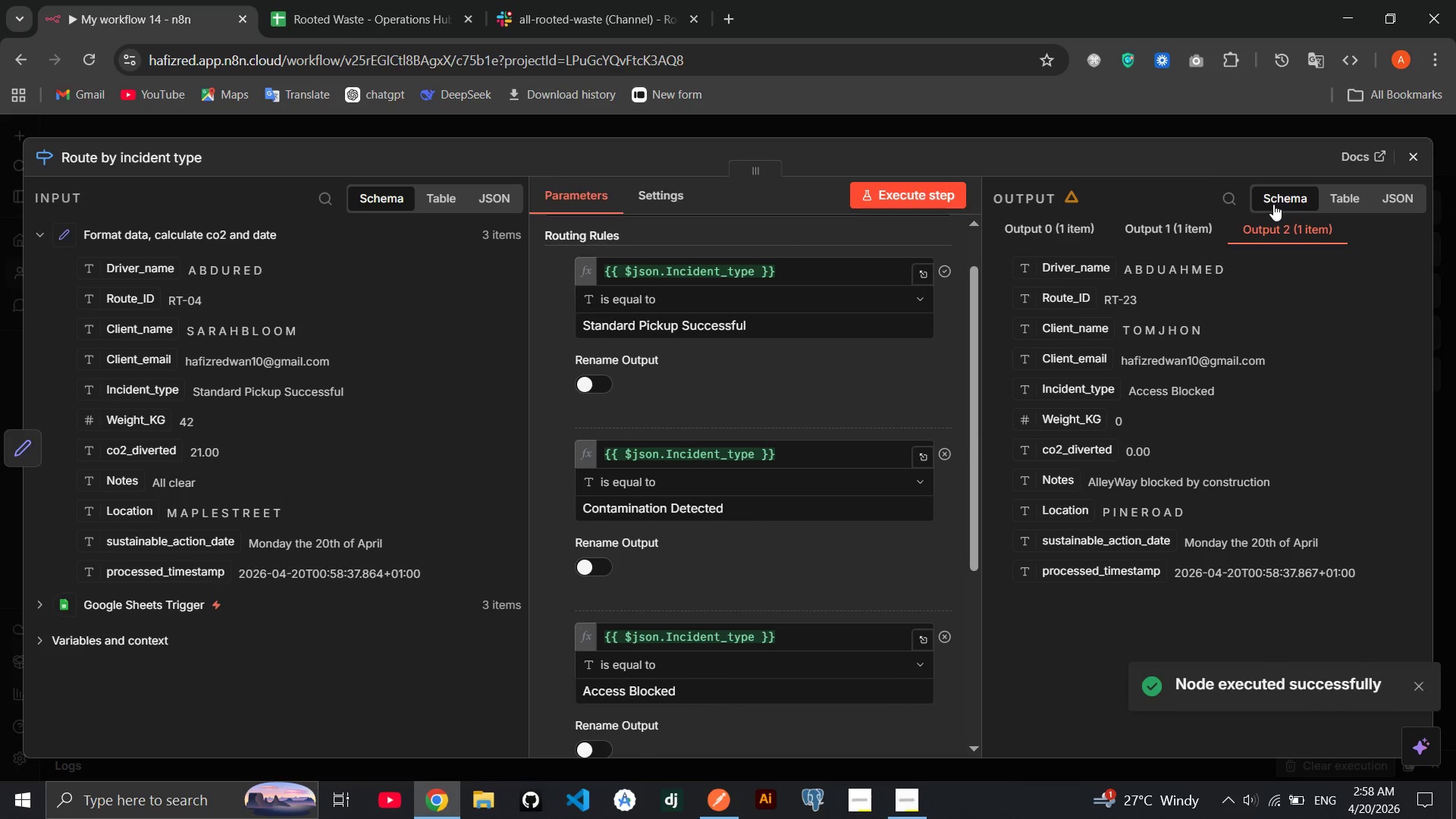 
left_click([1412, 164])
 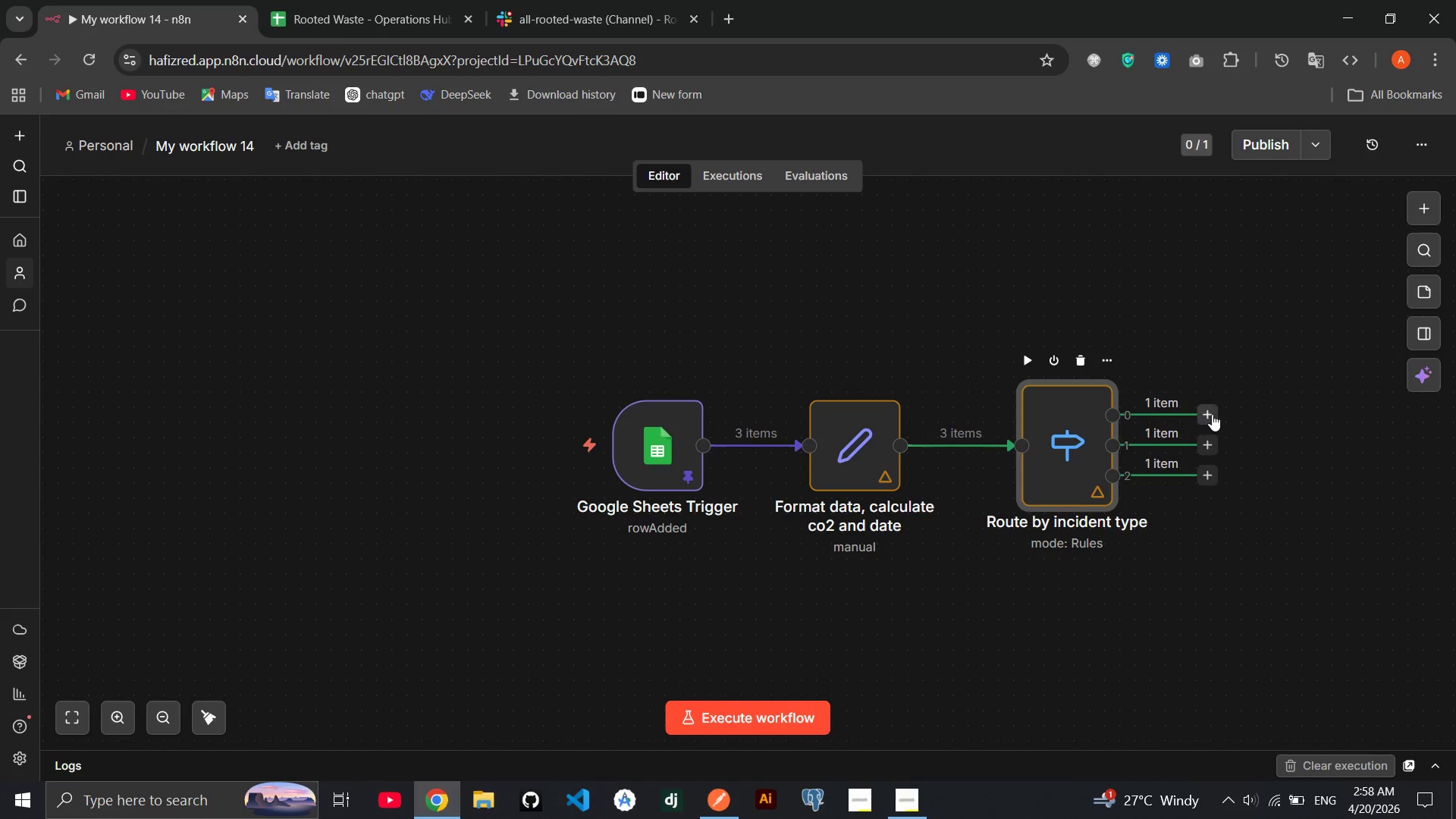 
left_click([1215, 414])
 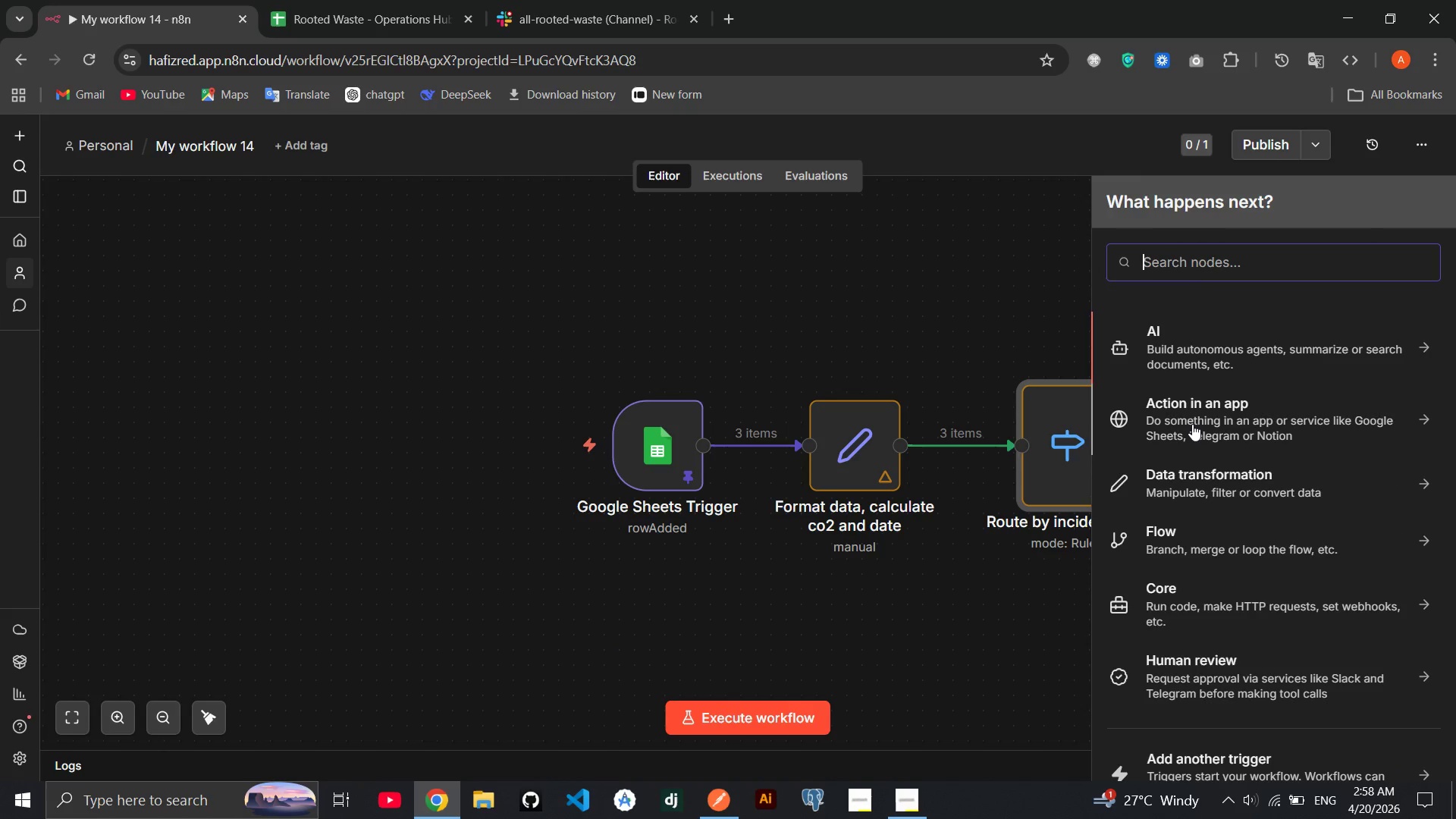 
type(sheet)
 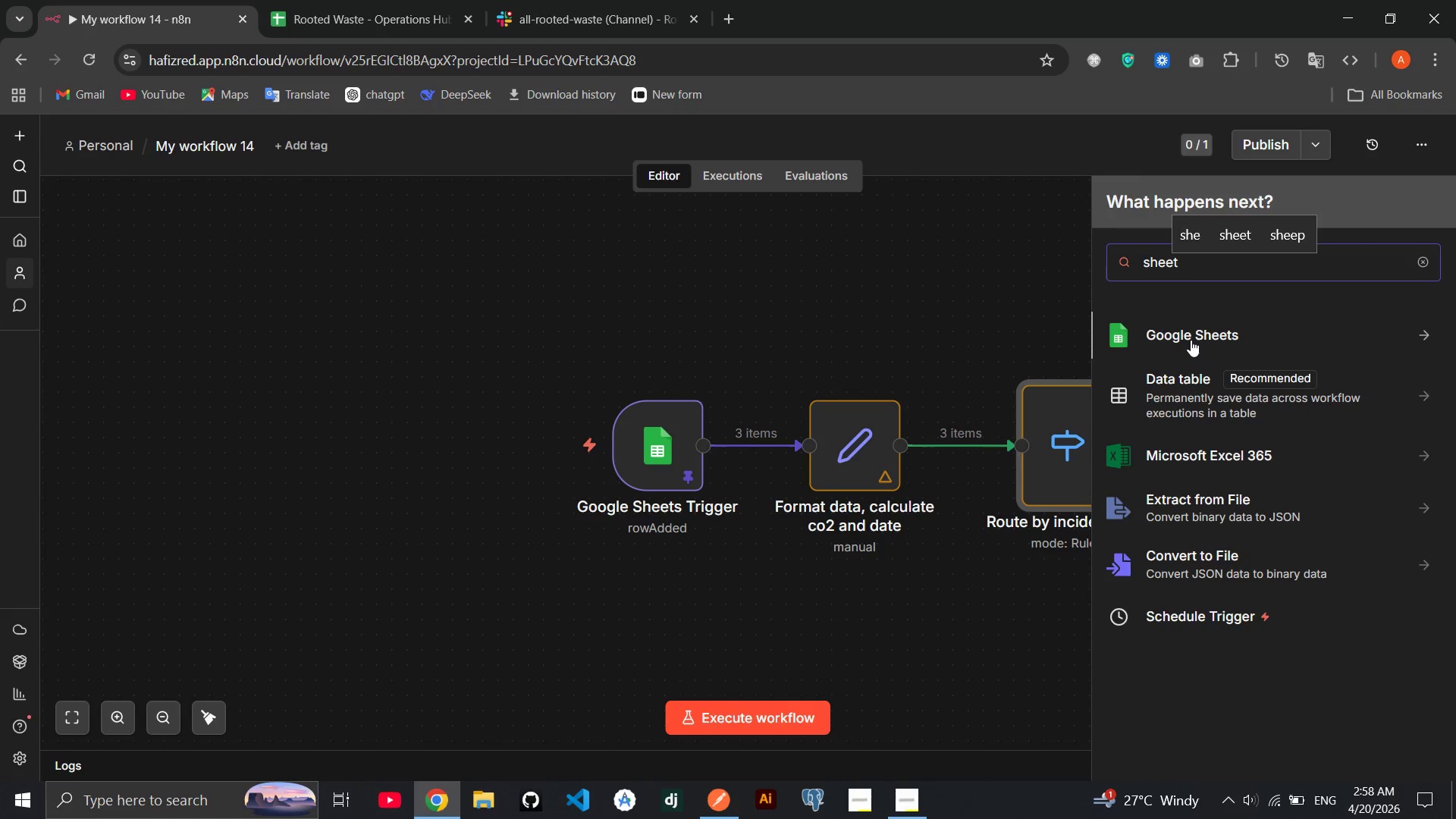 
left_click([1191, 340])
 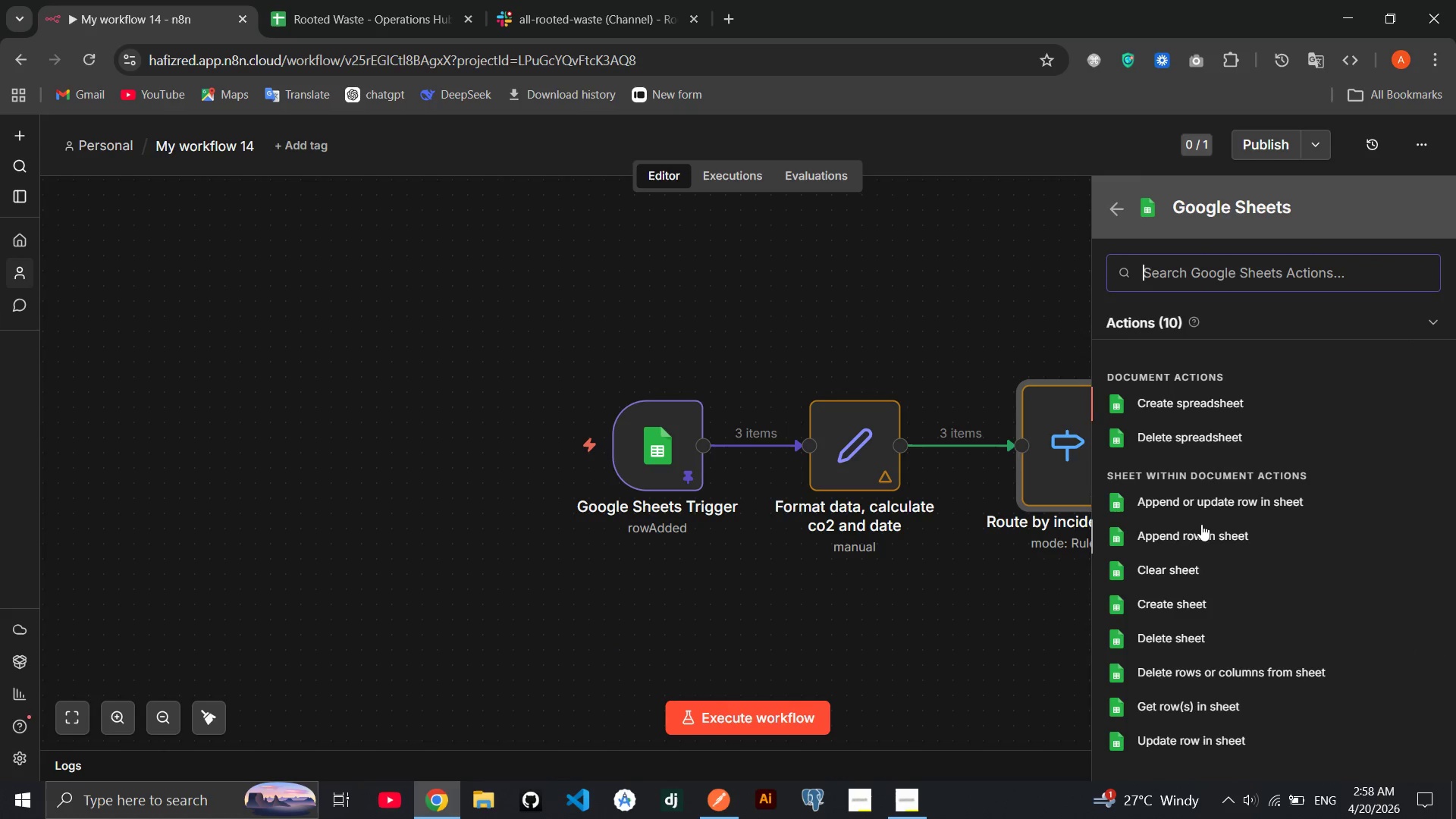 
left_click([1200, 532])
 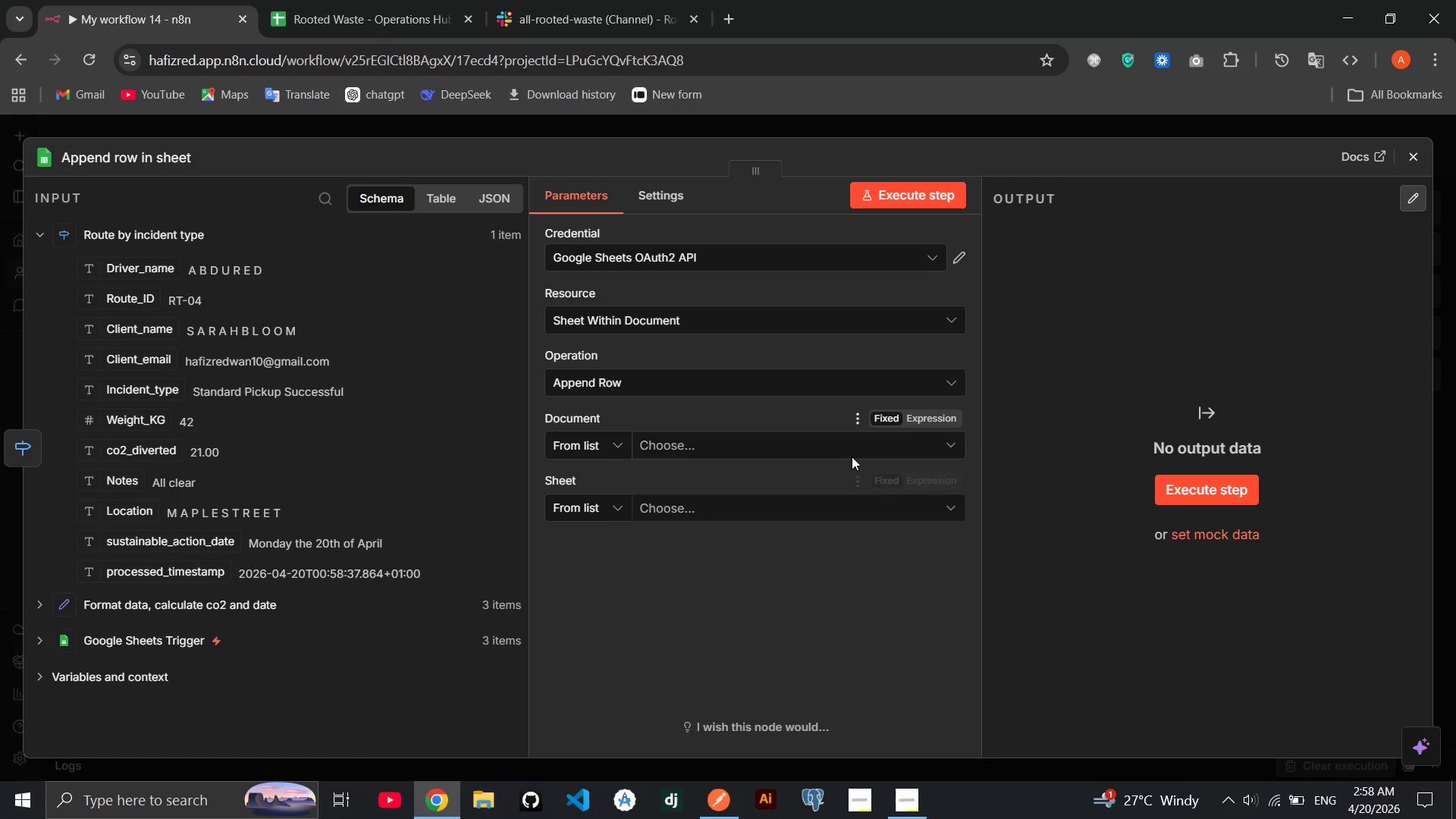 
left_click([850, 450])
 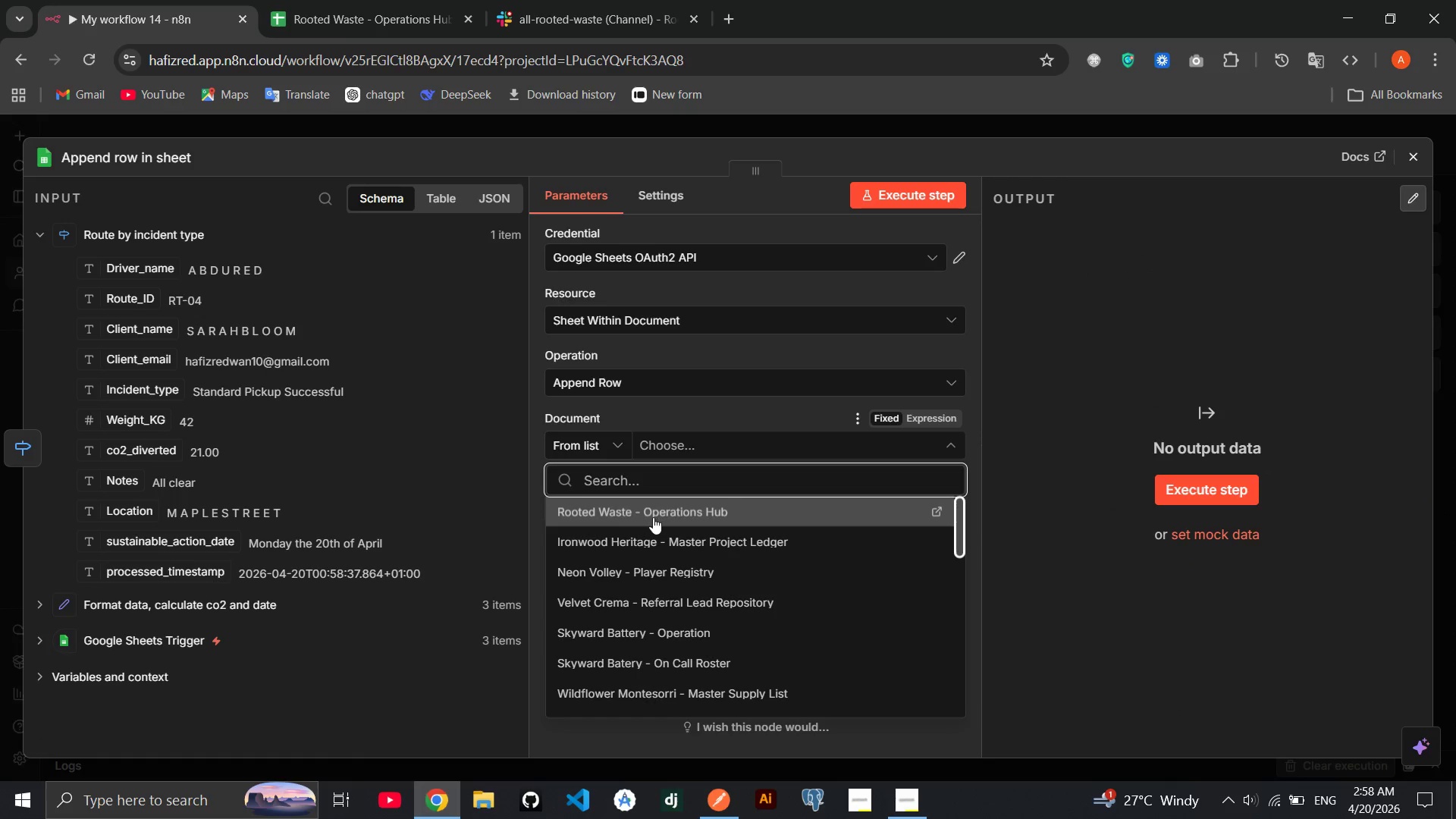 
left_click([627, 517])
 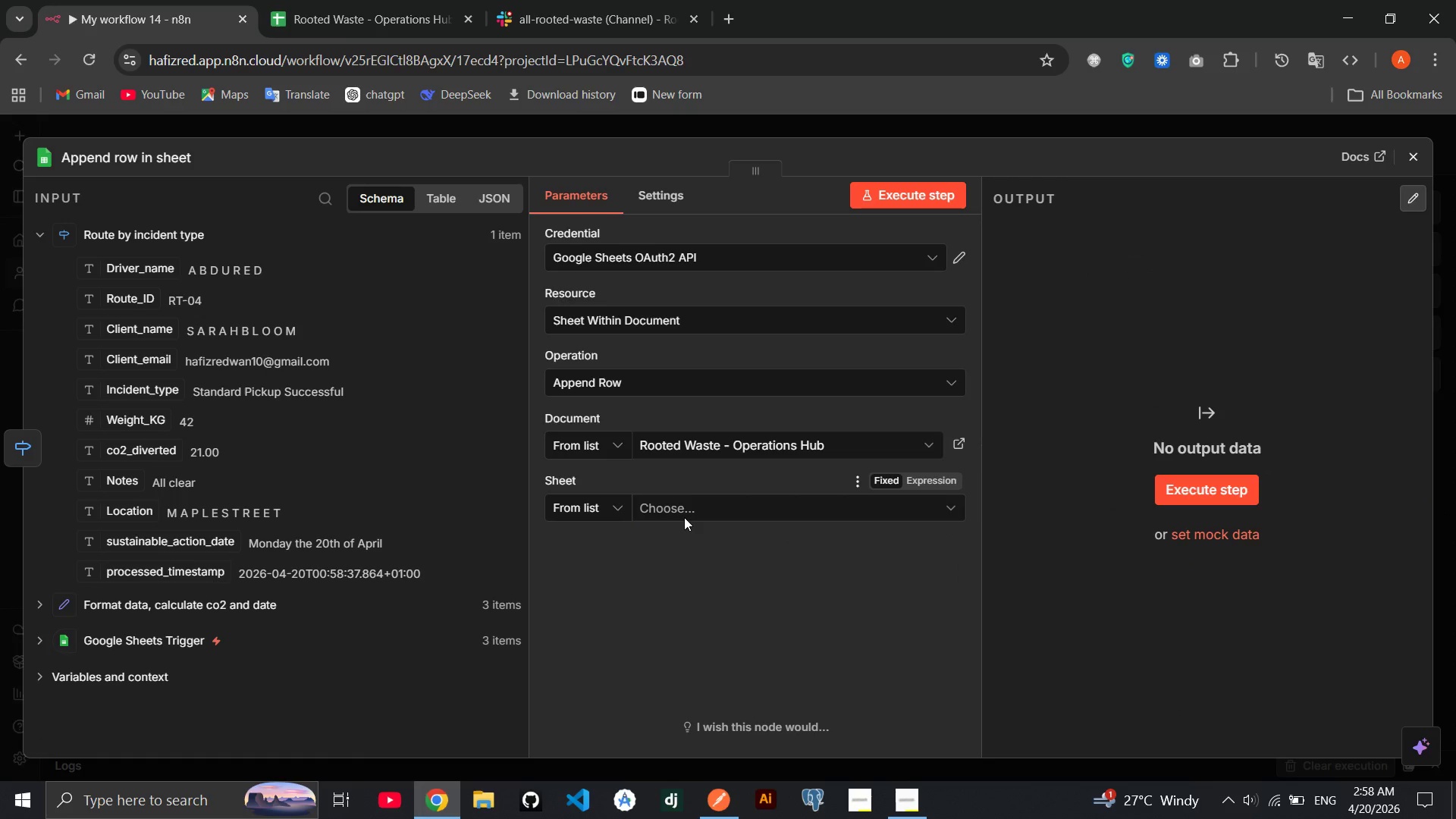 
left_click([684, 517])
 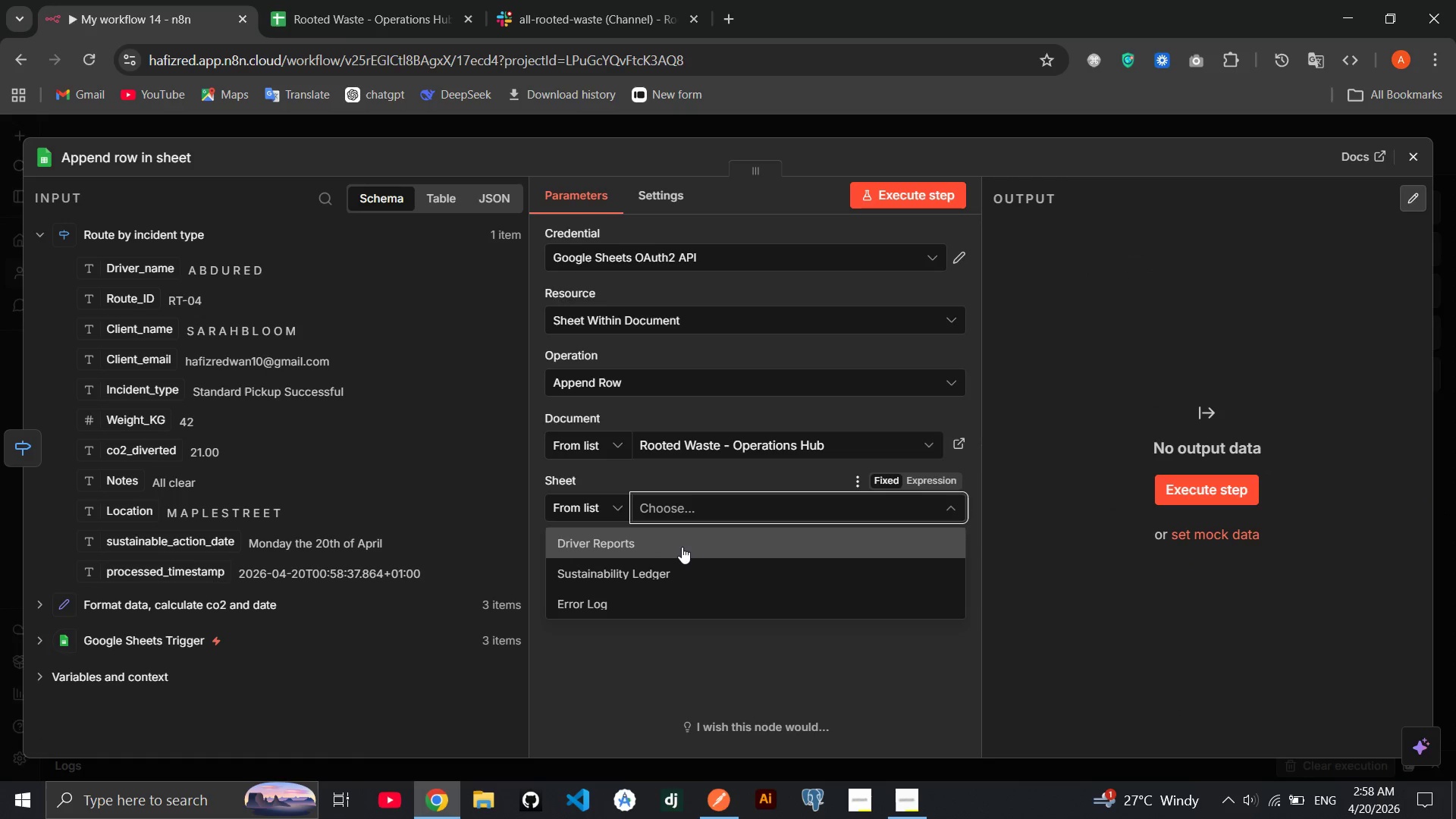 
left_click([653, 564])
 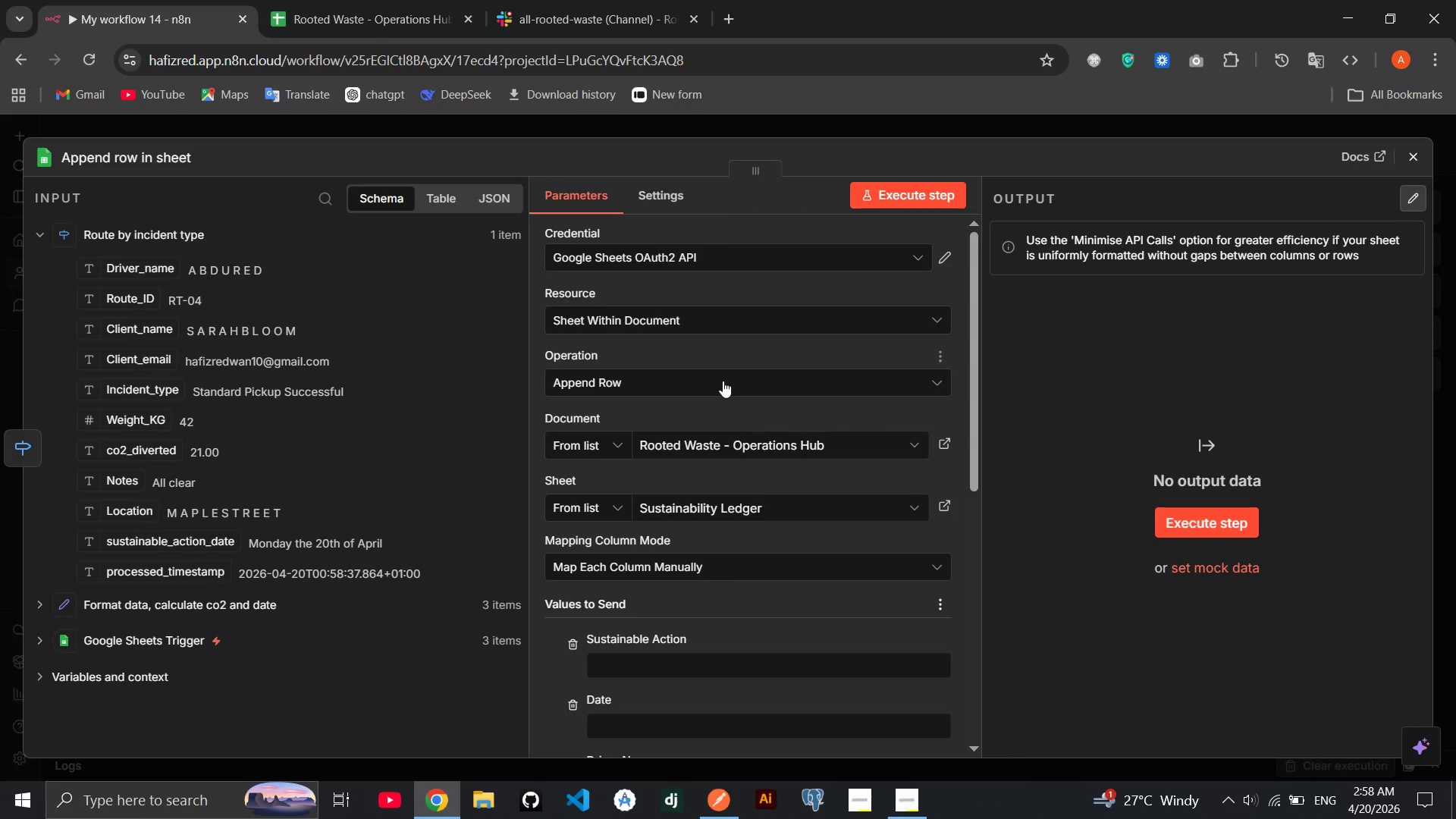 
wait(5.73)
 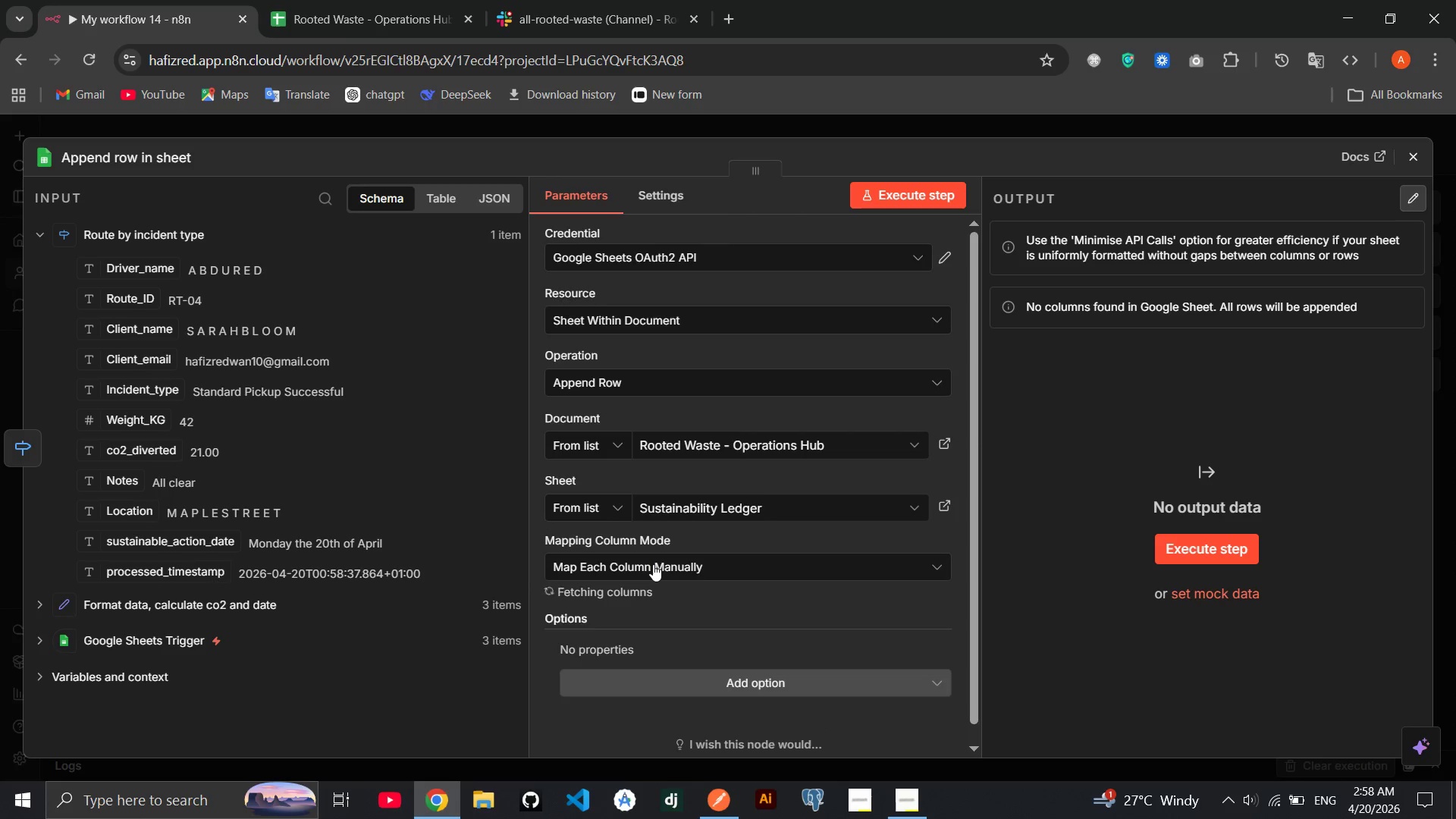 
left_click([655, 206])
 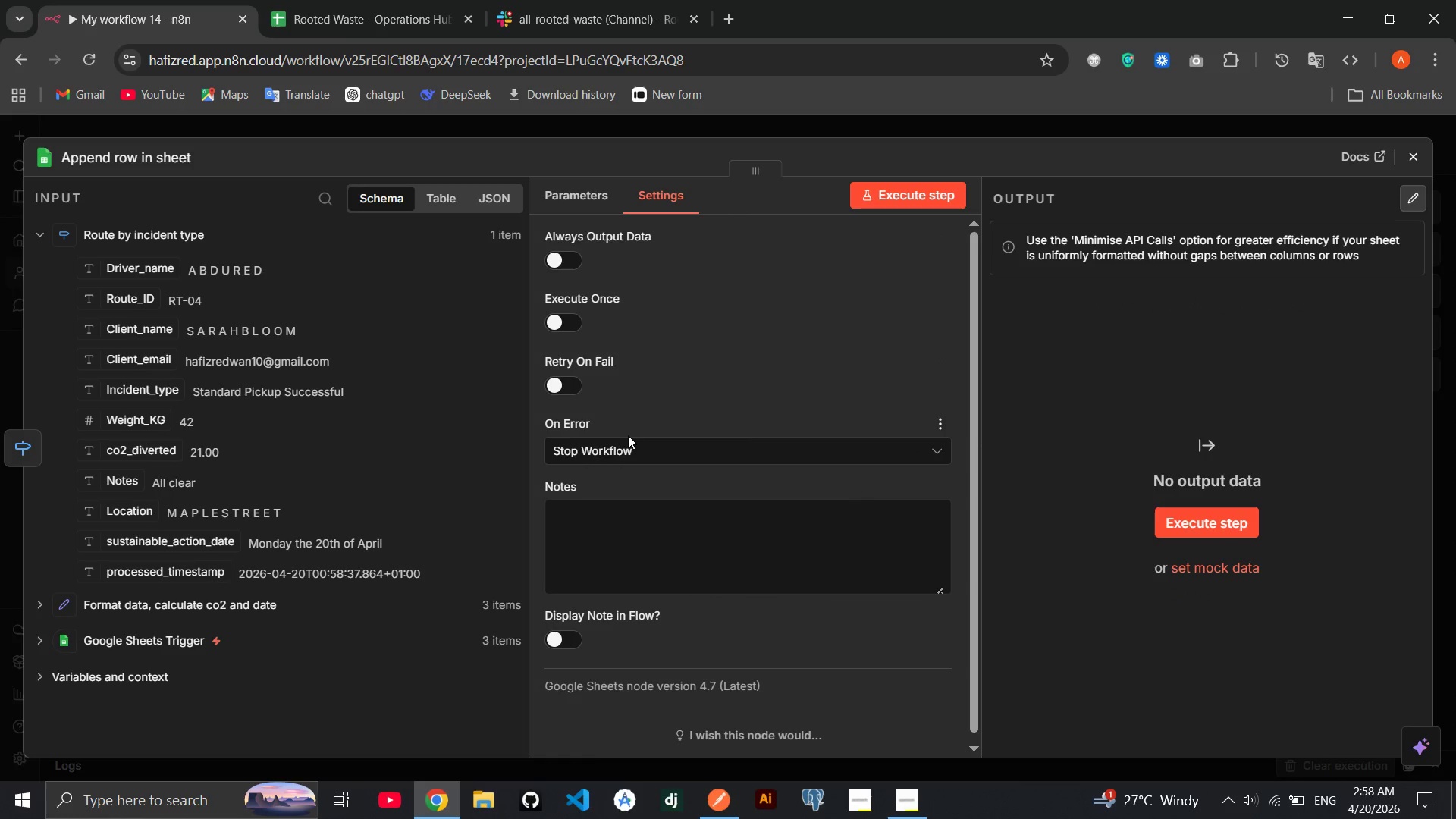 
left_click([628, 435])
 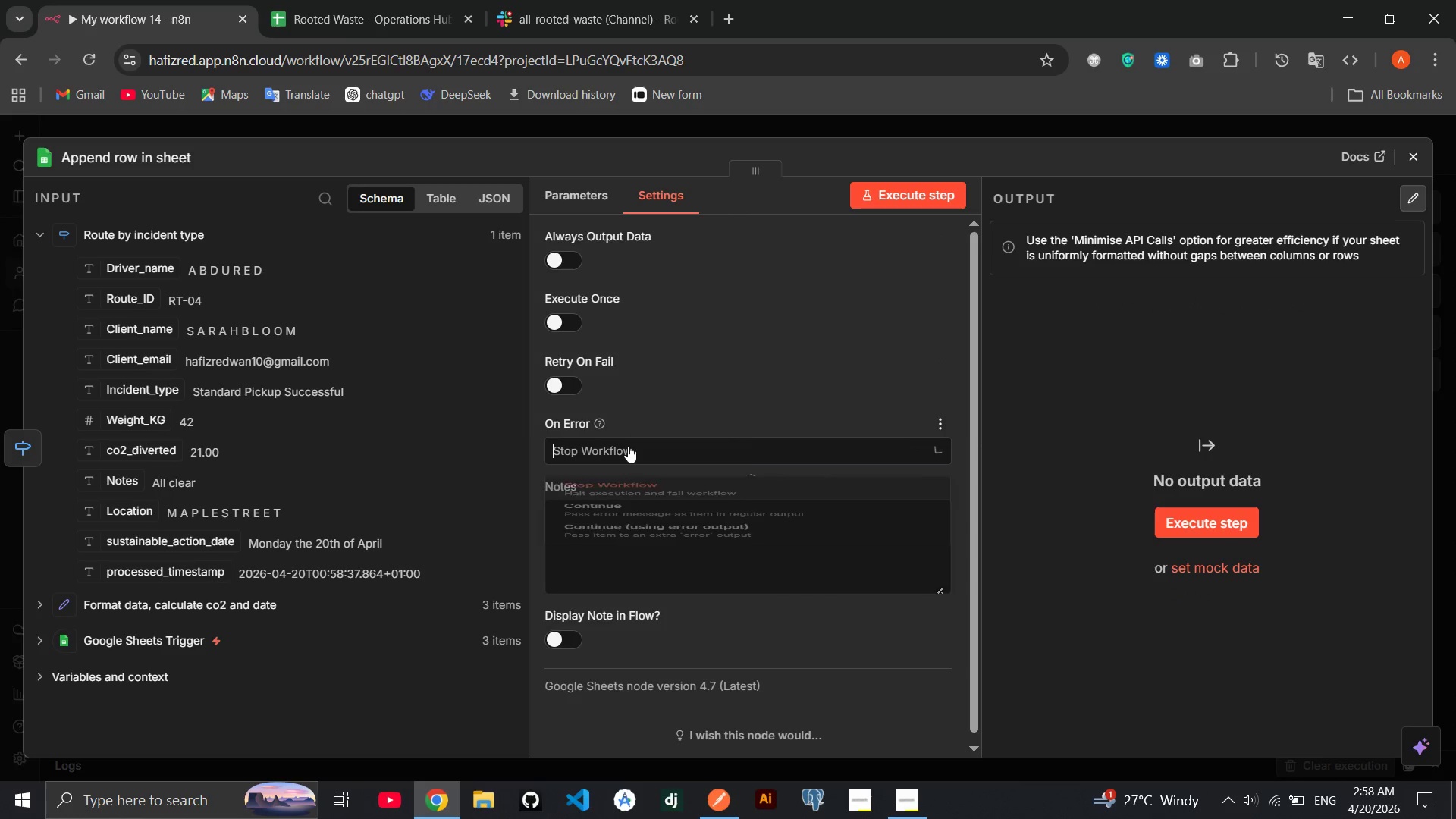 
left_click([628, 446])
 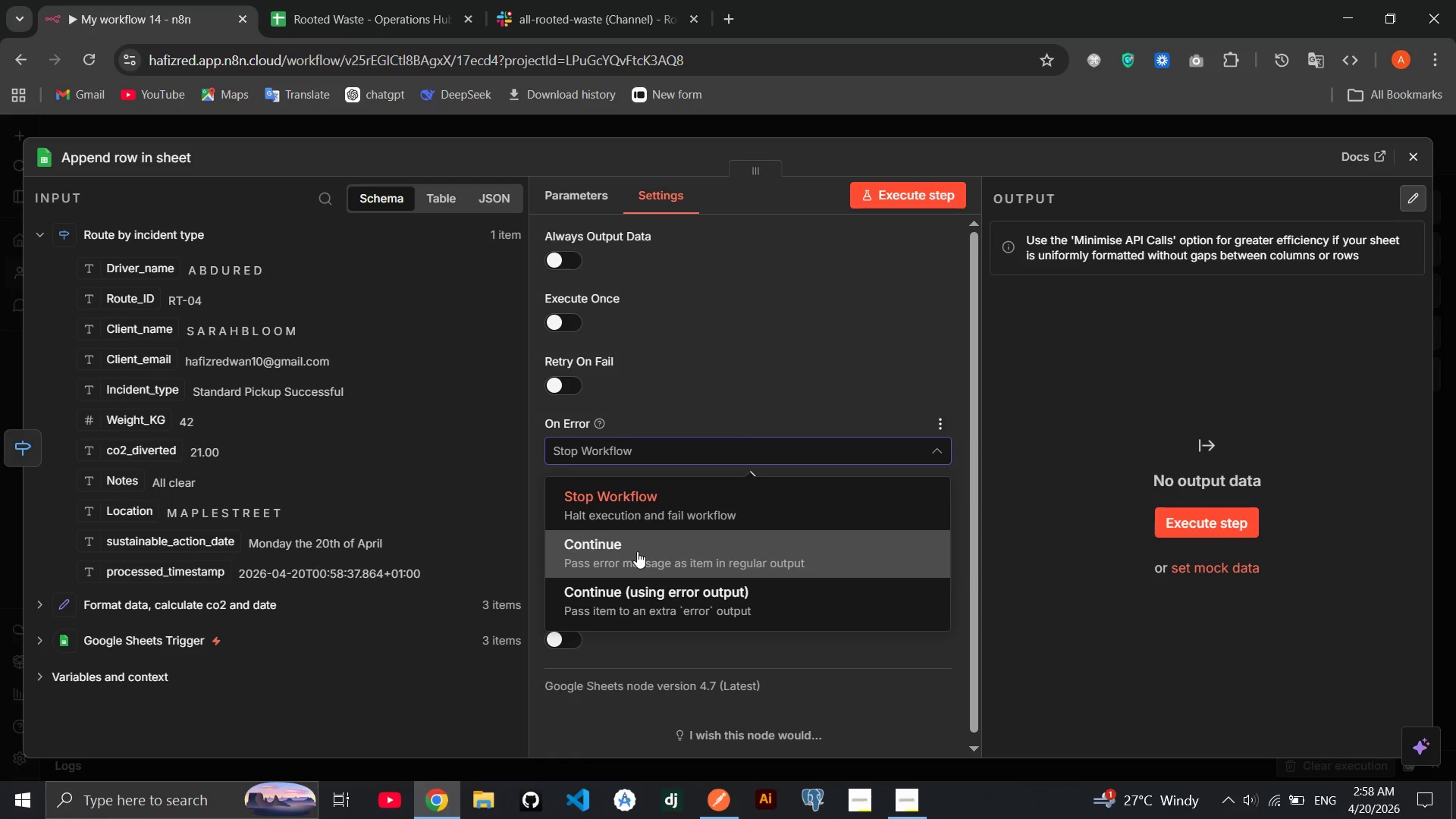 
left_click([637, 551])
 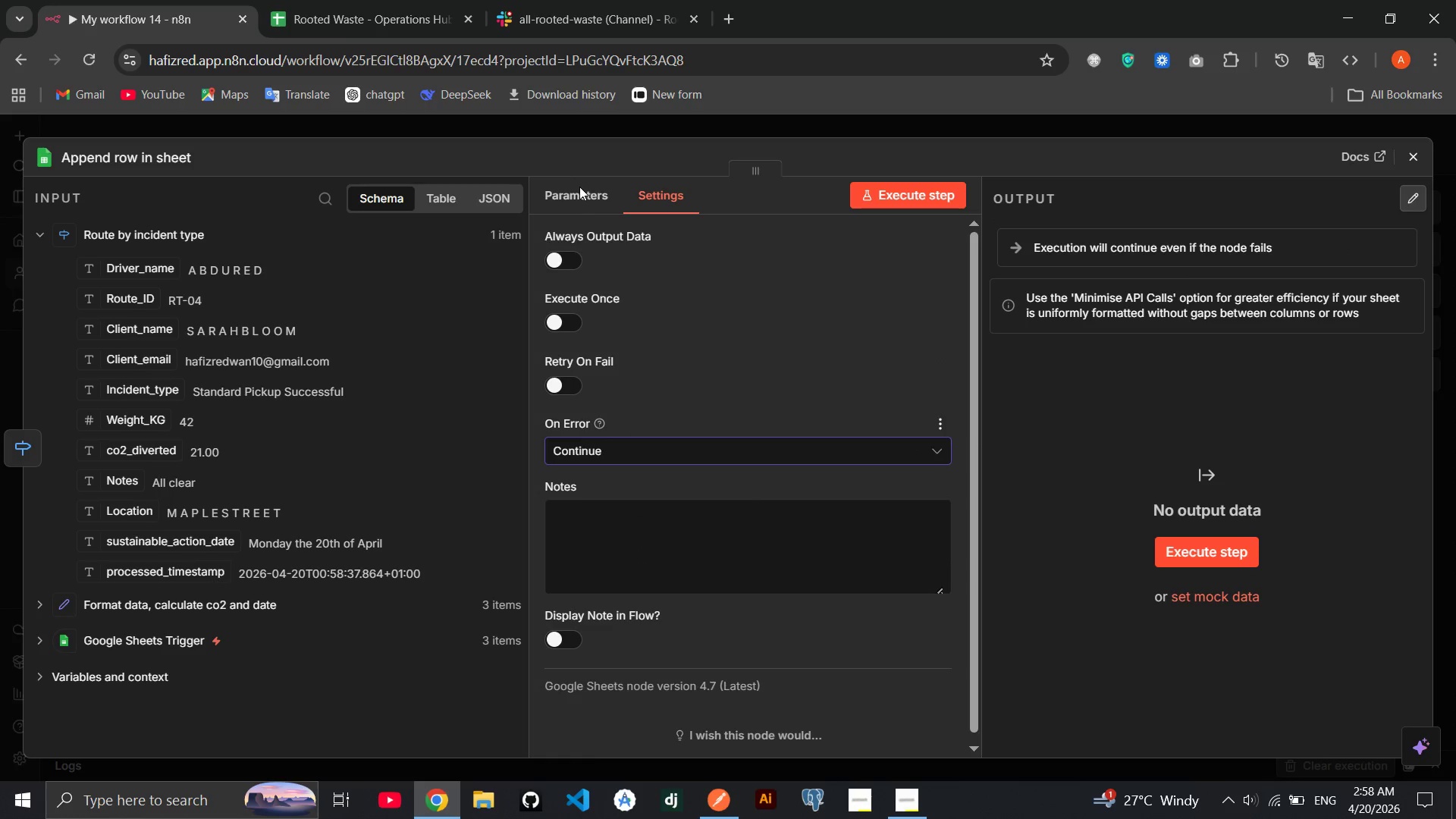 
left_click([571, 204])
 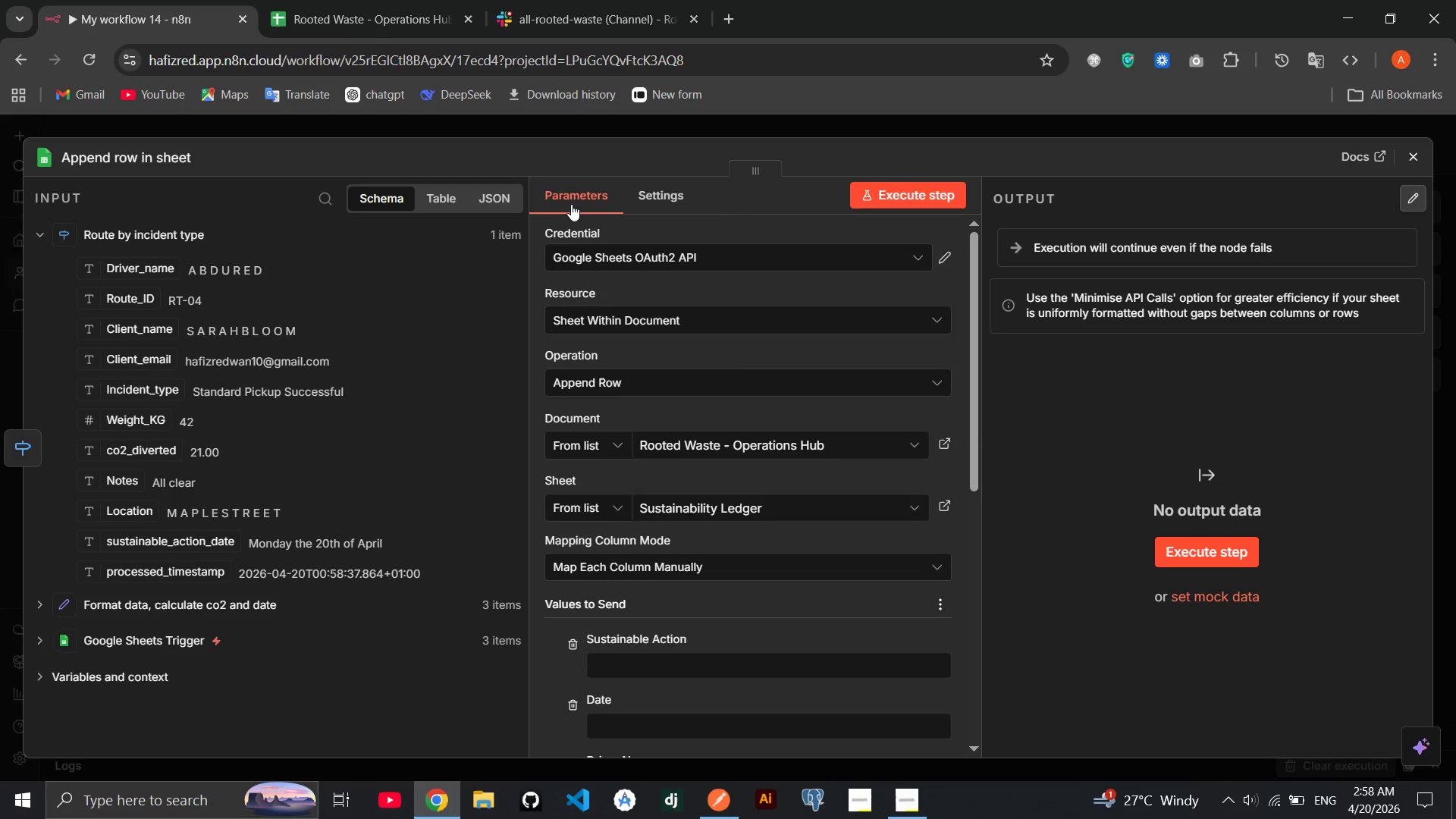 
left_click([571, 204])
 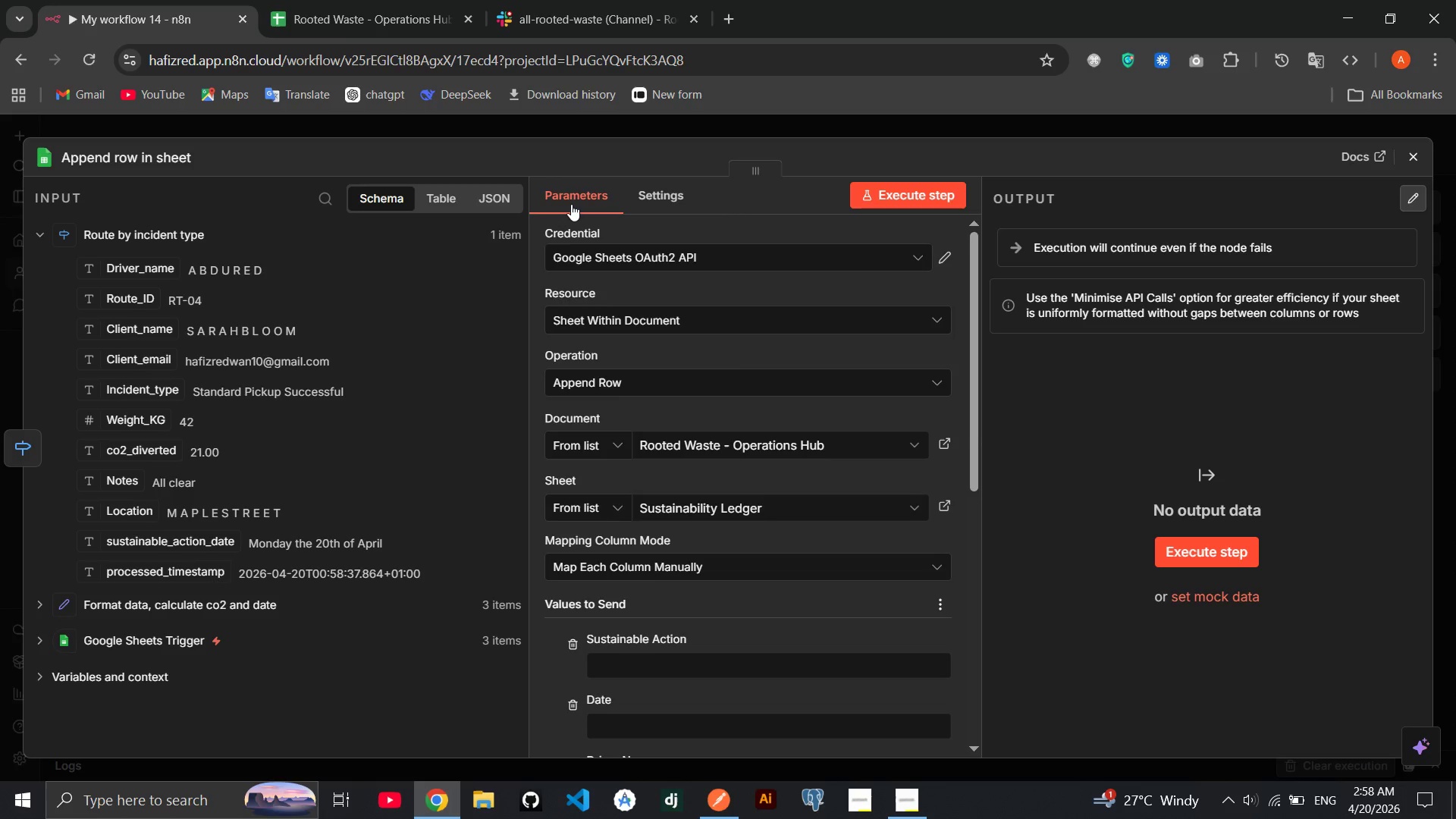 
mouse_move([634, 287])
 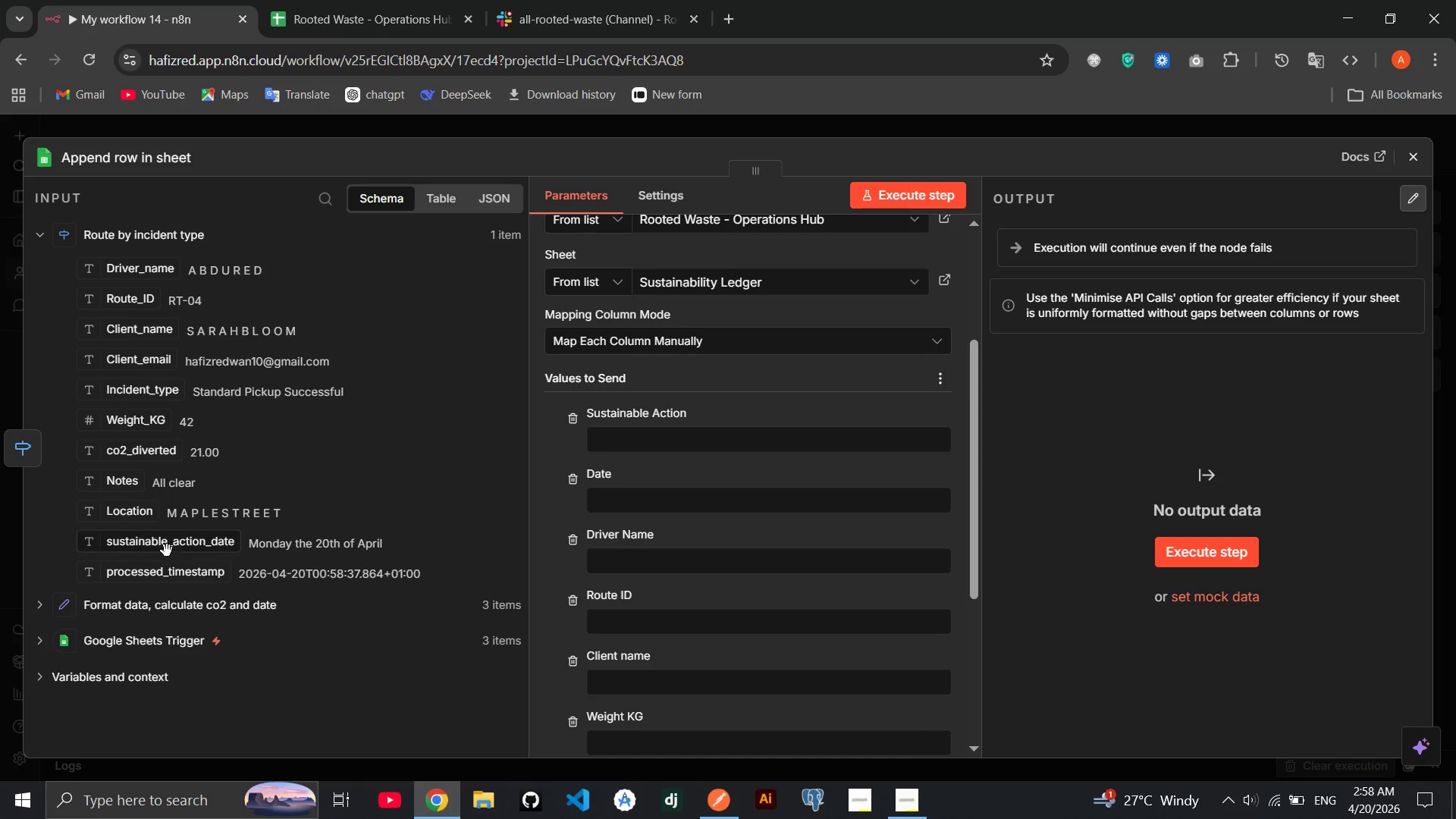 
left_click_drag(start_coordinate=[165, 547], to_coordinate=[659, 438])
 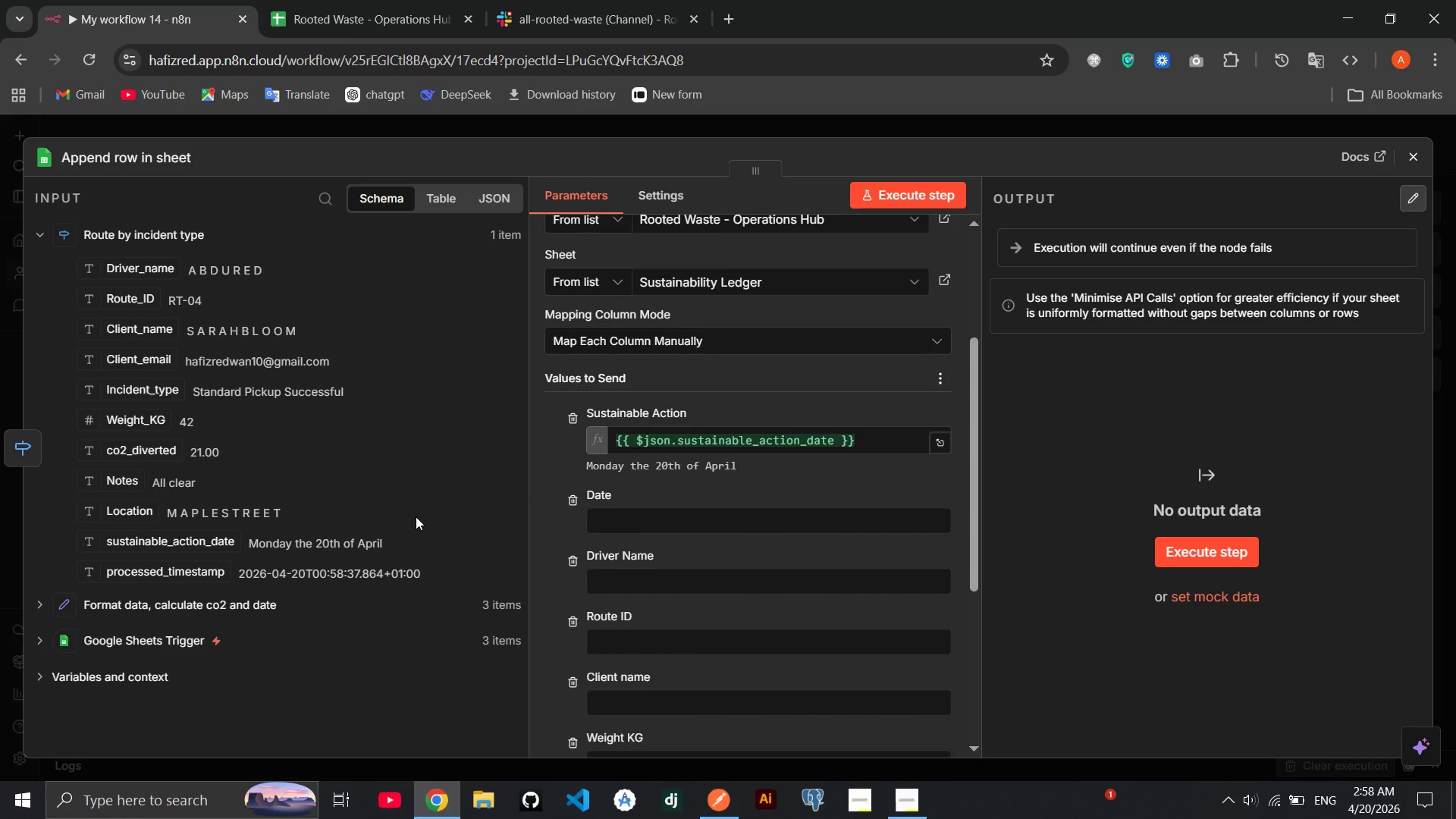 
wait(9.19)
 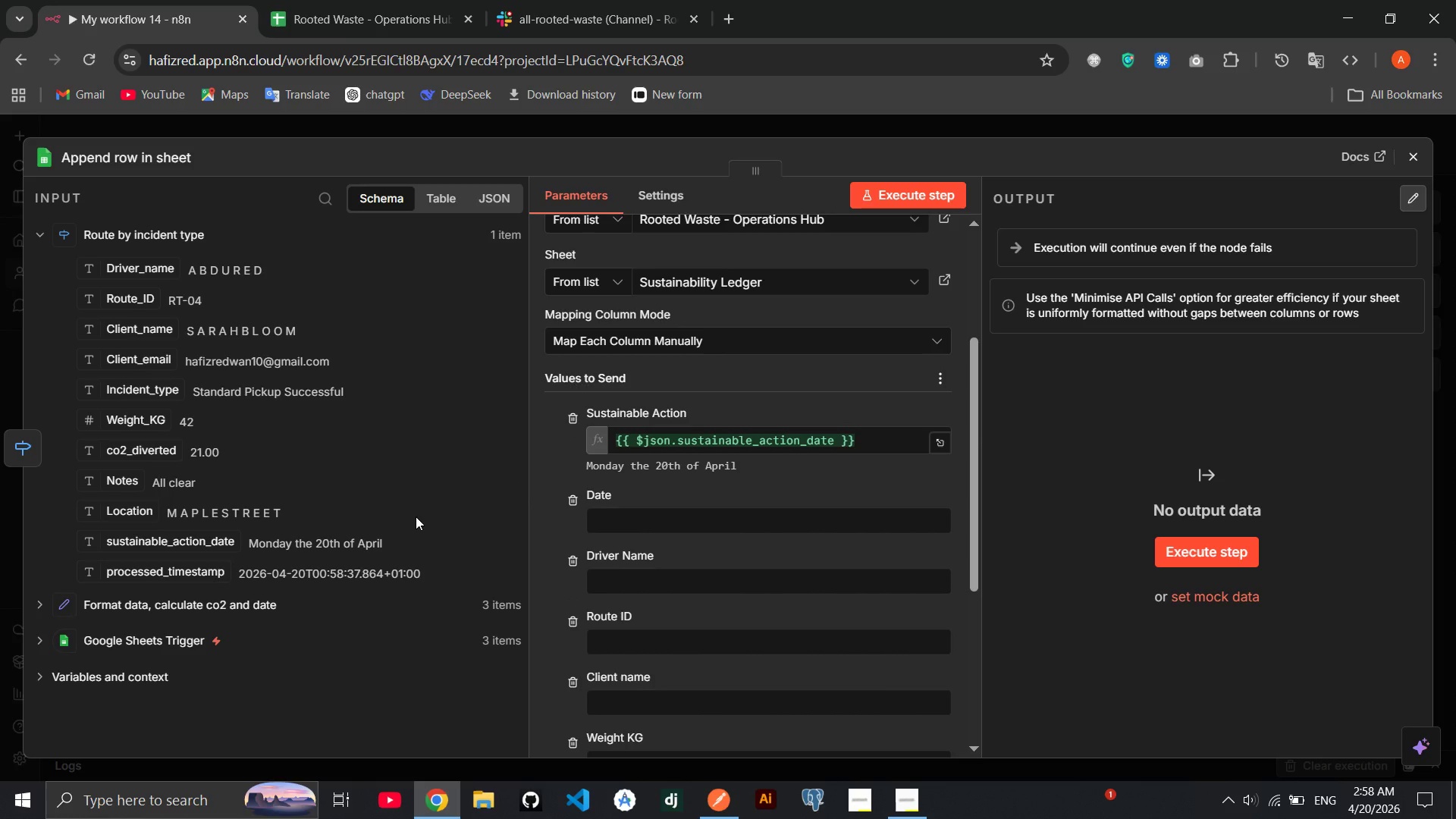 
left_click([572, 496])
 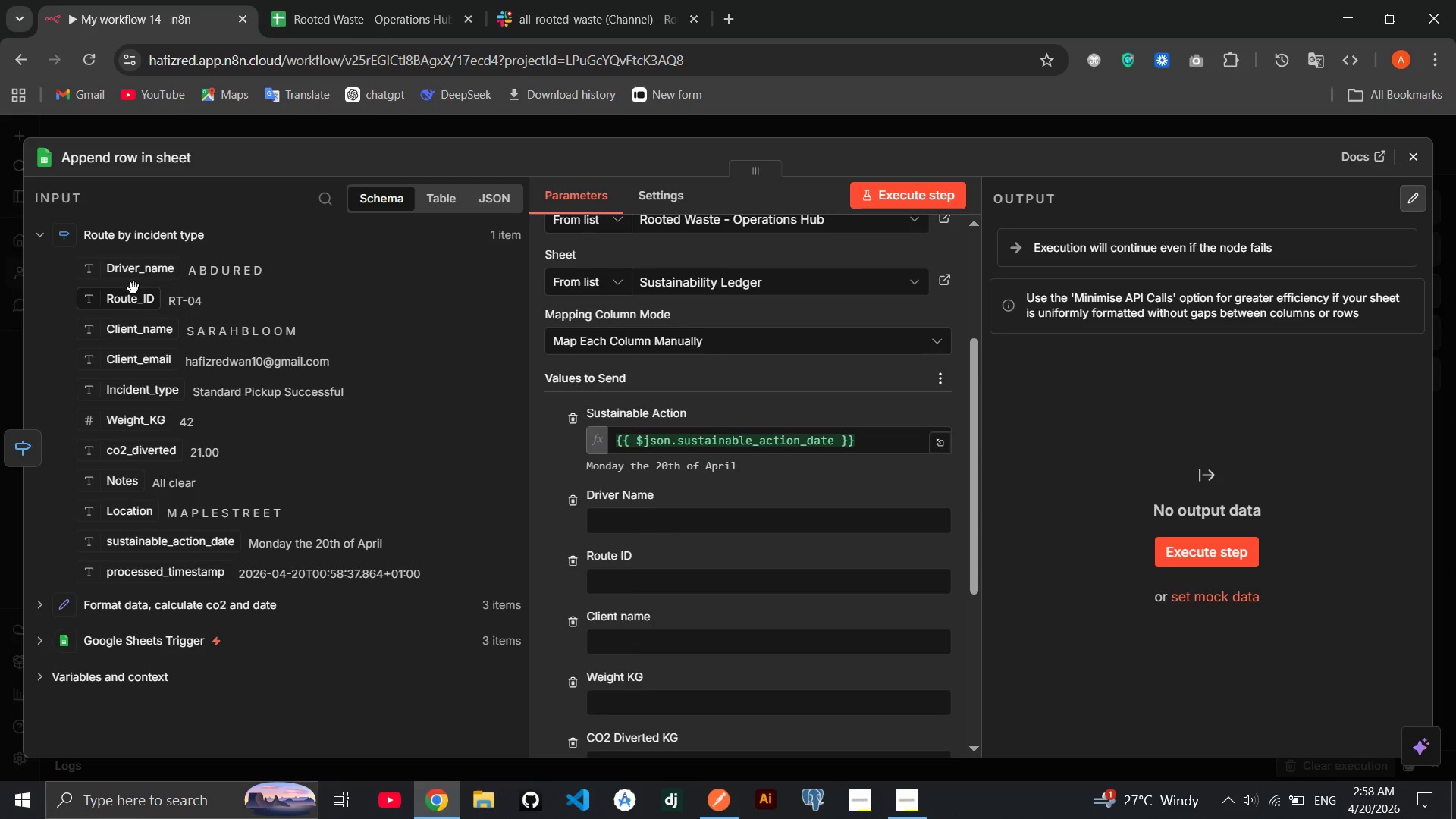 
left_click_drag(start_coordinate=[132, 276], to_coordinate=[645, 522])
 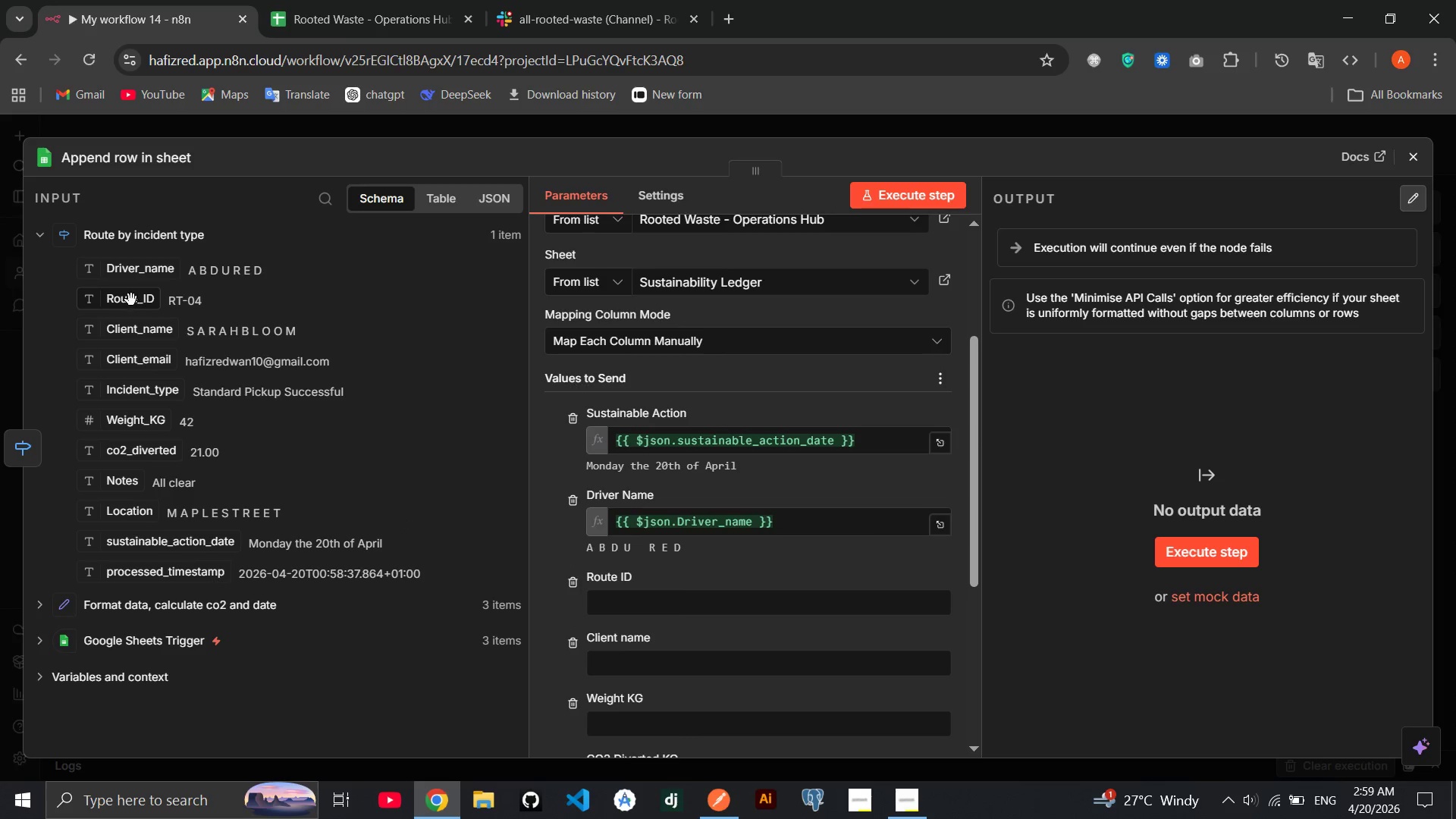 
left_click_drag(start_coordinate=[131, 300], to_coordinate=[634, 598])
 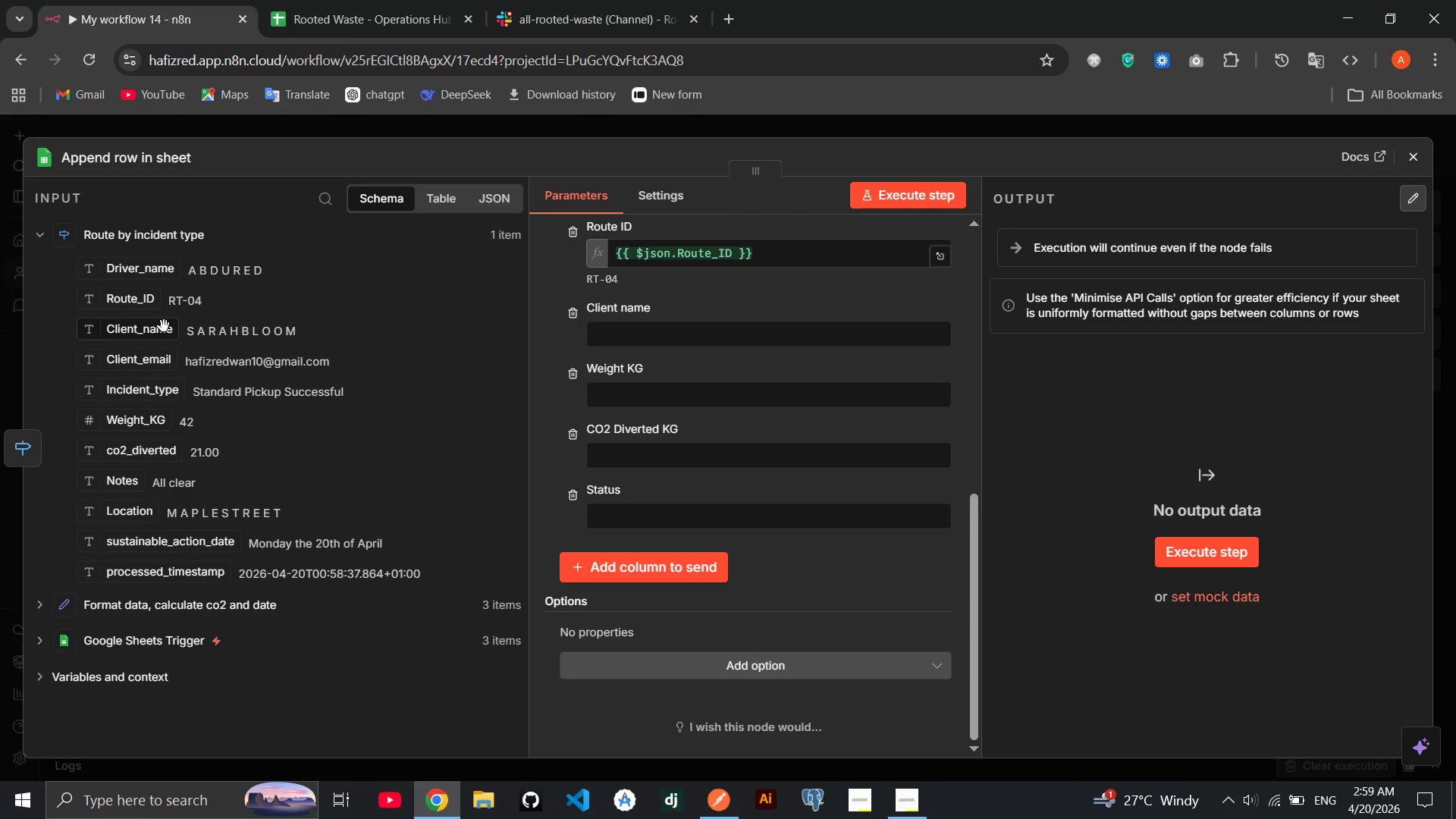 
left_click_drag(start_coordinate=[162, 327], to_coordinate=[691, 322])
 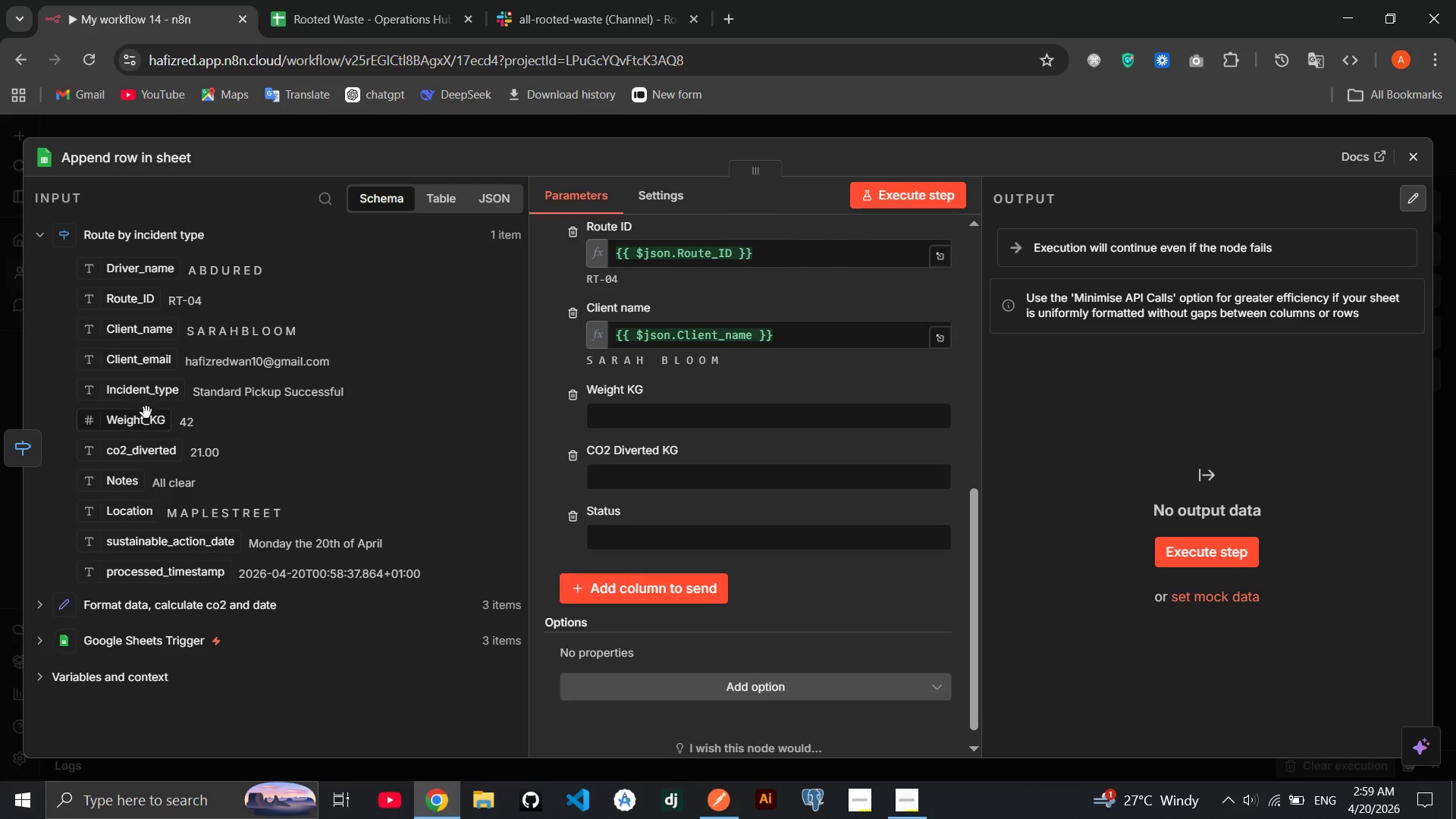 
left_click_drag(start_coordinate=[143, 417], to_coordinate=[639, 419])
 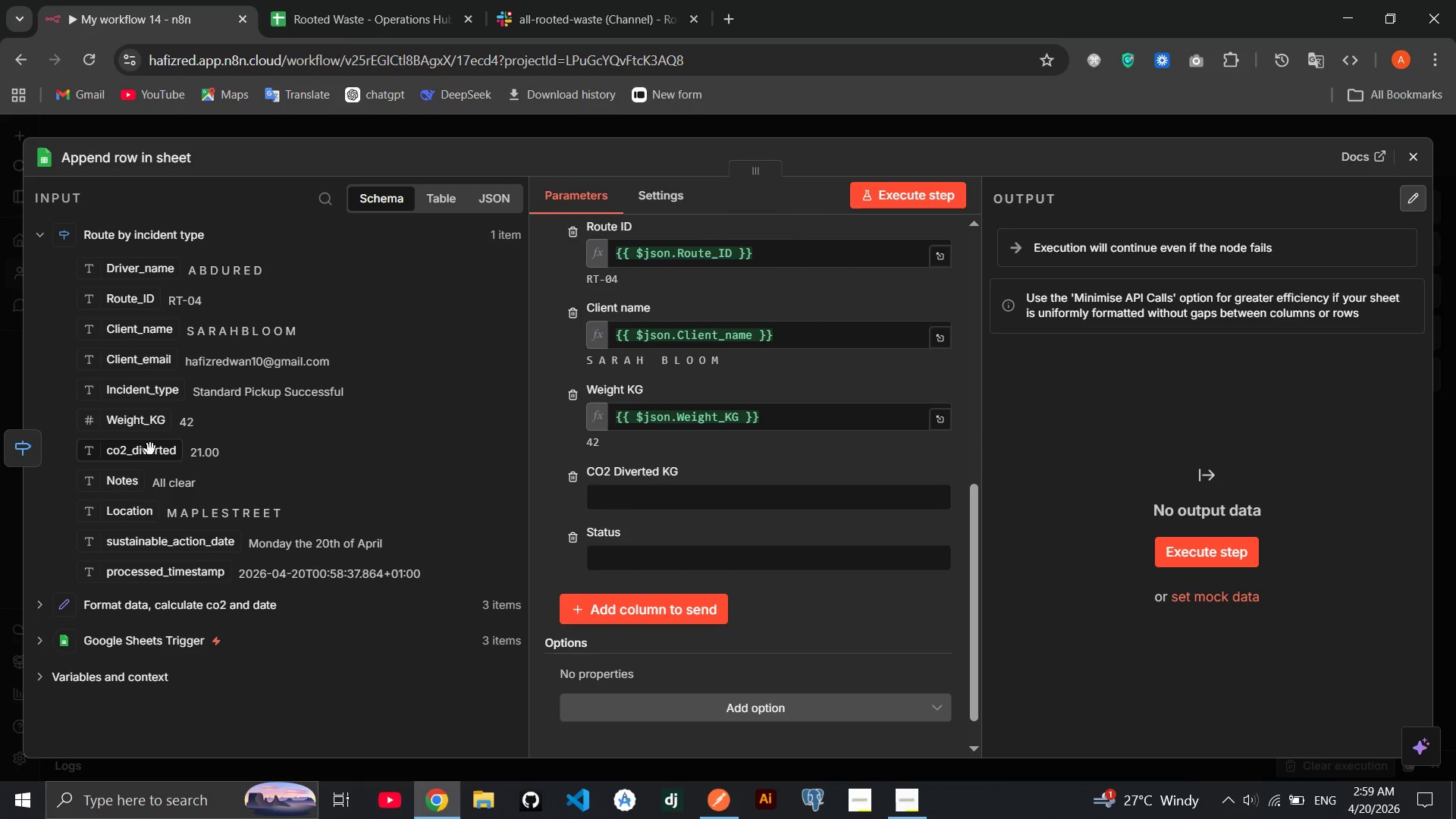 
left_click_drag(start_coordinate=[150, 449], to_coordinate=[648, 495])
 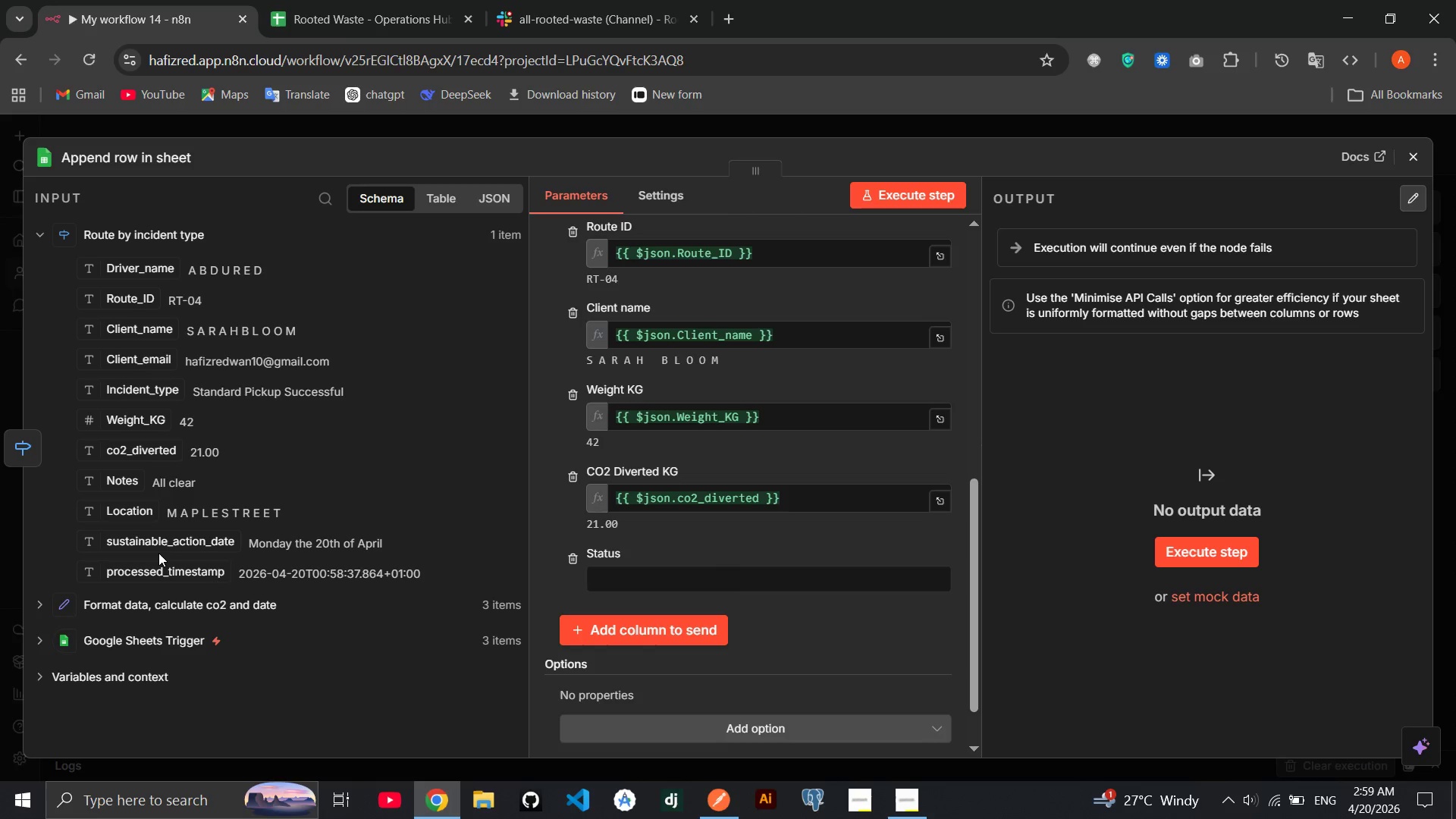 
wait(6.77)
 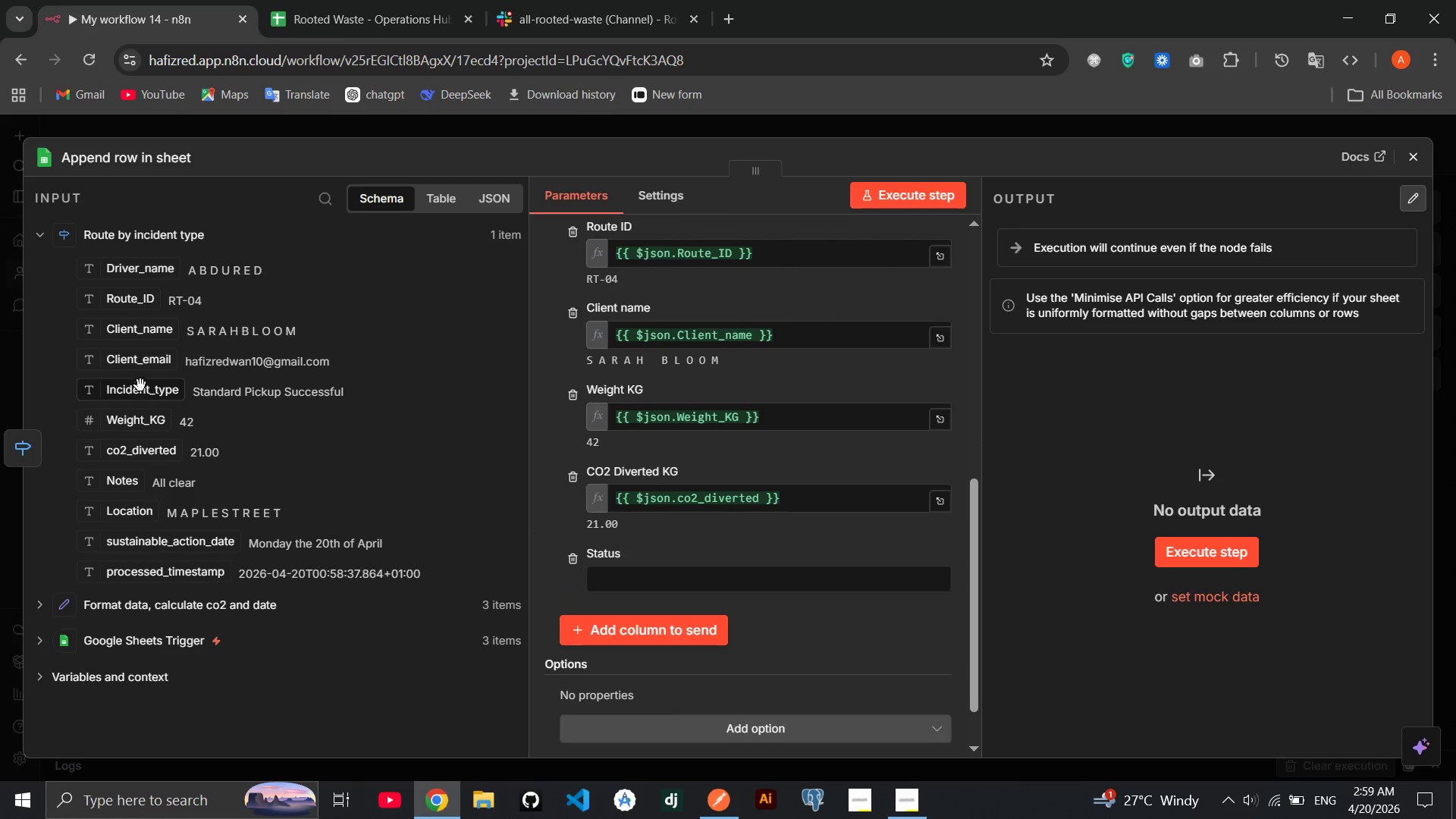 
left_click([654, 579])
 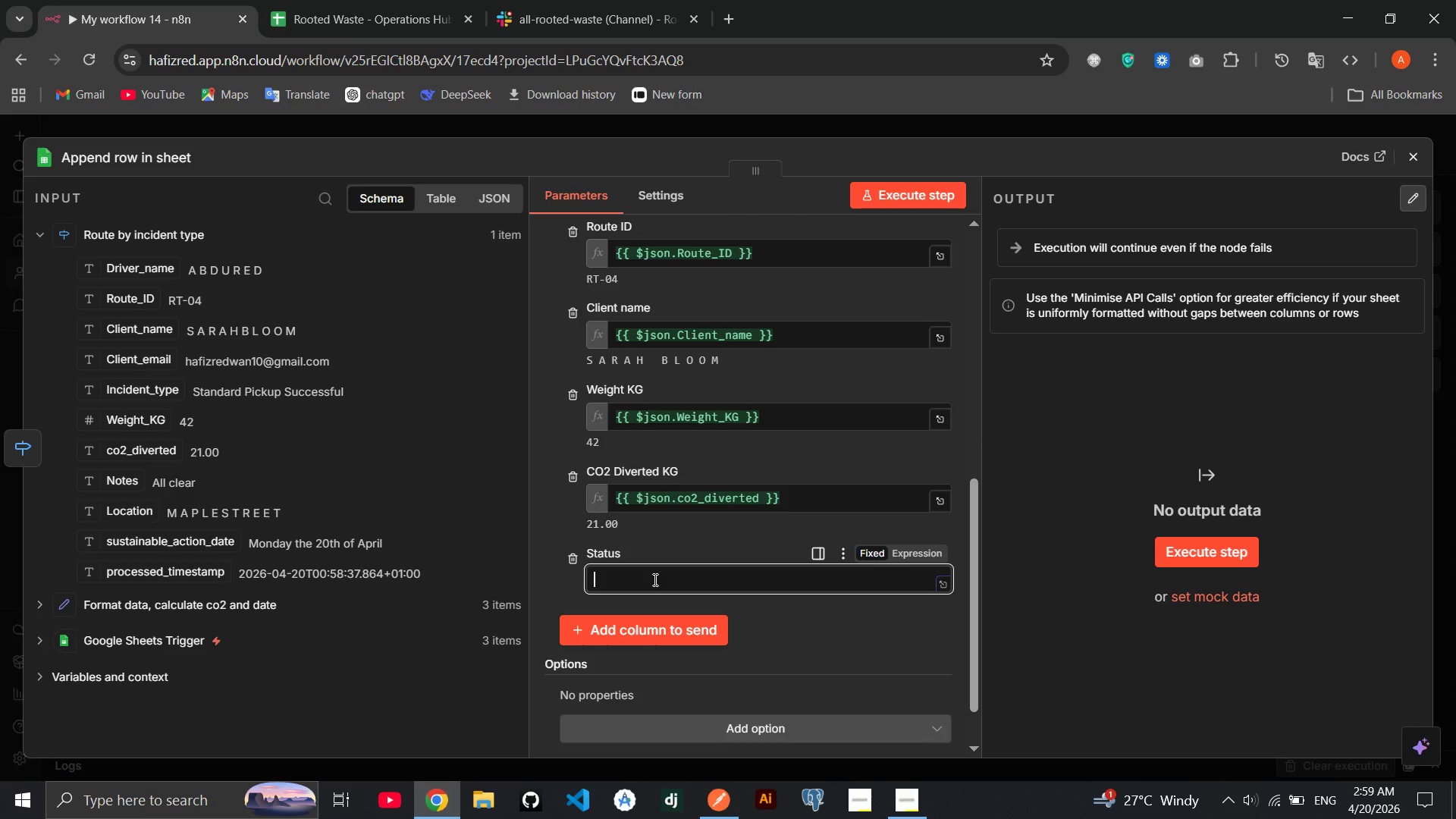 
type(completed)
 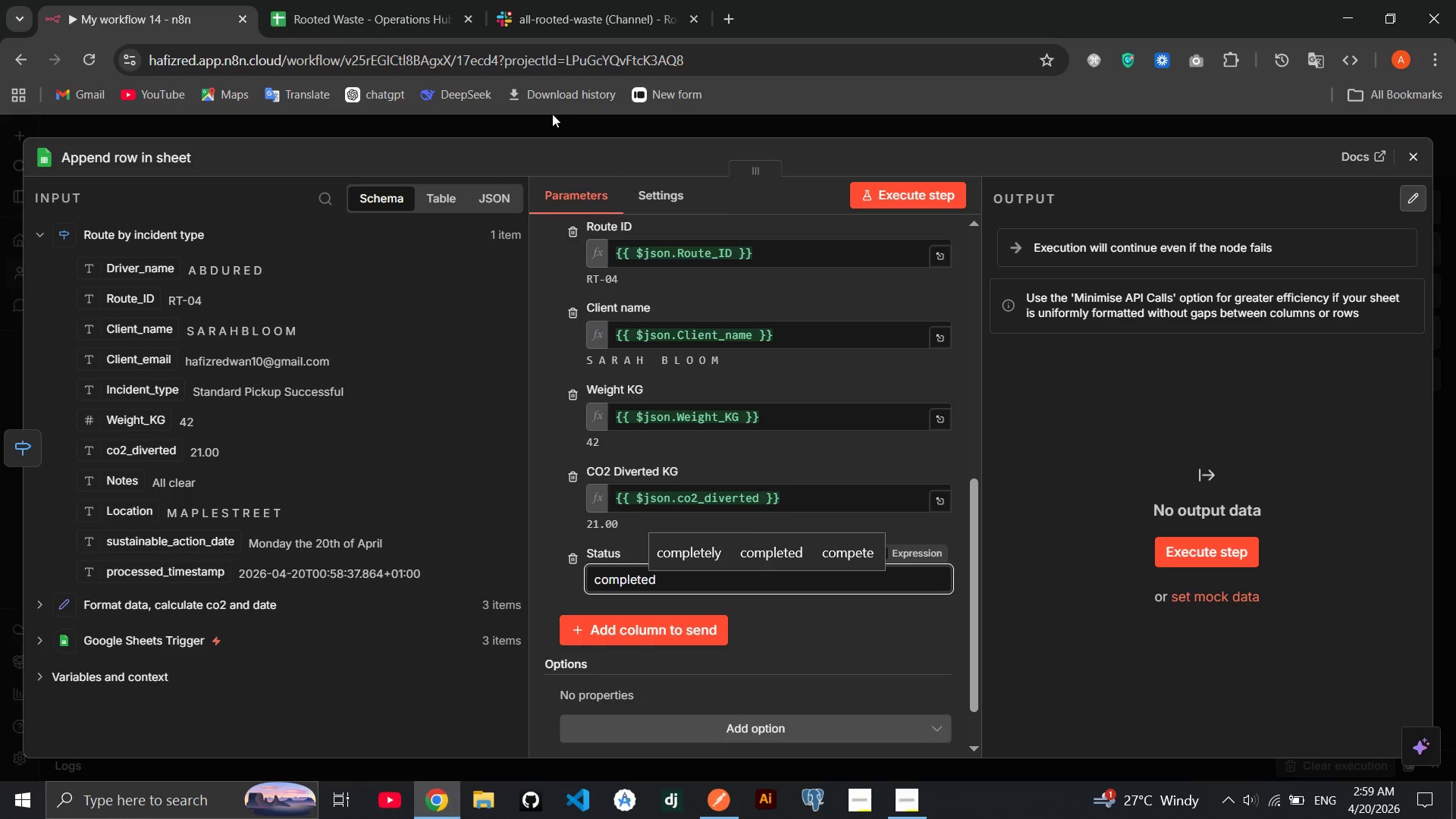 
left_click([410, 34])
 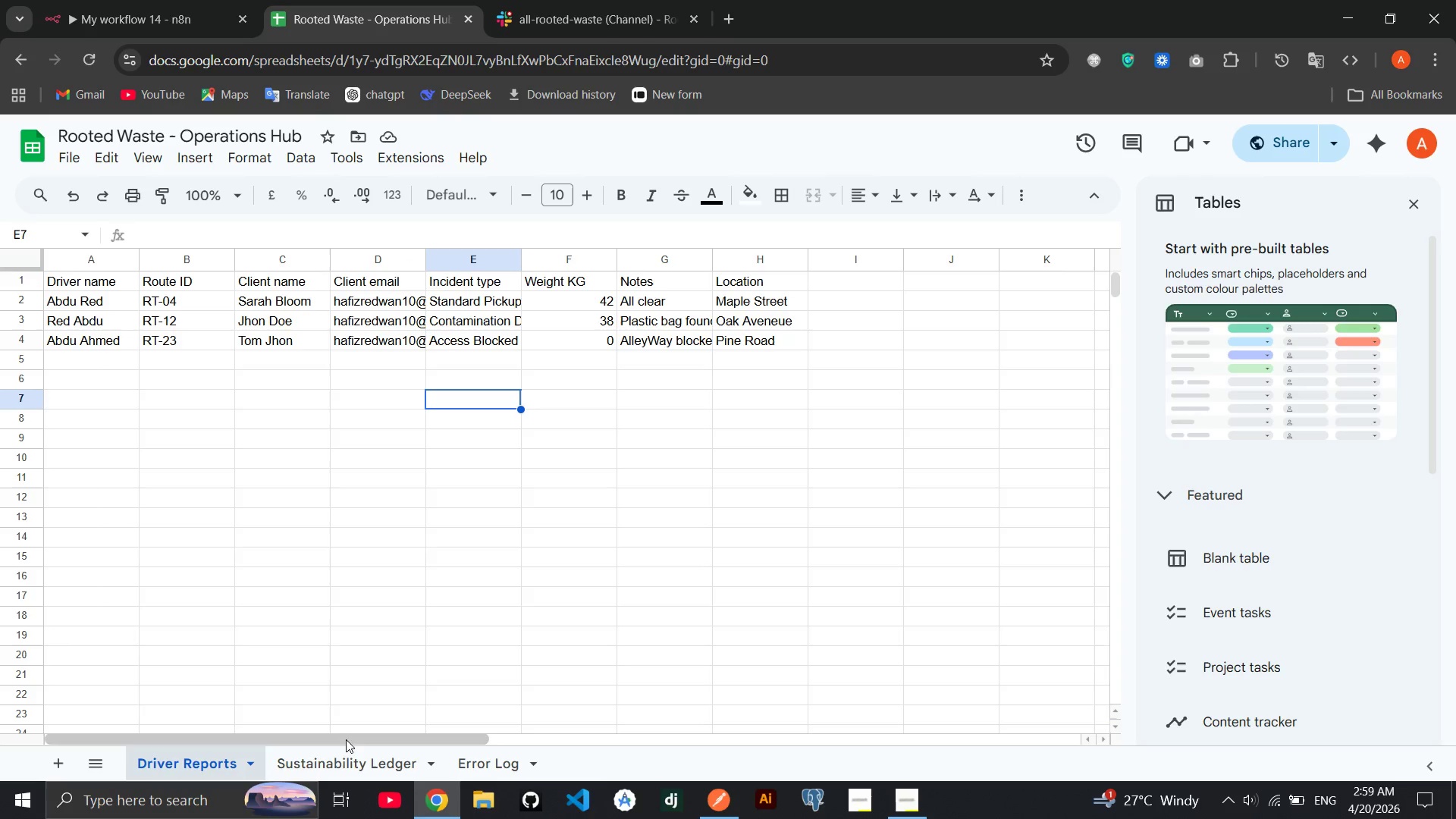 
left_click([334, 755])
 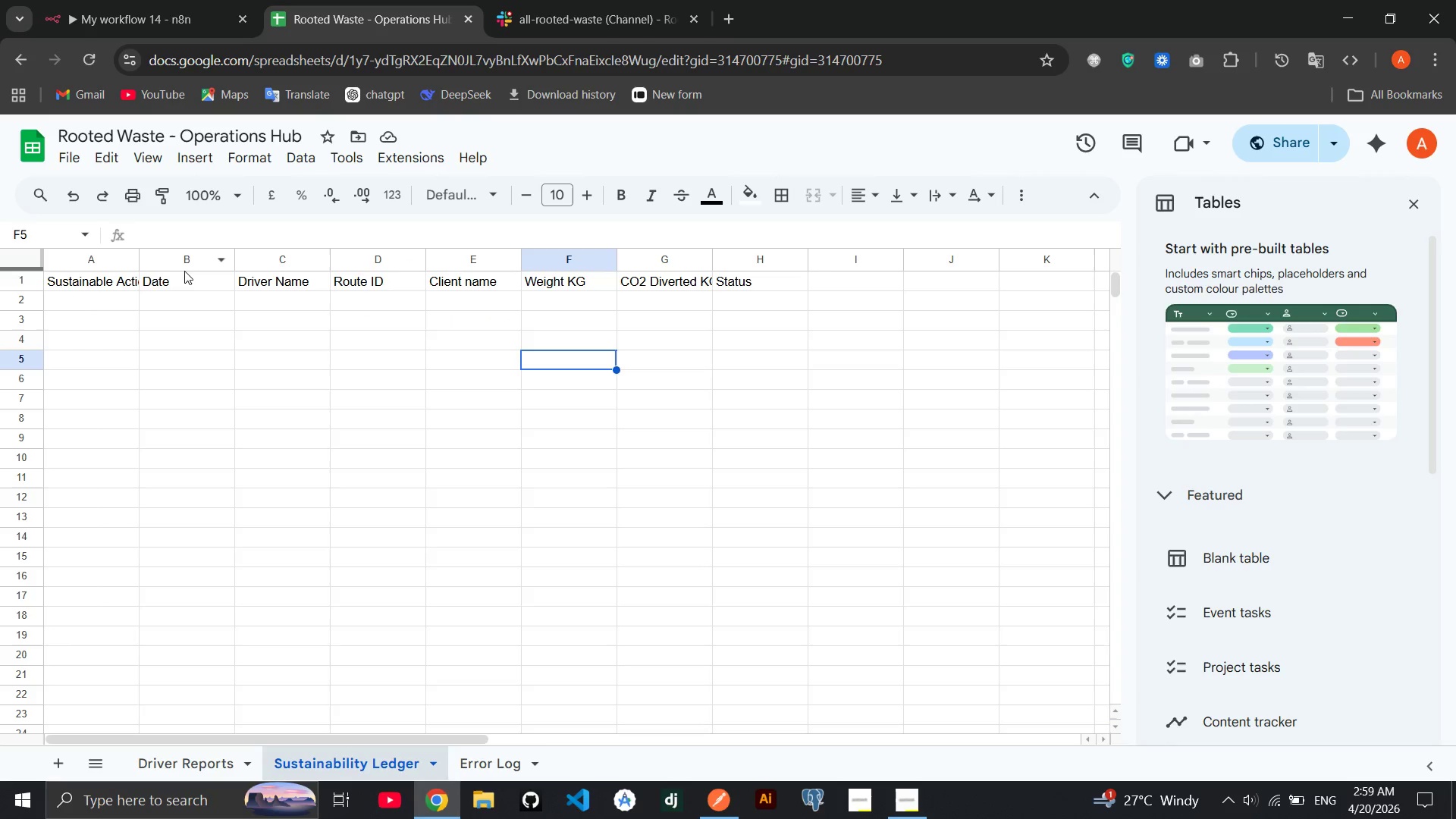 
double_click([167, 279])
 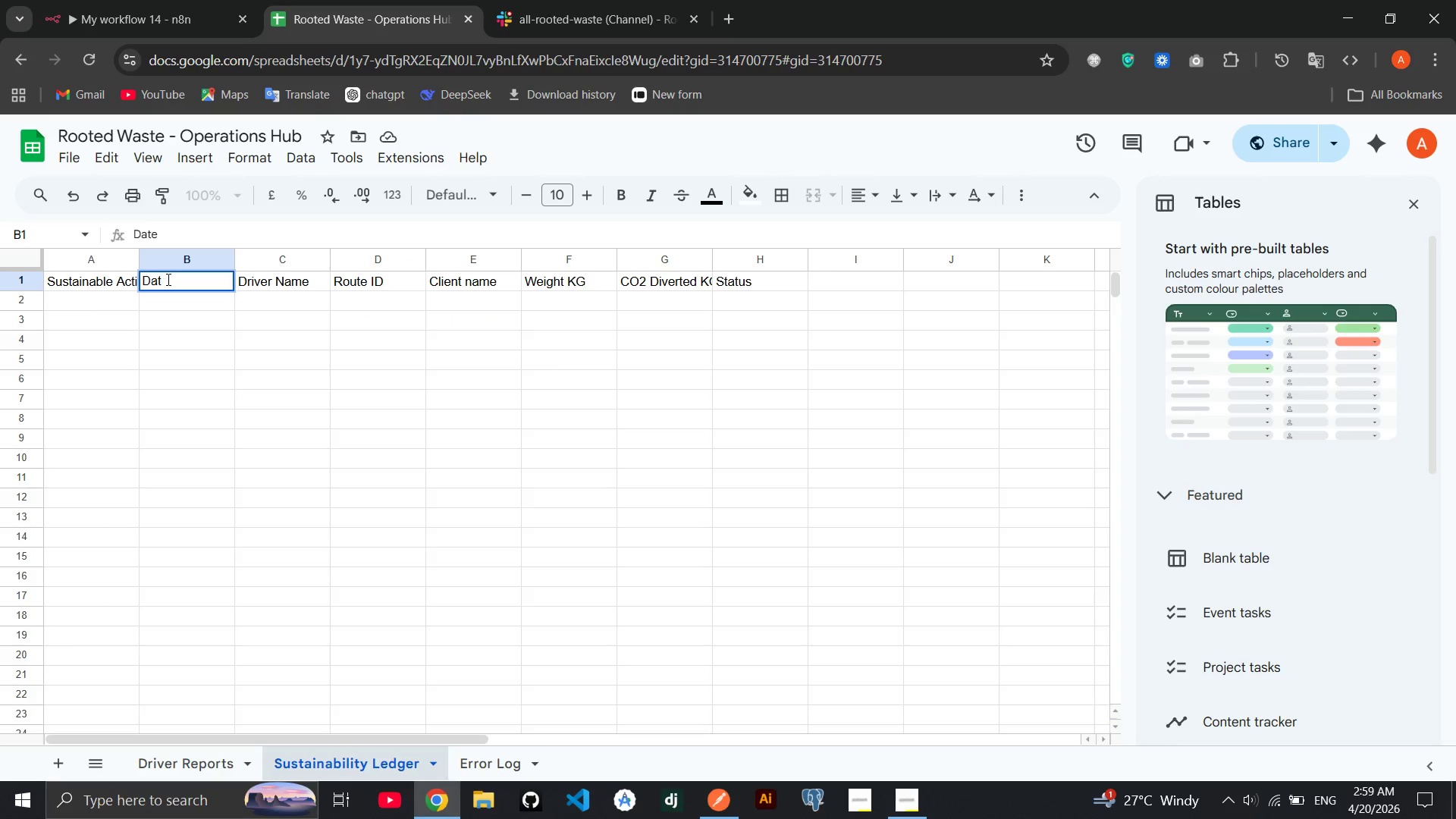 
key(Backspace)
 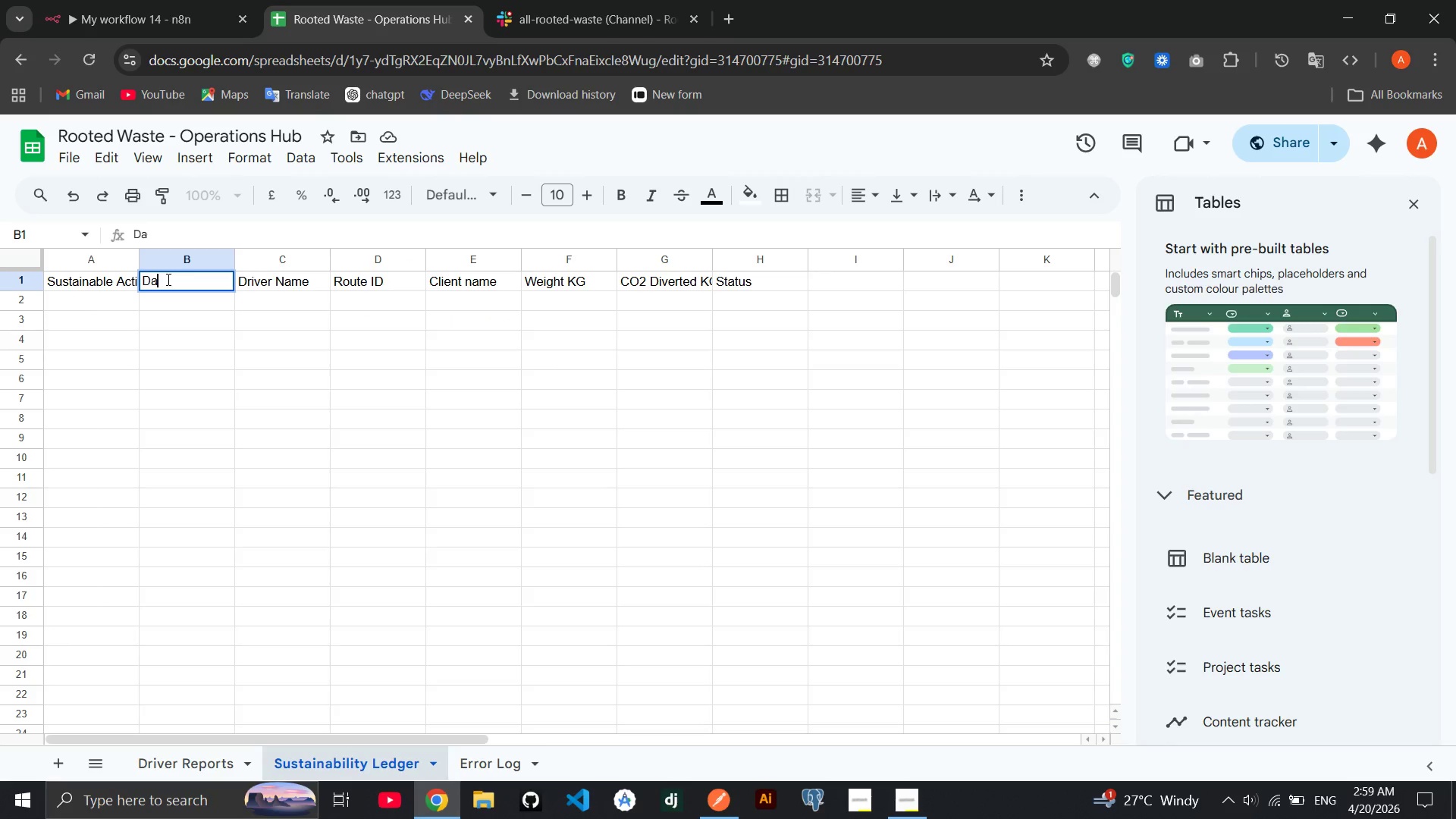 
key(Backspace)
 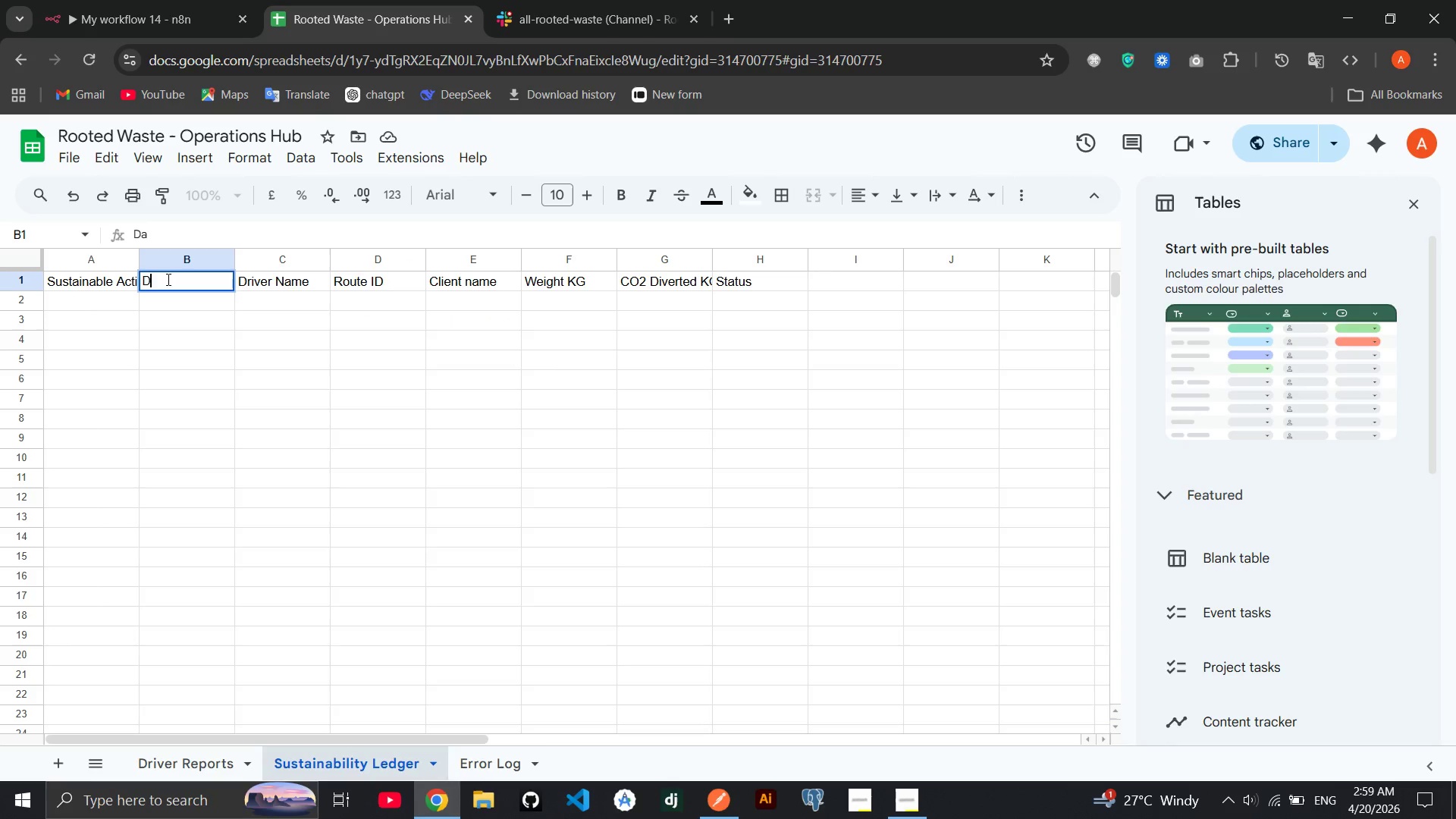 
key(Backspace)
 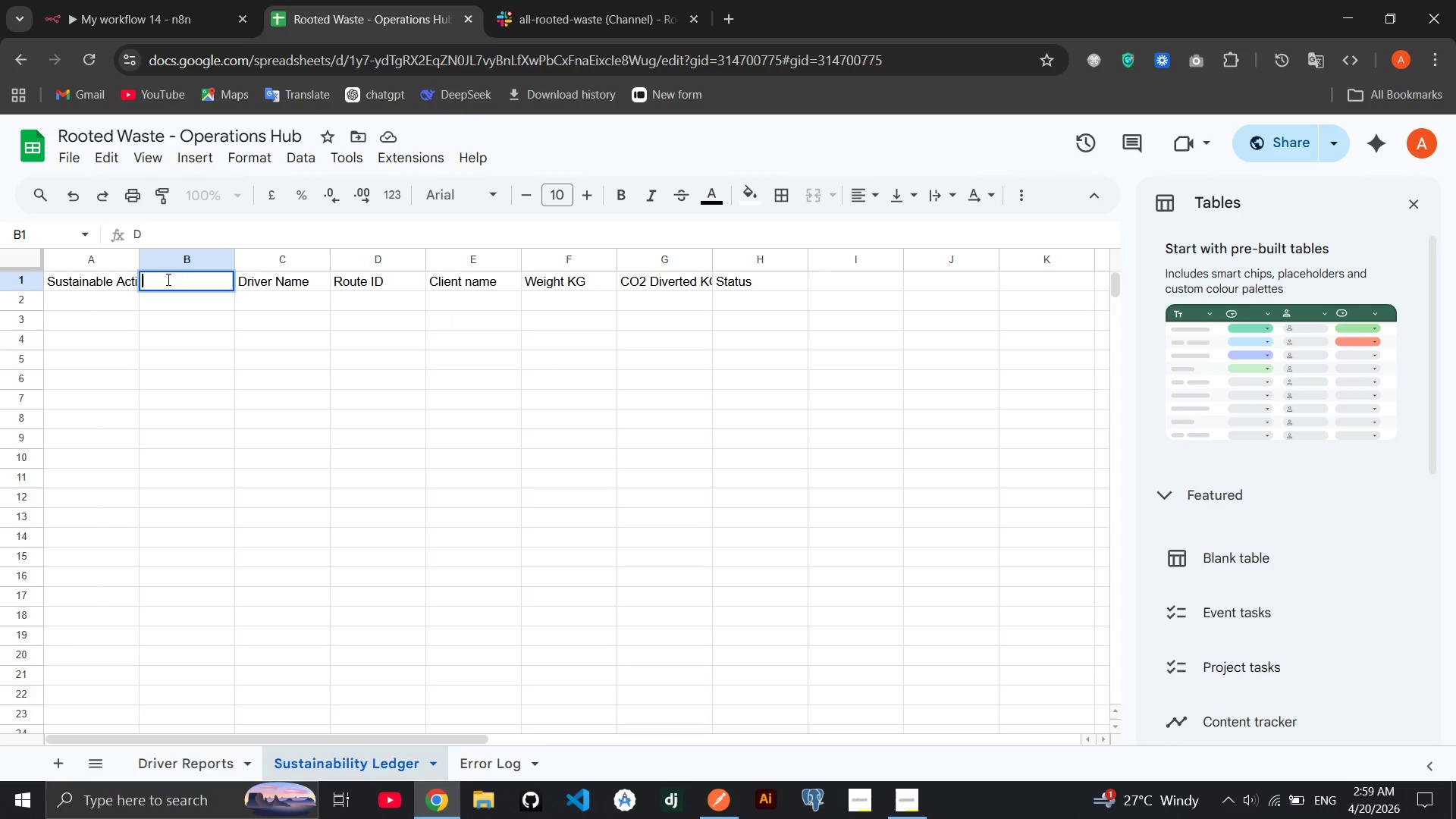 
key(Backspace)
 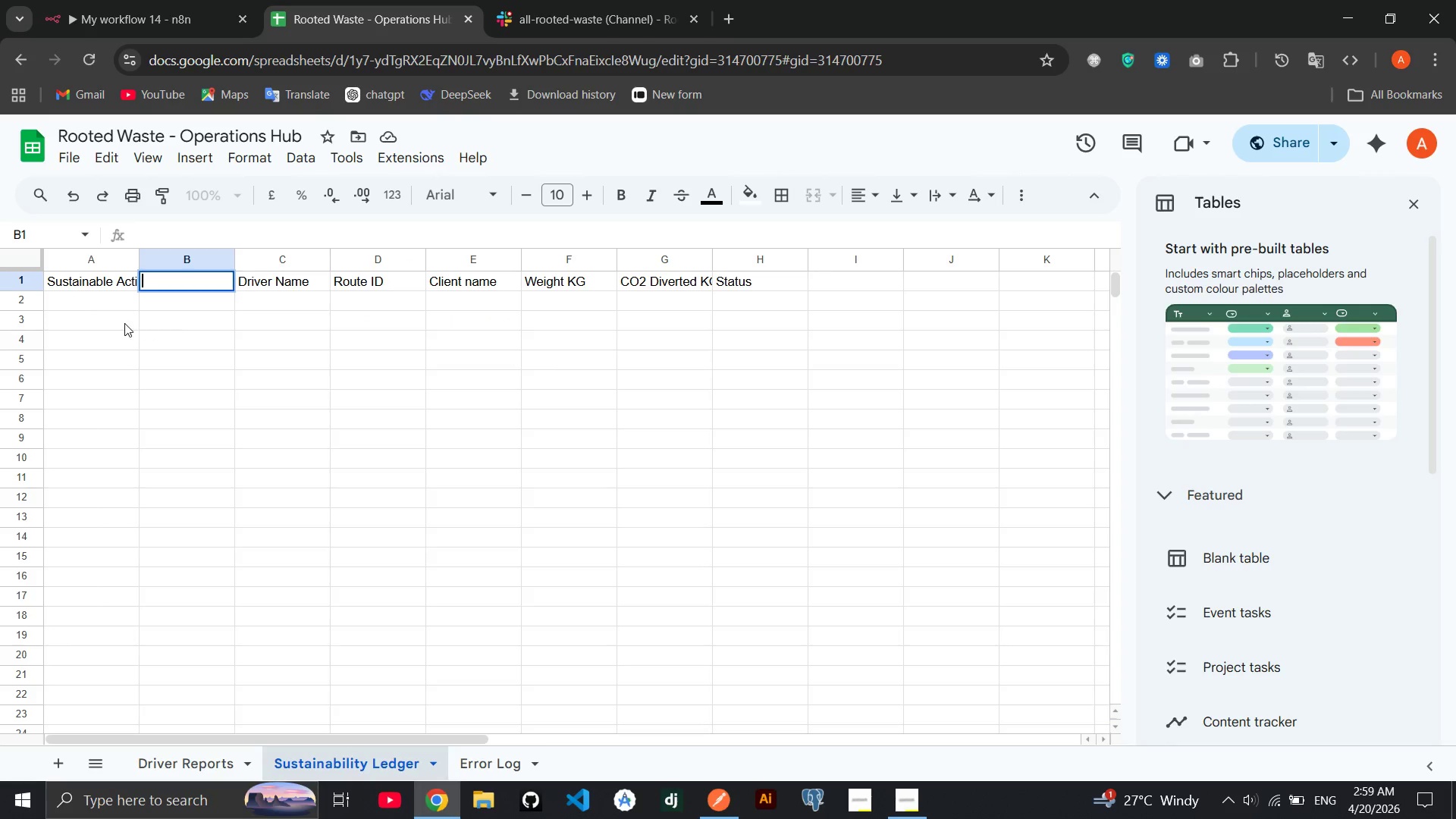 
left_click([124, 323])
 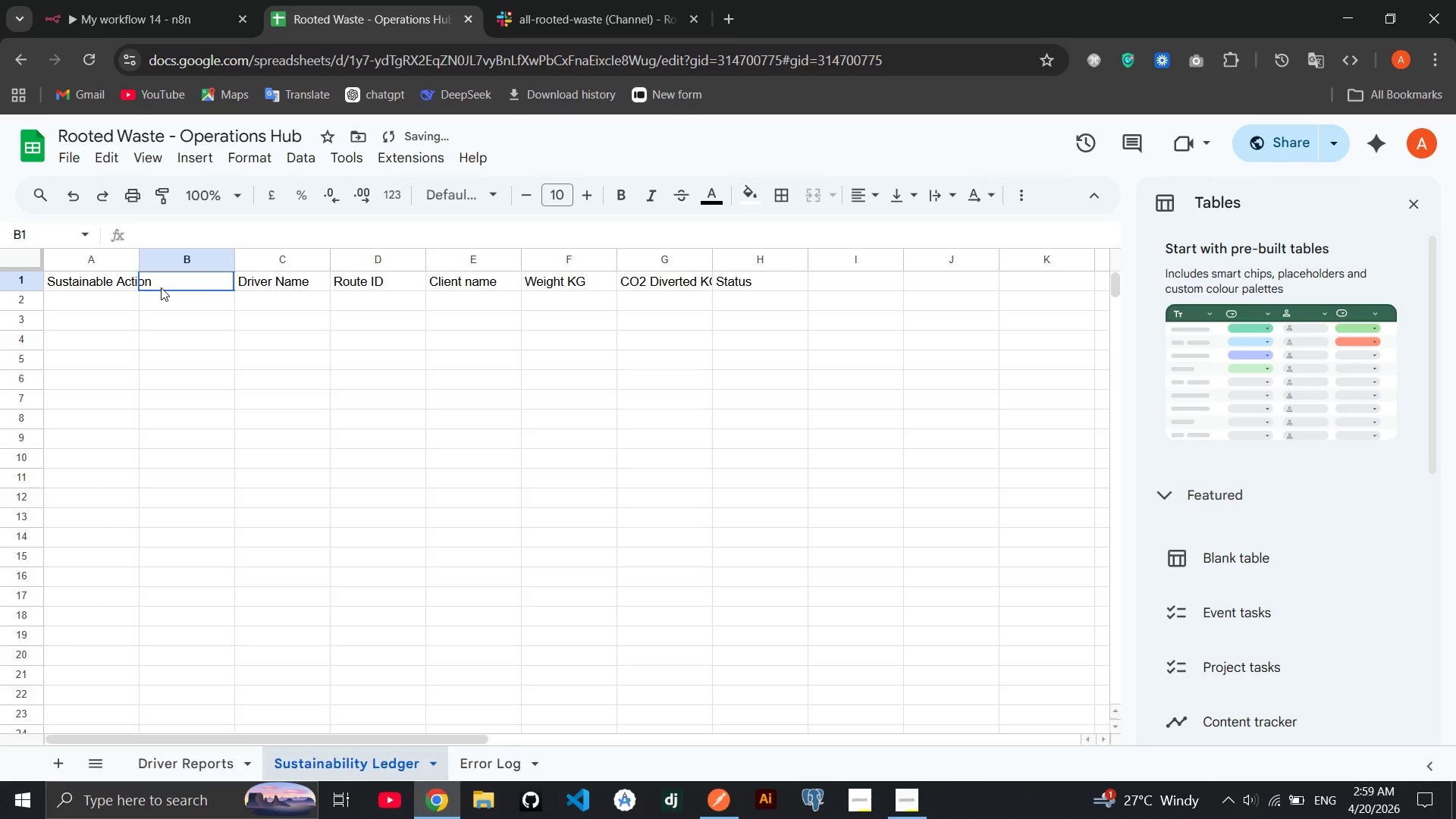 
double_click([161, 287])
 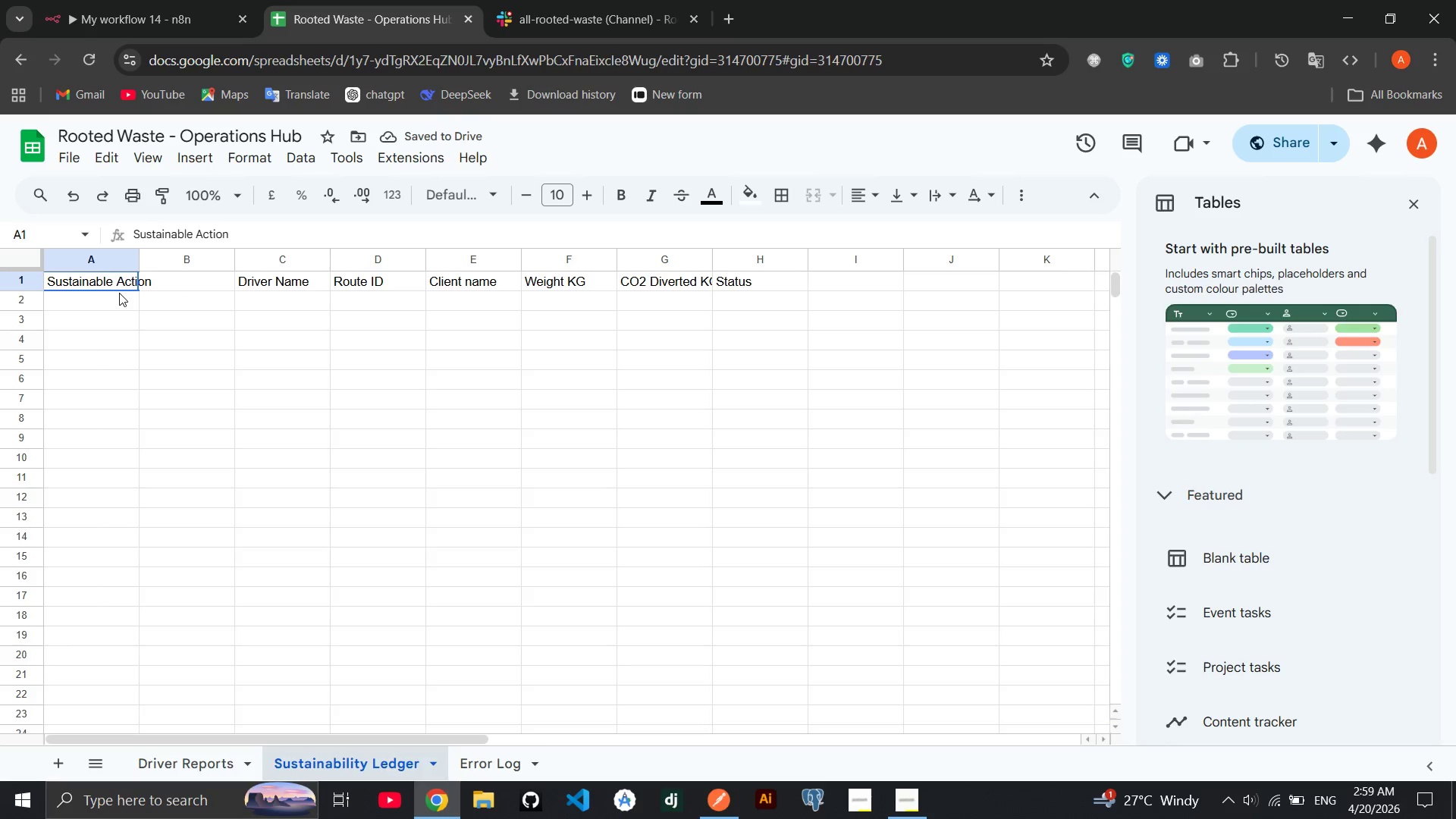 
double_click([119, 293])
 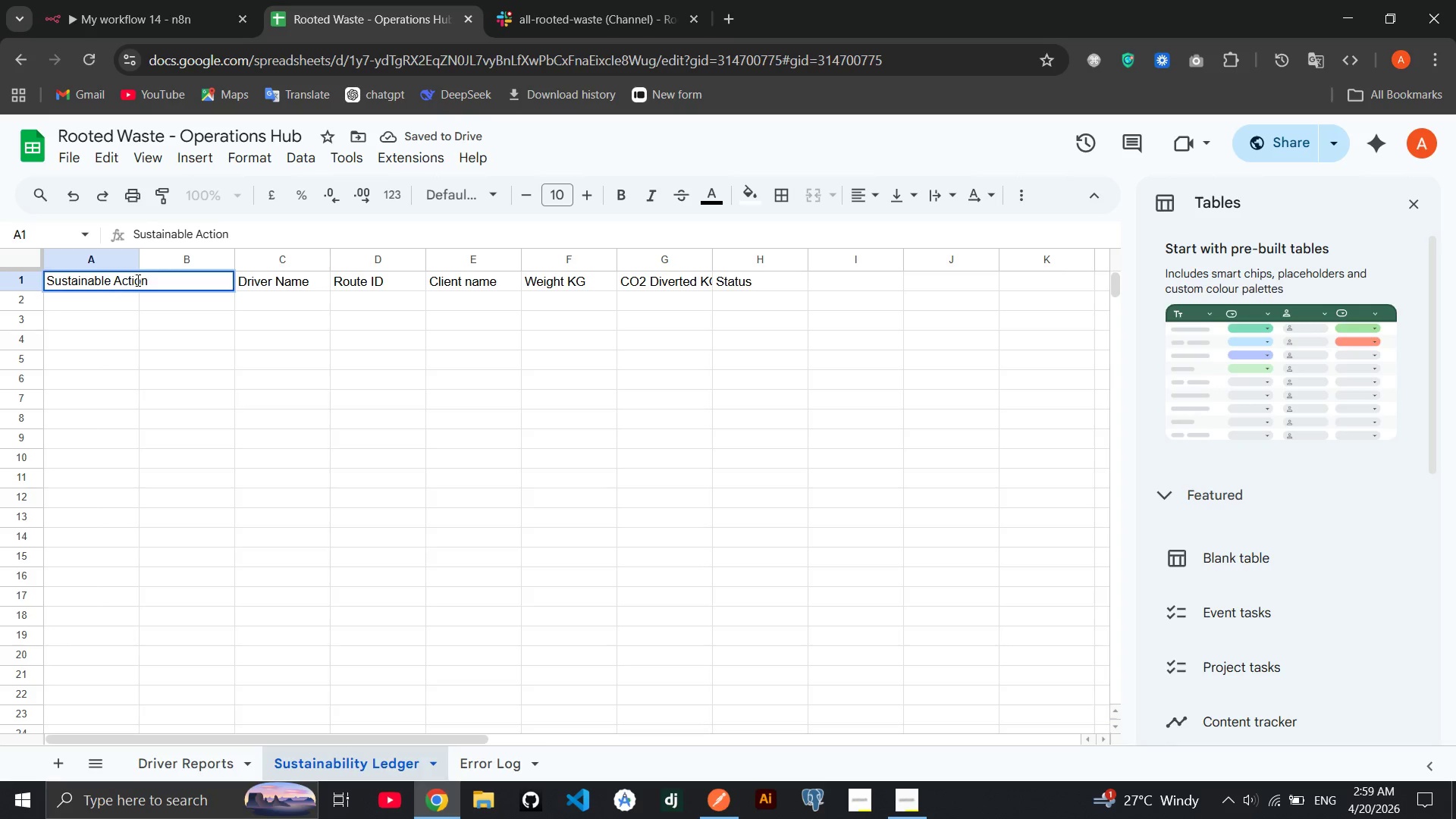 
type( Date)
 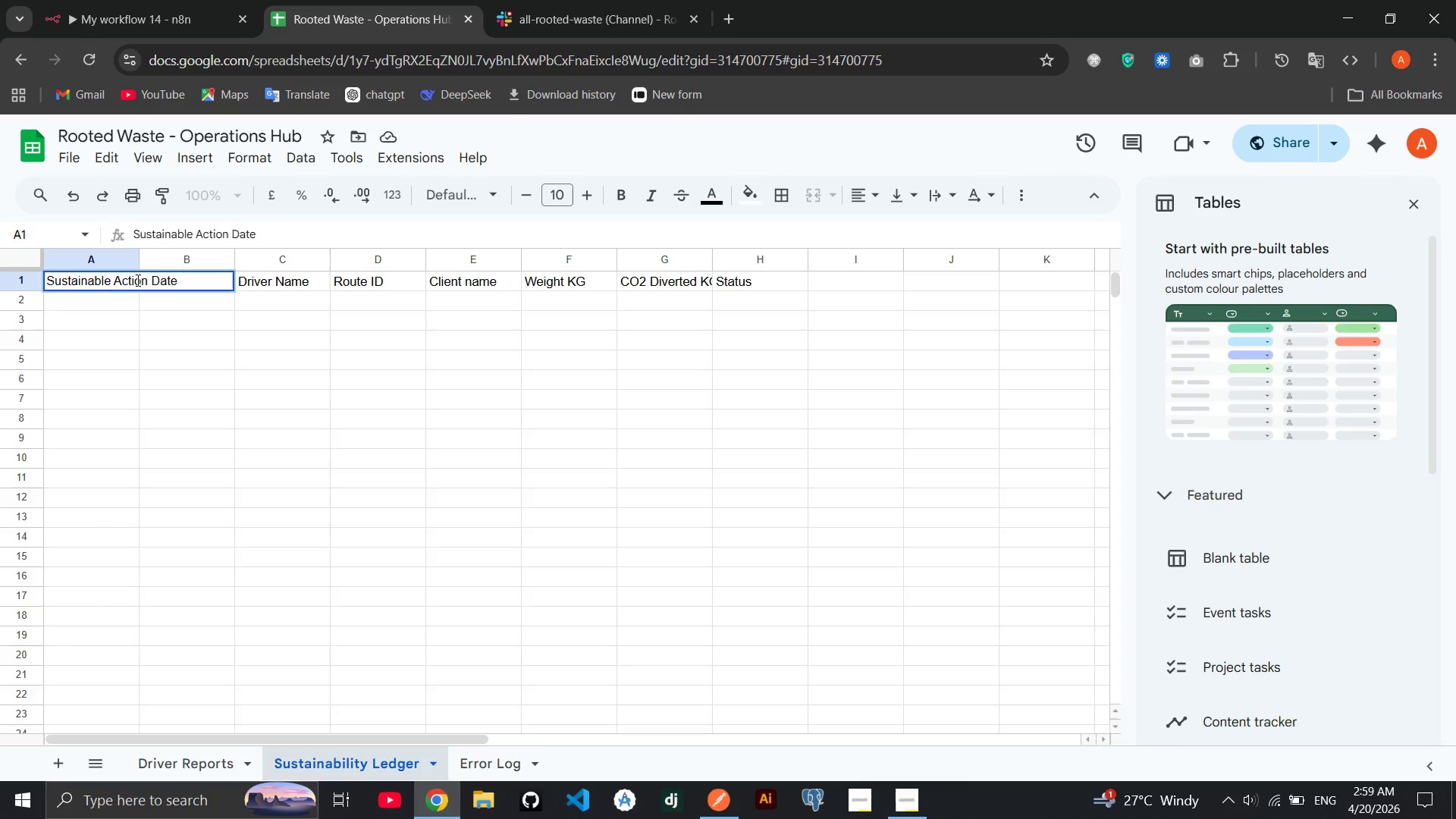 
key(Enter)
 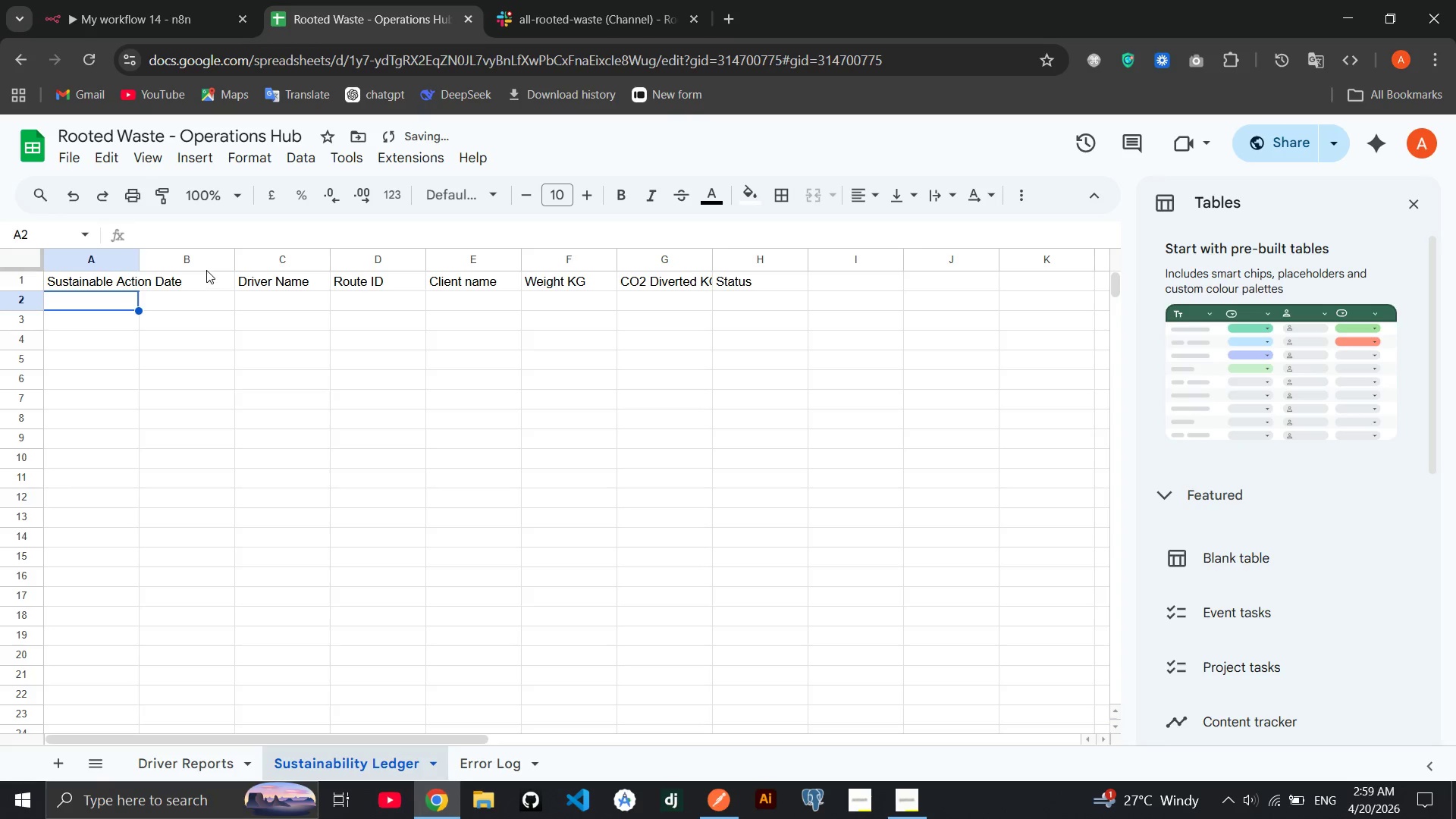 
left_click([203, 263])
 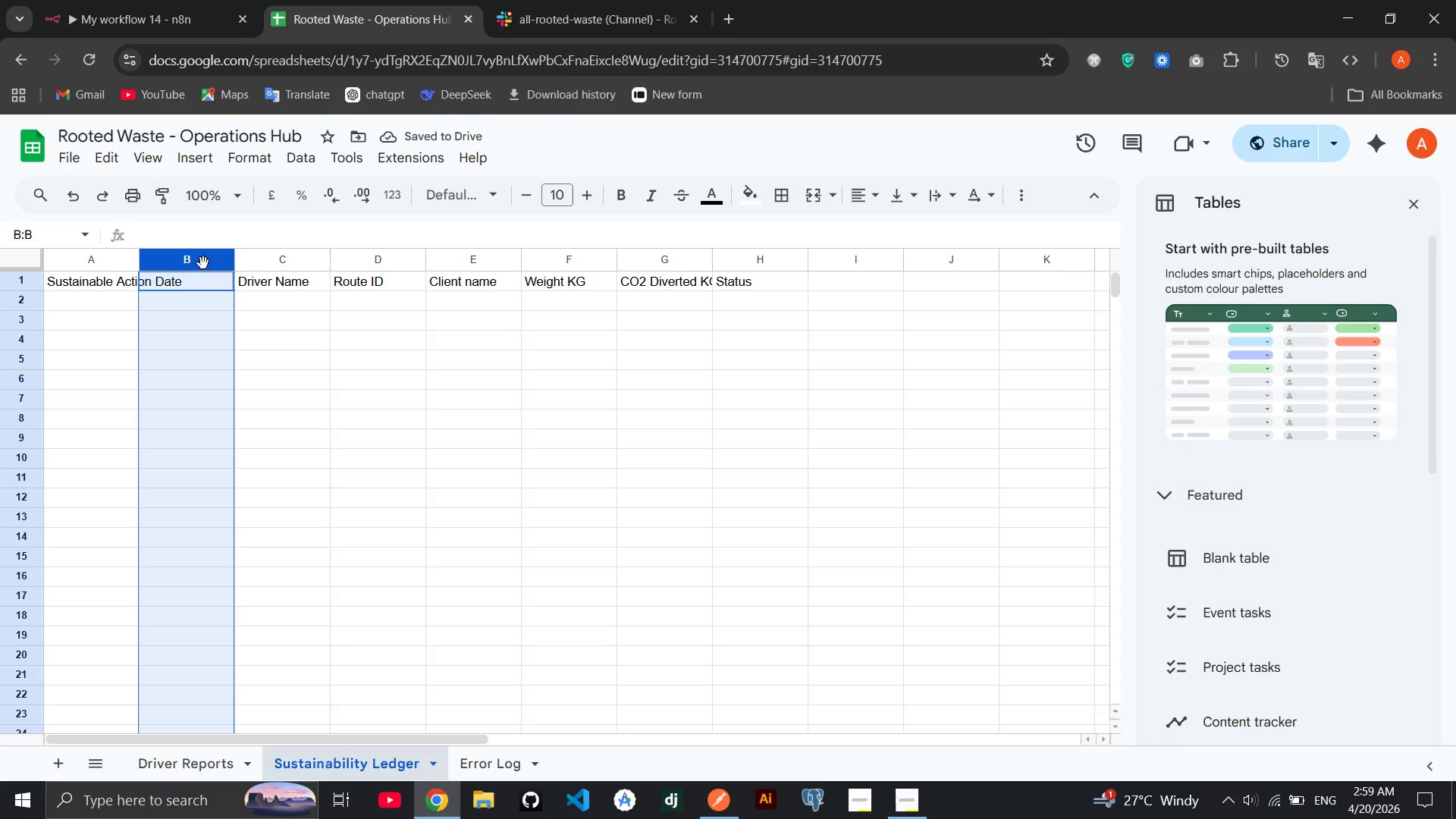 
right_click([203, 263])
 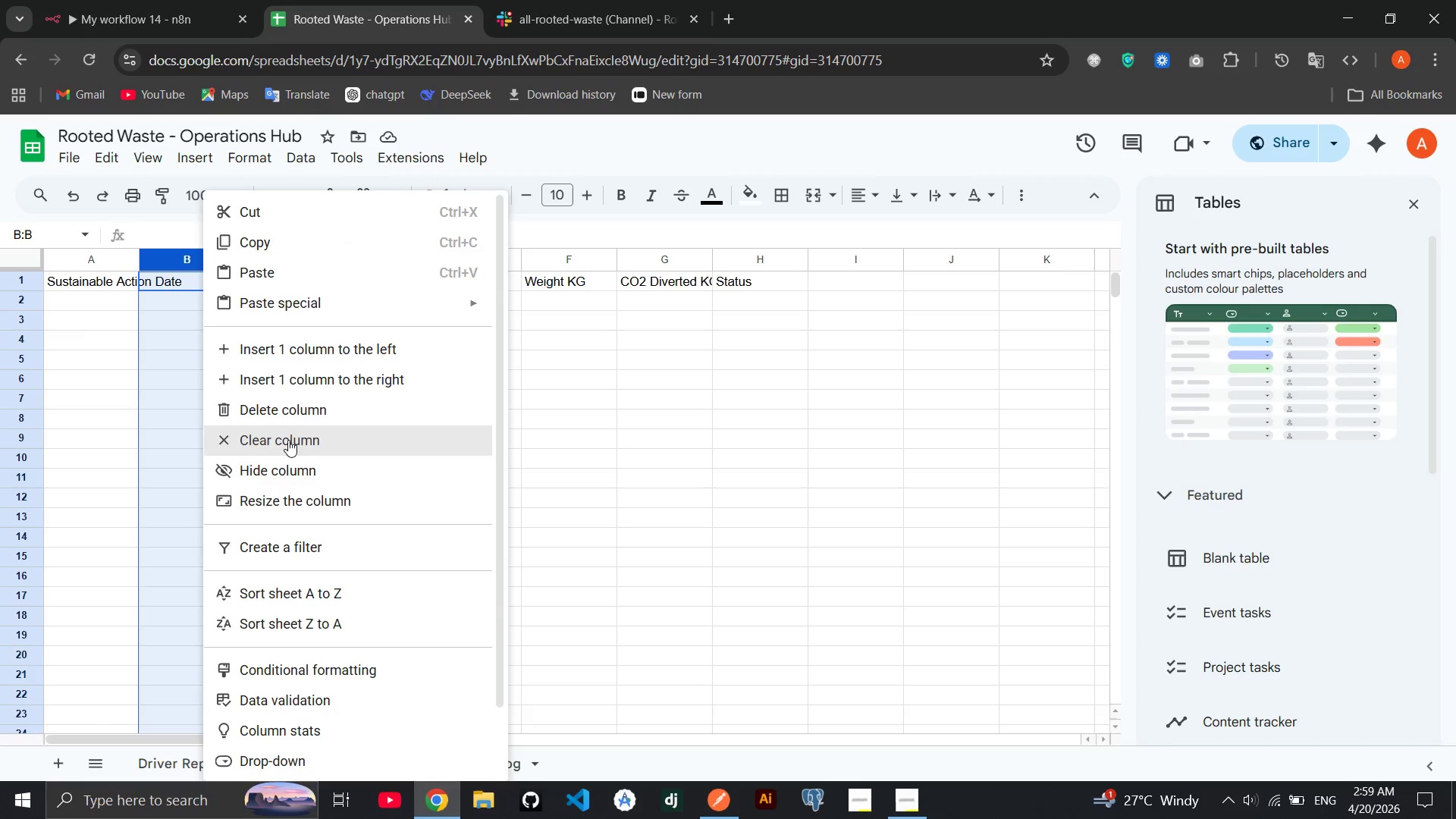 
left_click([288, 411])
 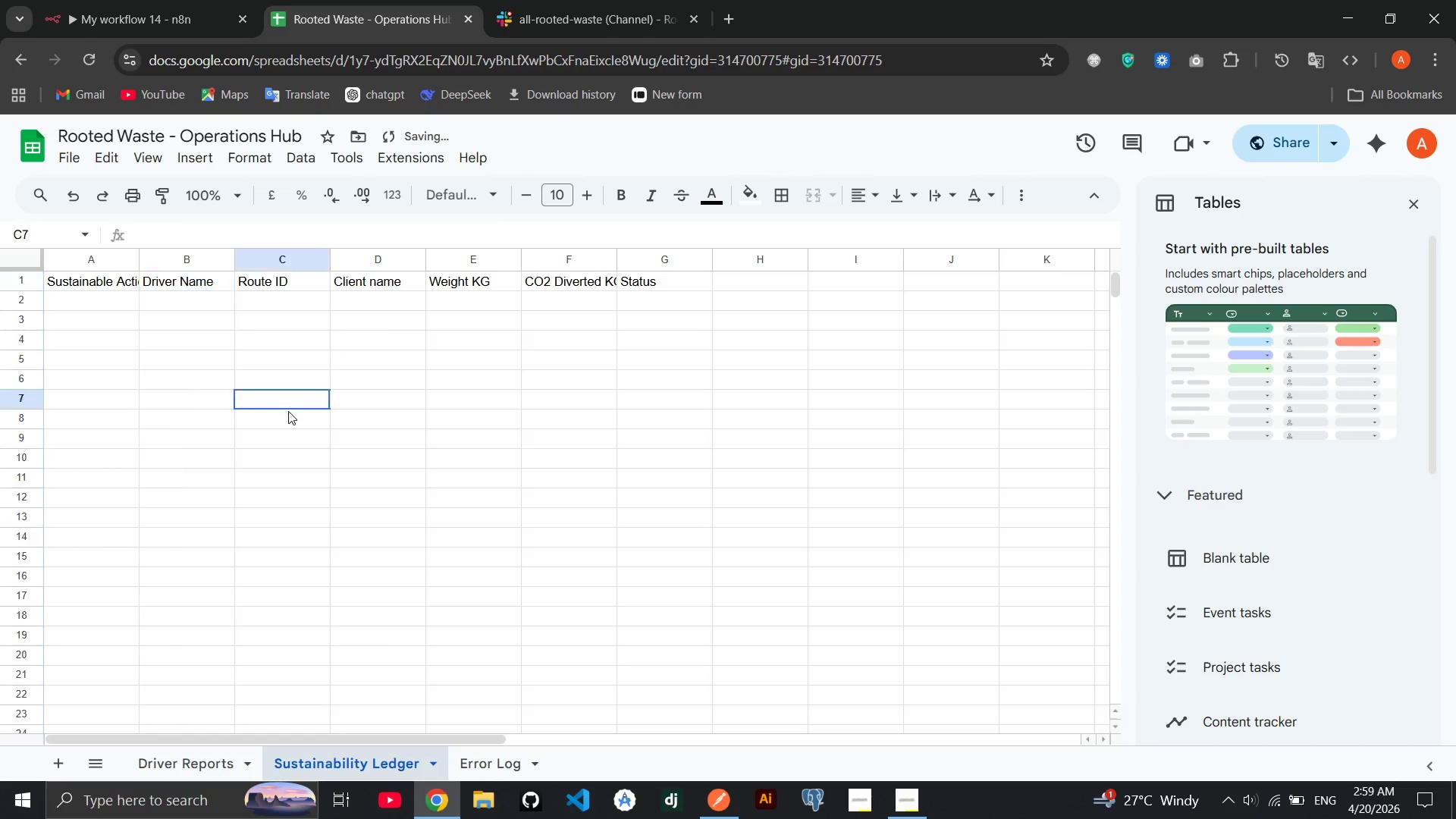 
left_click([288, 411])
 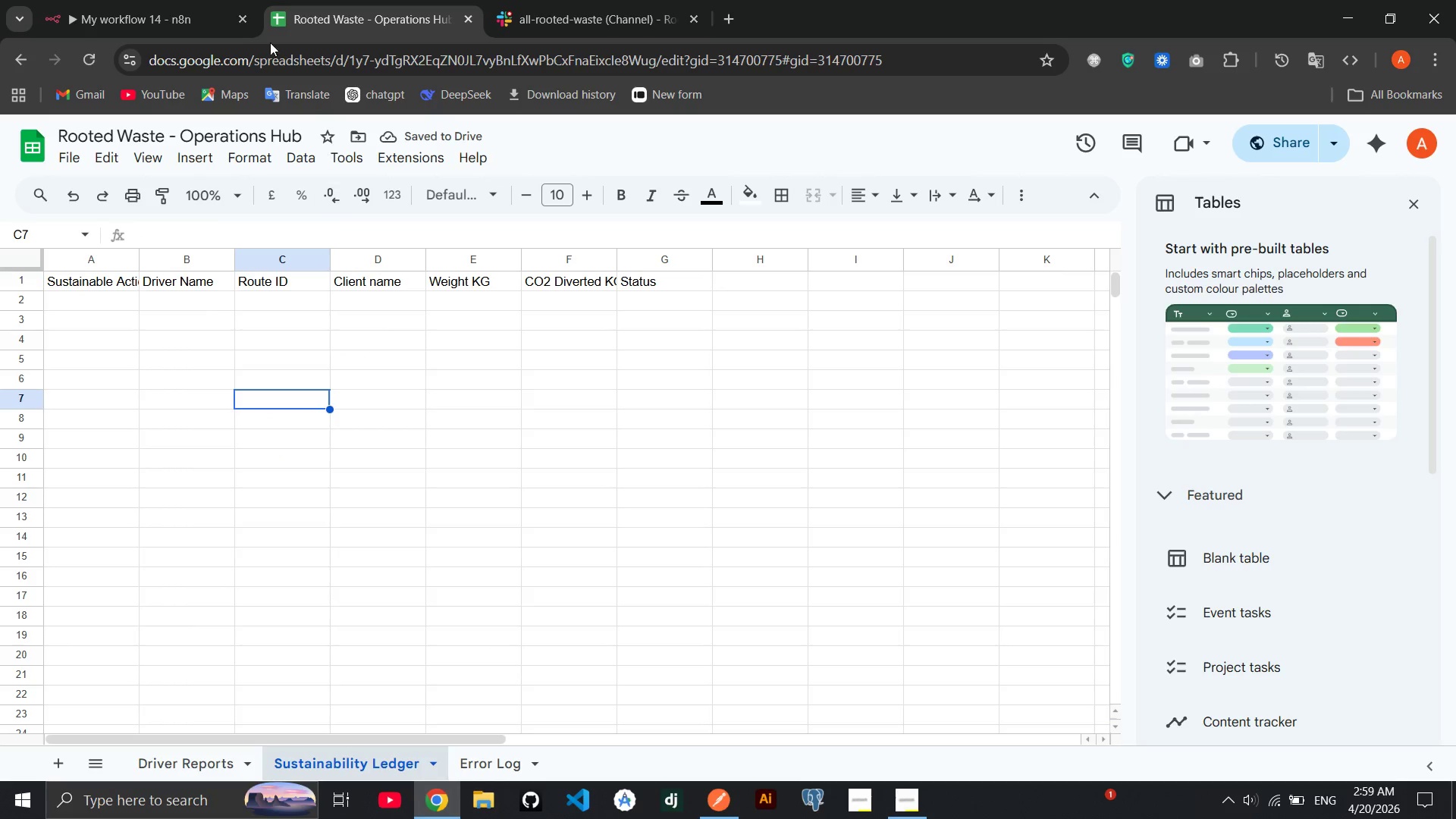 
left_click([166, 11])
 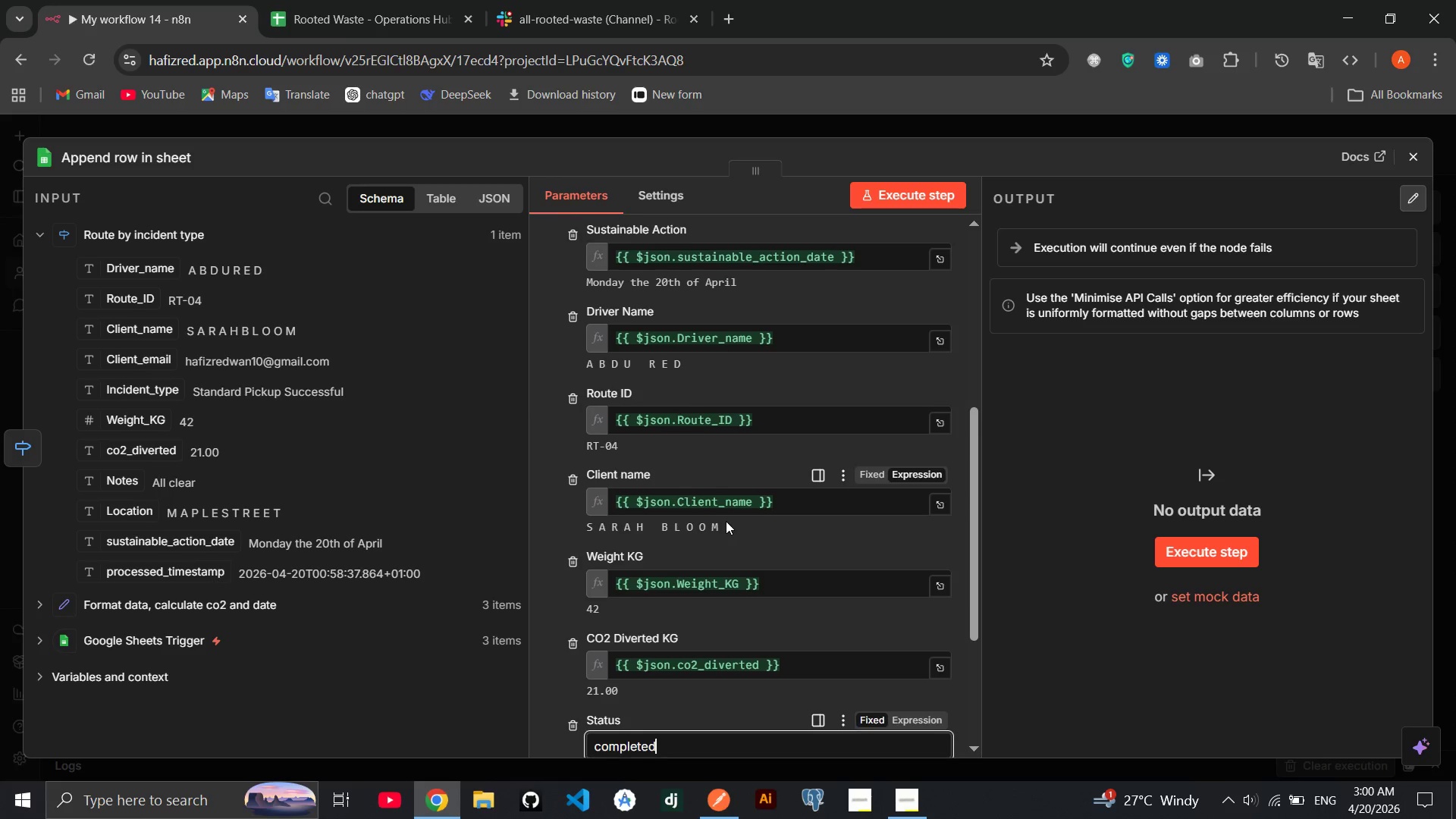 
mouse_move([702, 435])
 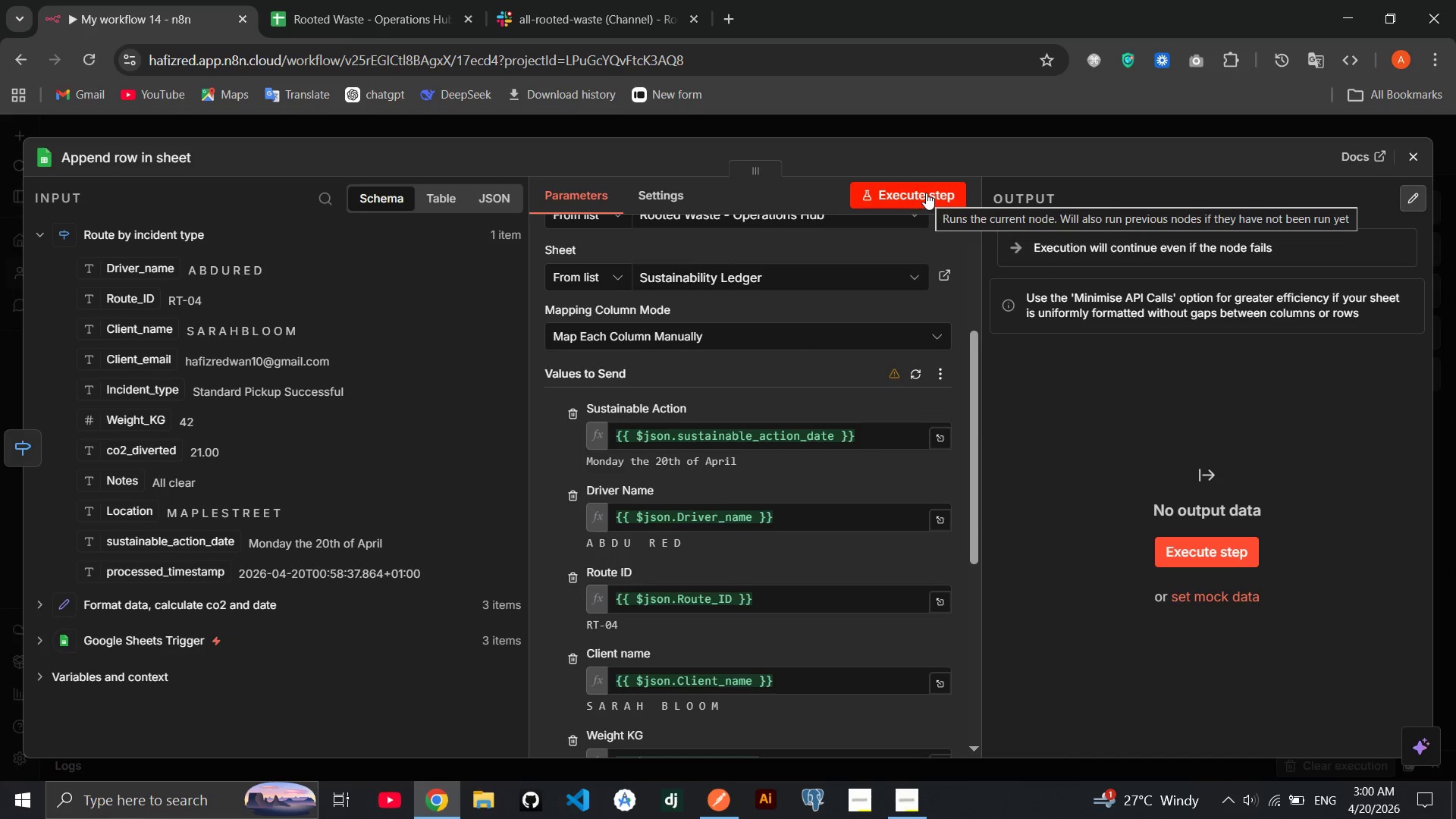 
left_click([926, 193])
 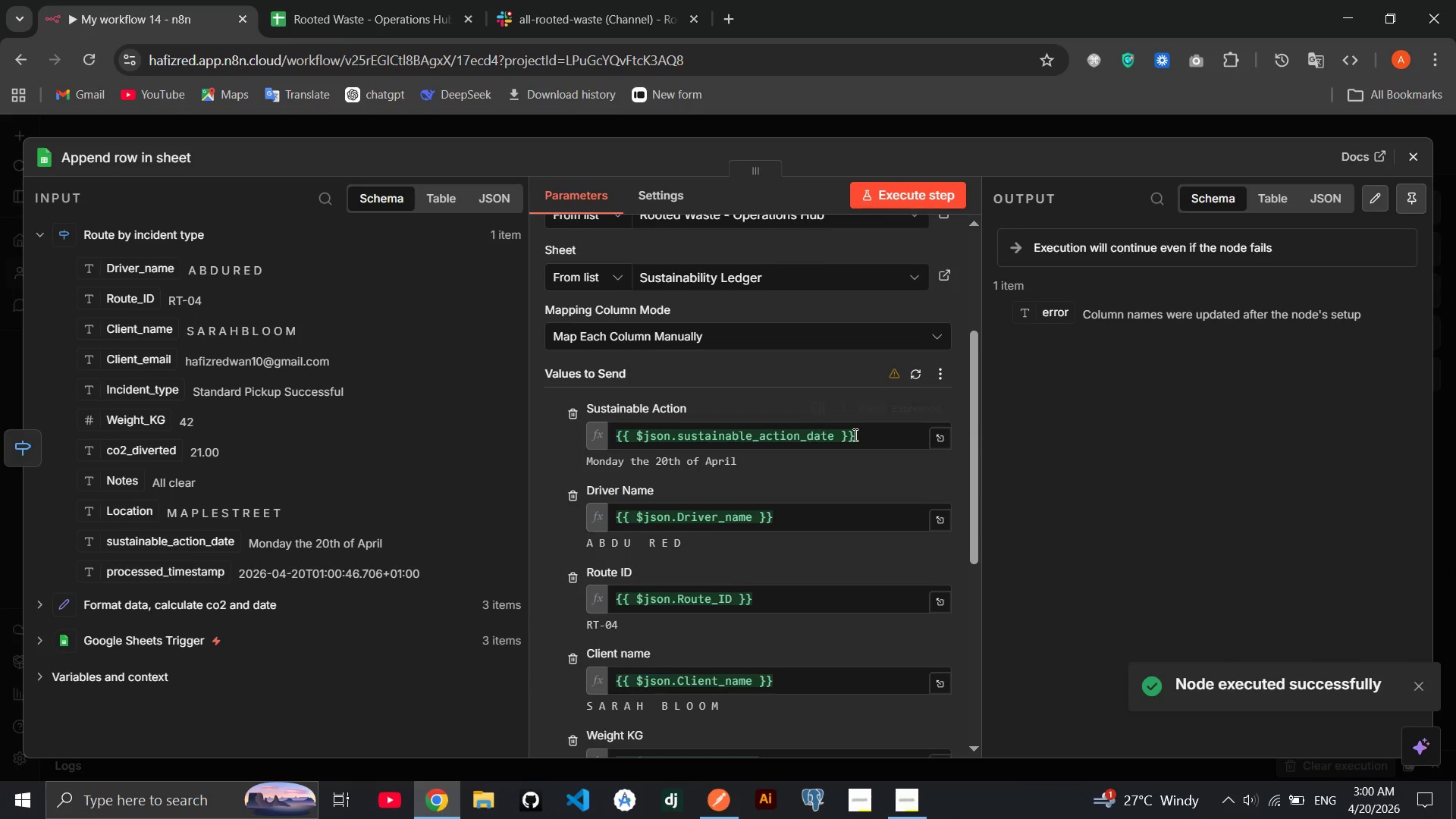 
mouse_move([864, 392])
 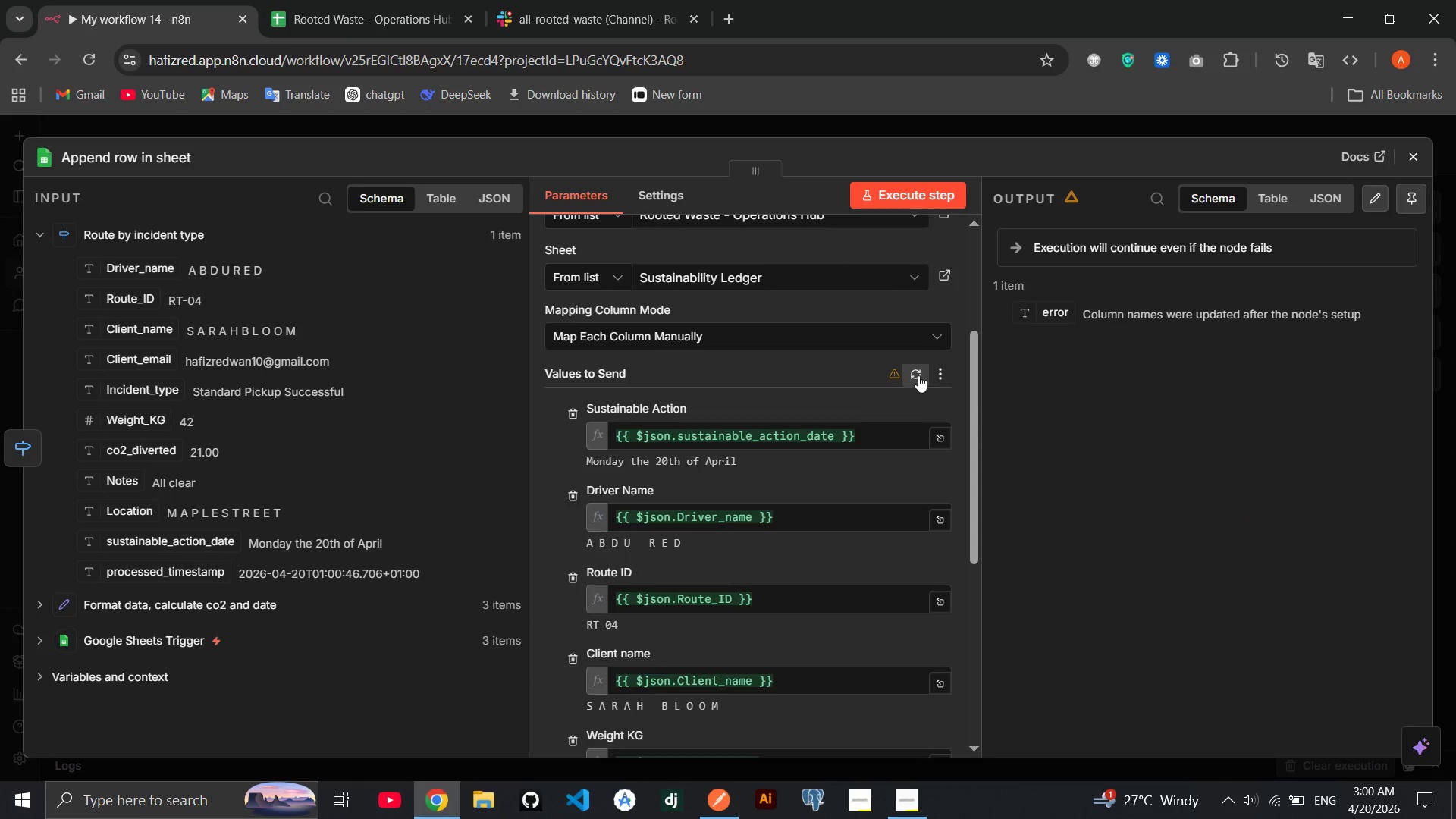 
left_click([918, 375])
 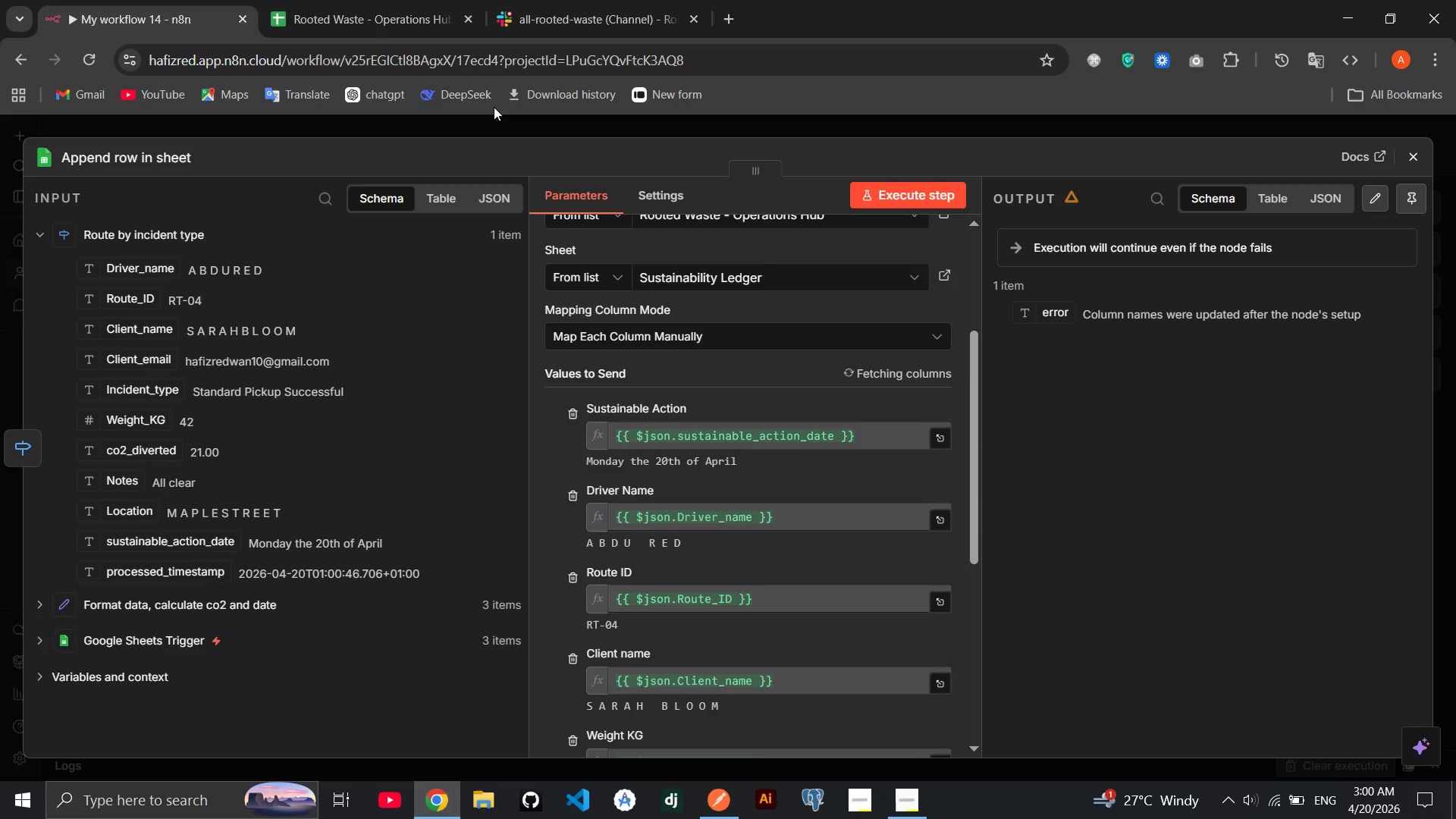 
left_click([328, 0])
 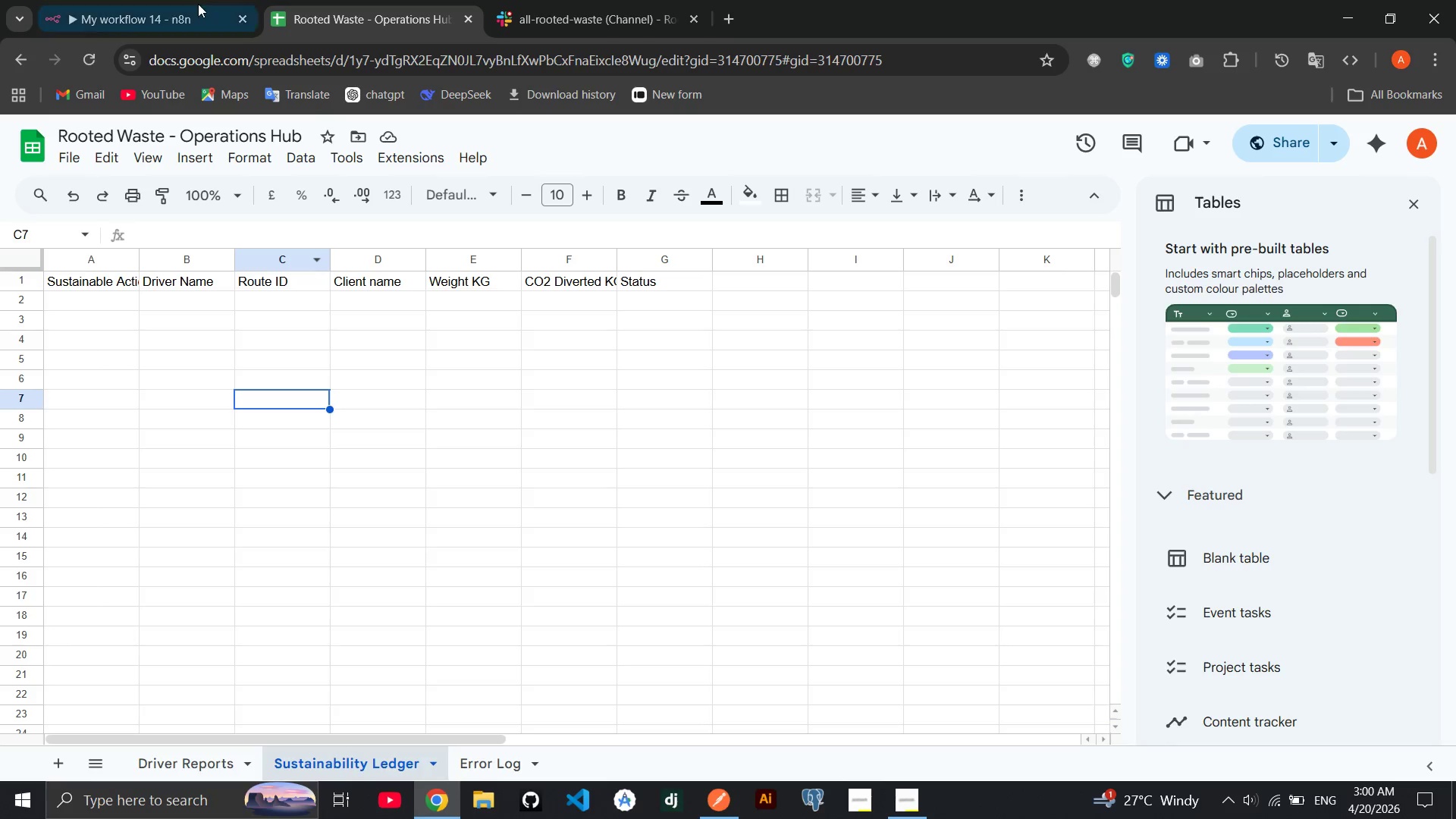 
left_click([177, 0])
 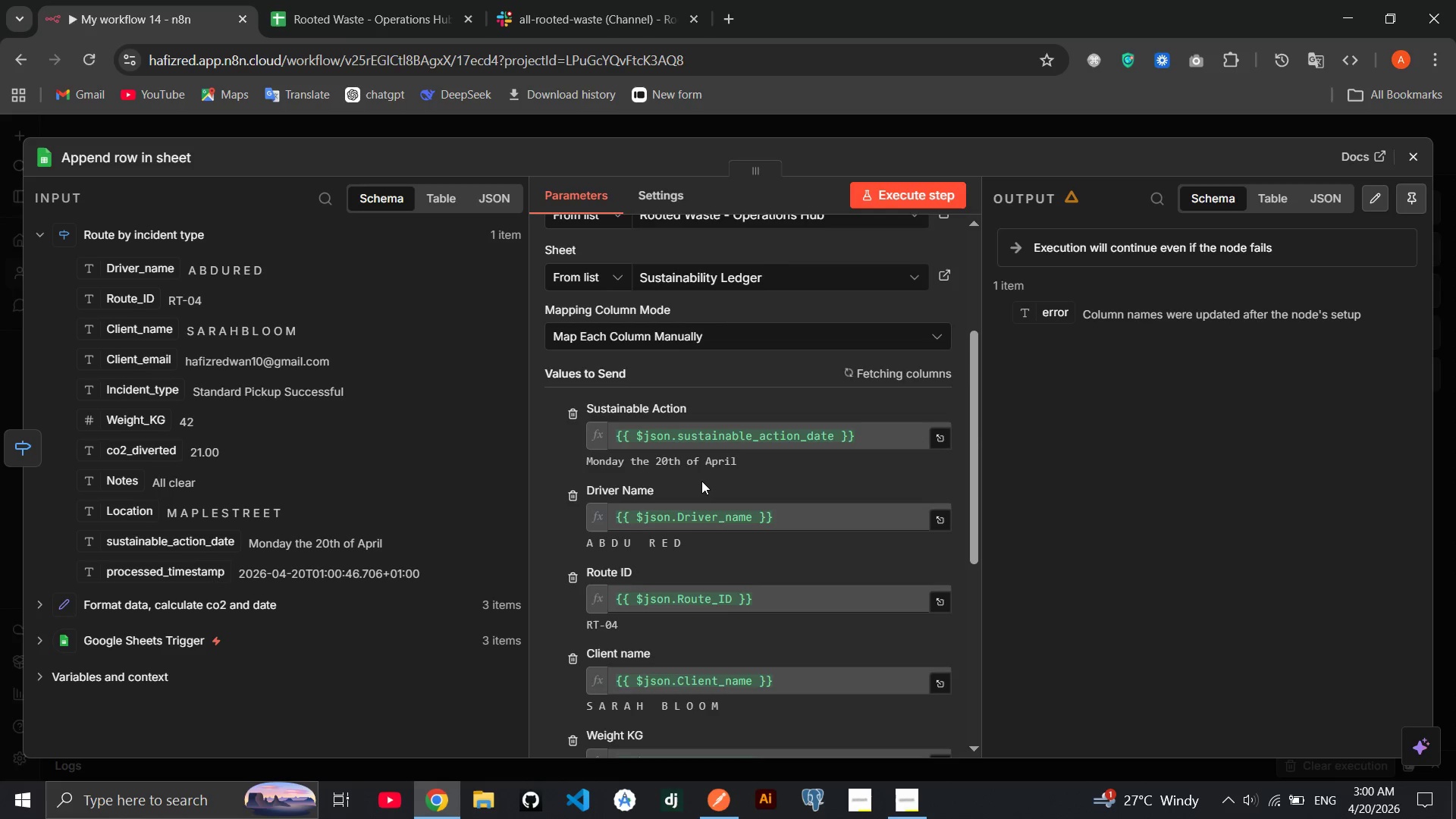 
wait(11.25)
 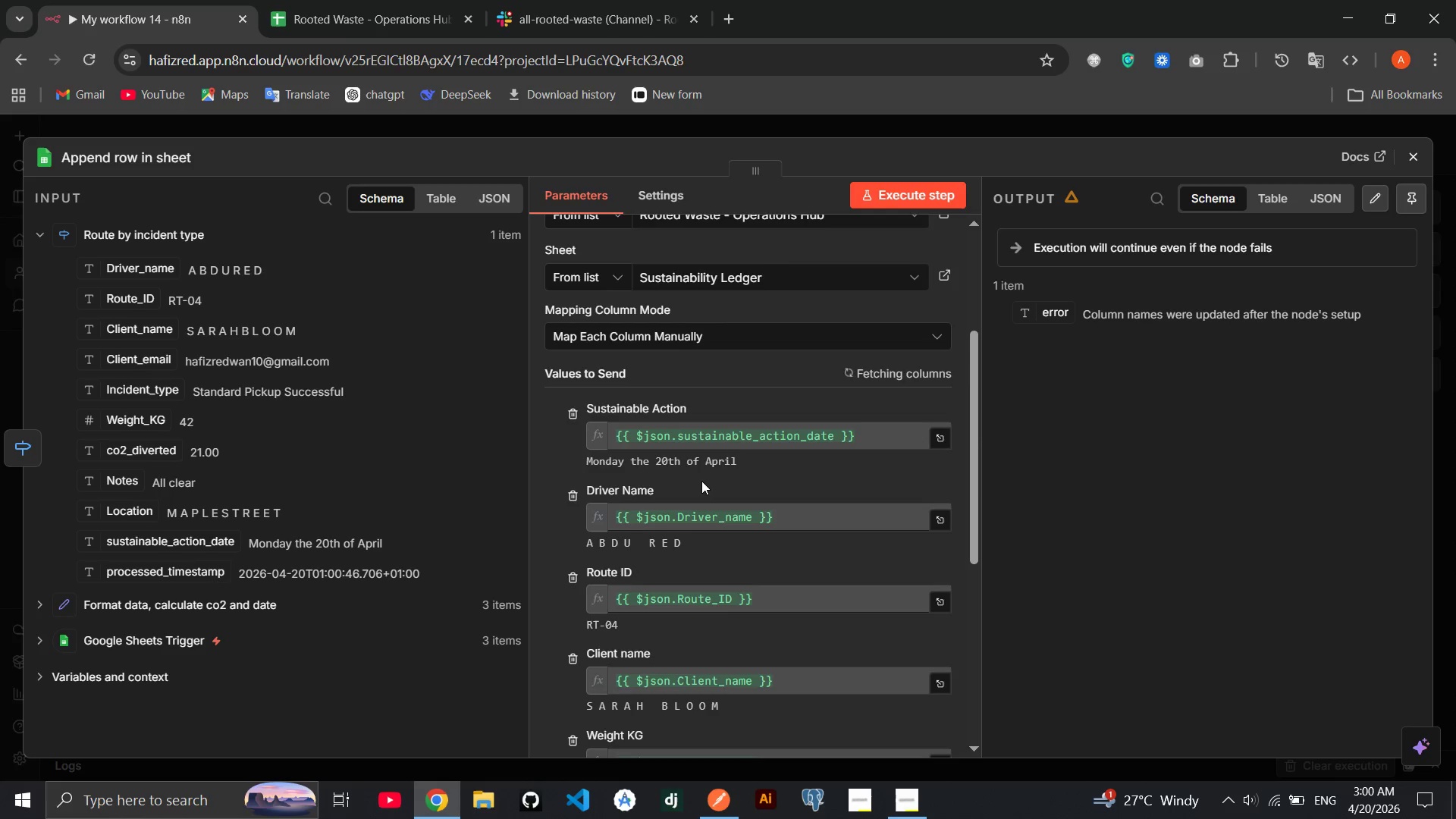 
mouse_move([808, 581])
 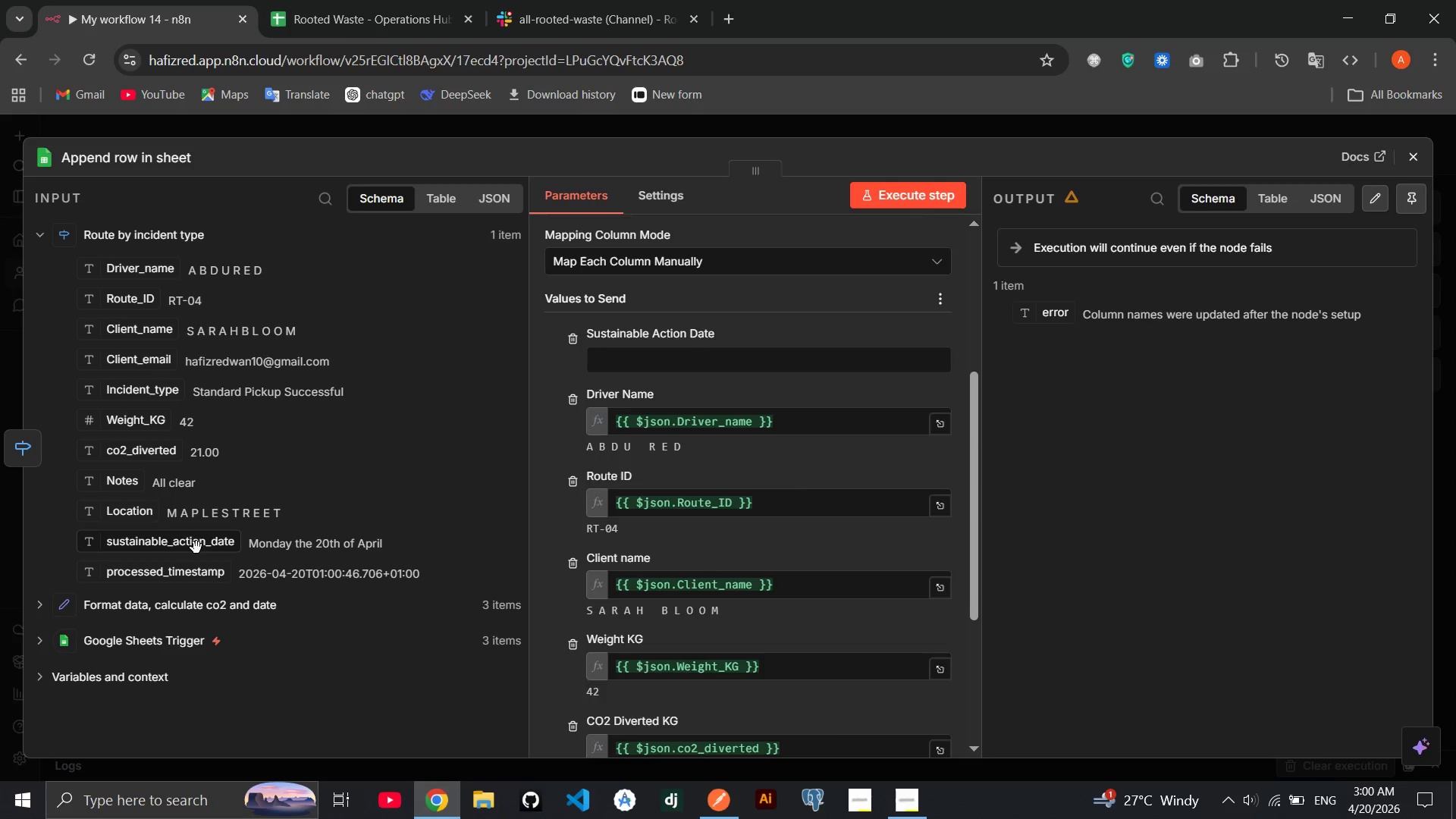 
left_click_drag(start_coordinate=[196, 548], to_coordinate=[670, 359])
 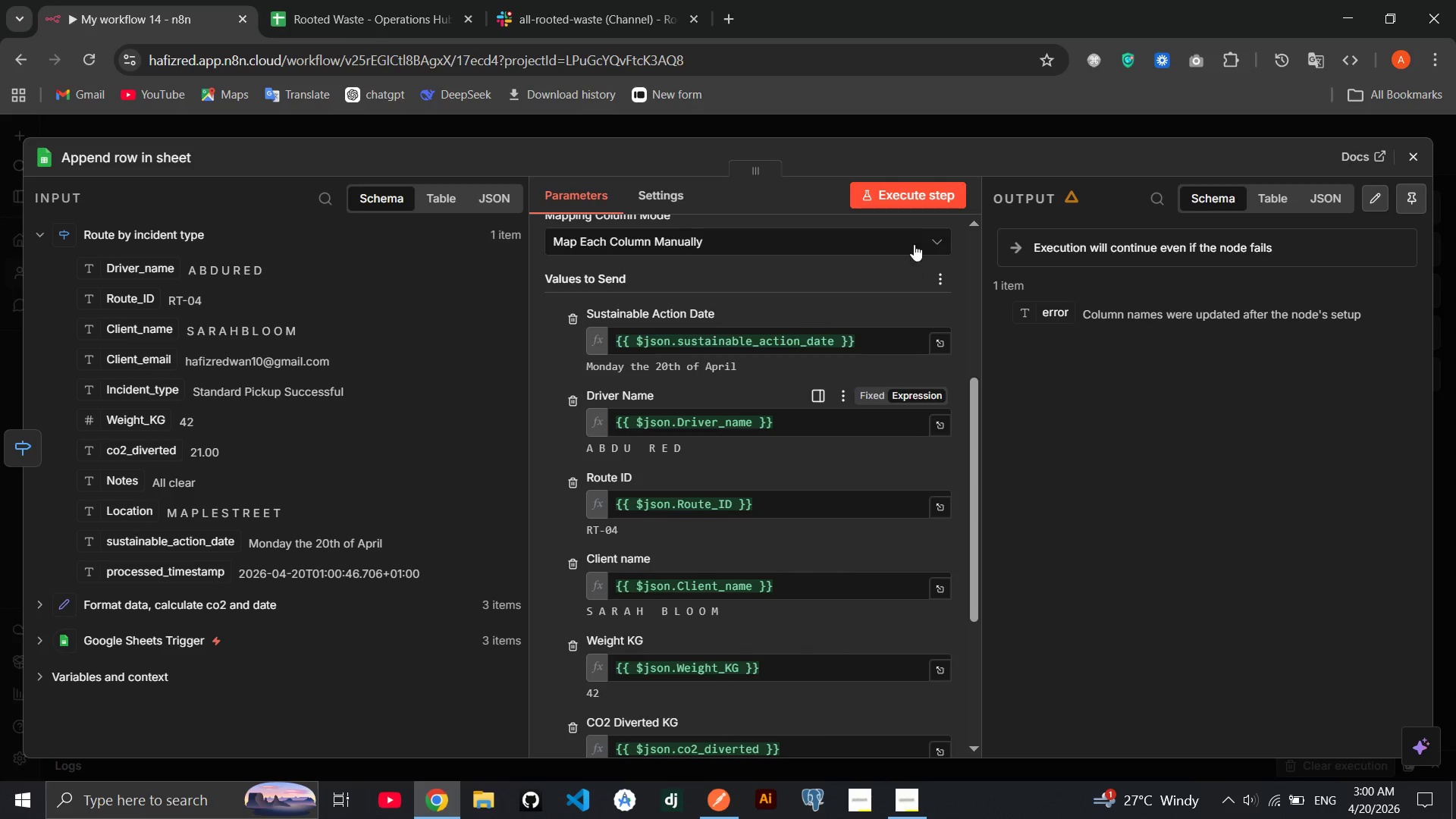 
left_click([916, 202])
 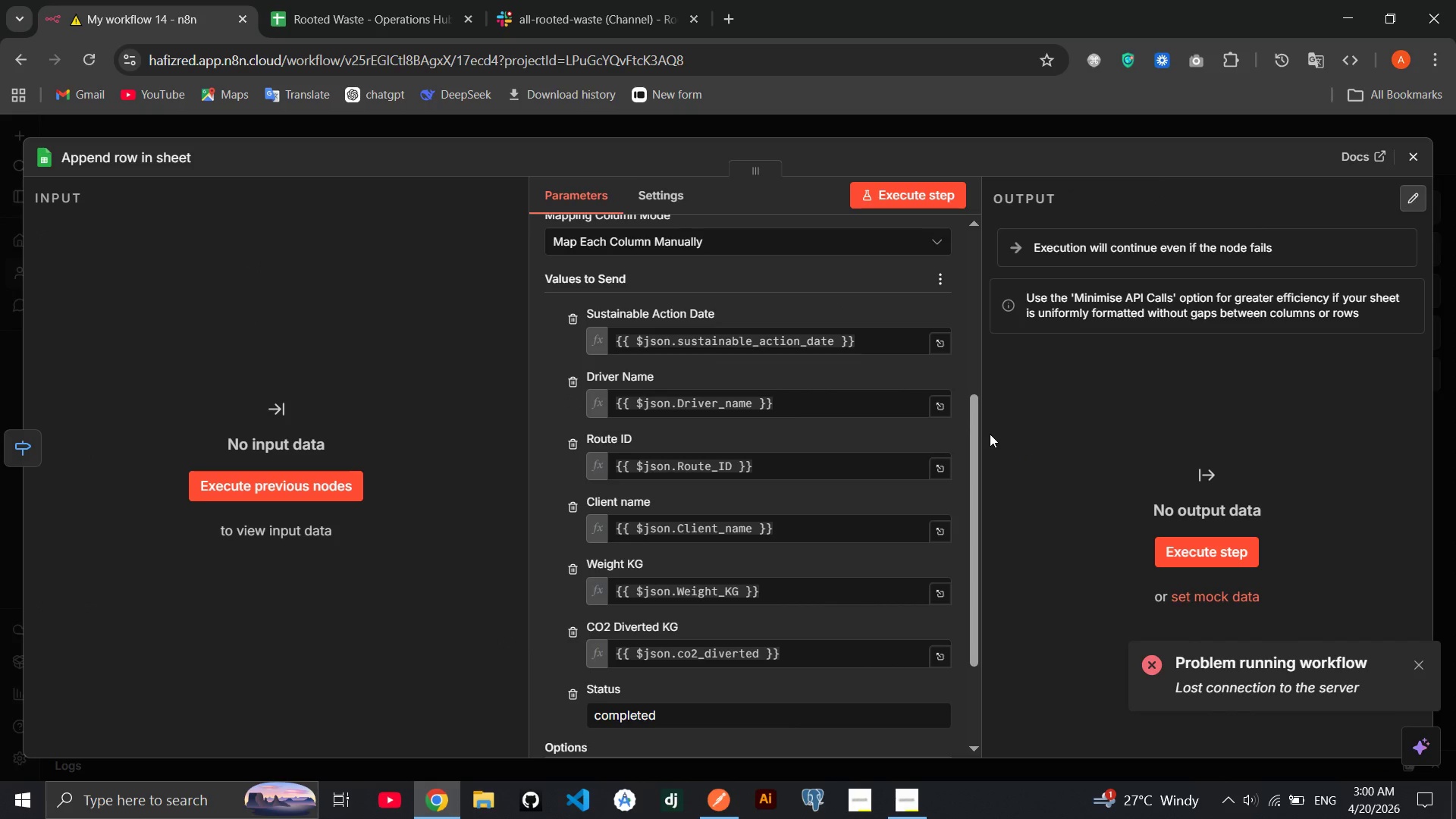 
wait(6.97)
 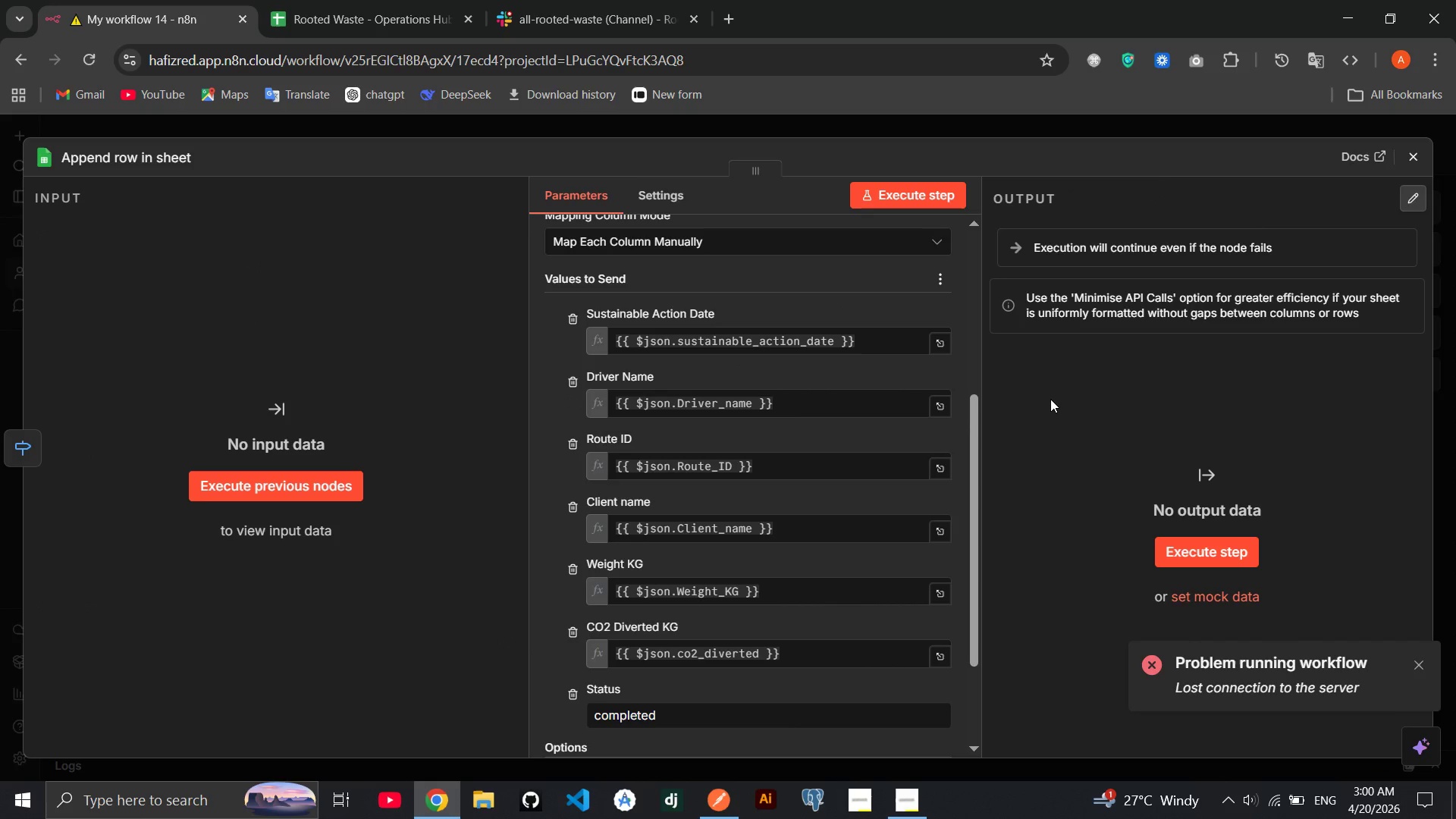 
left_click([904, 207])
 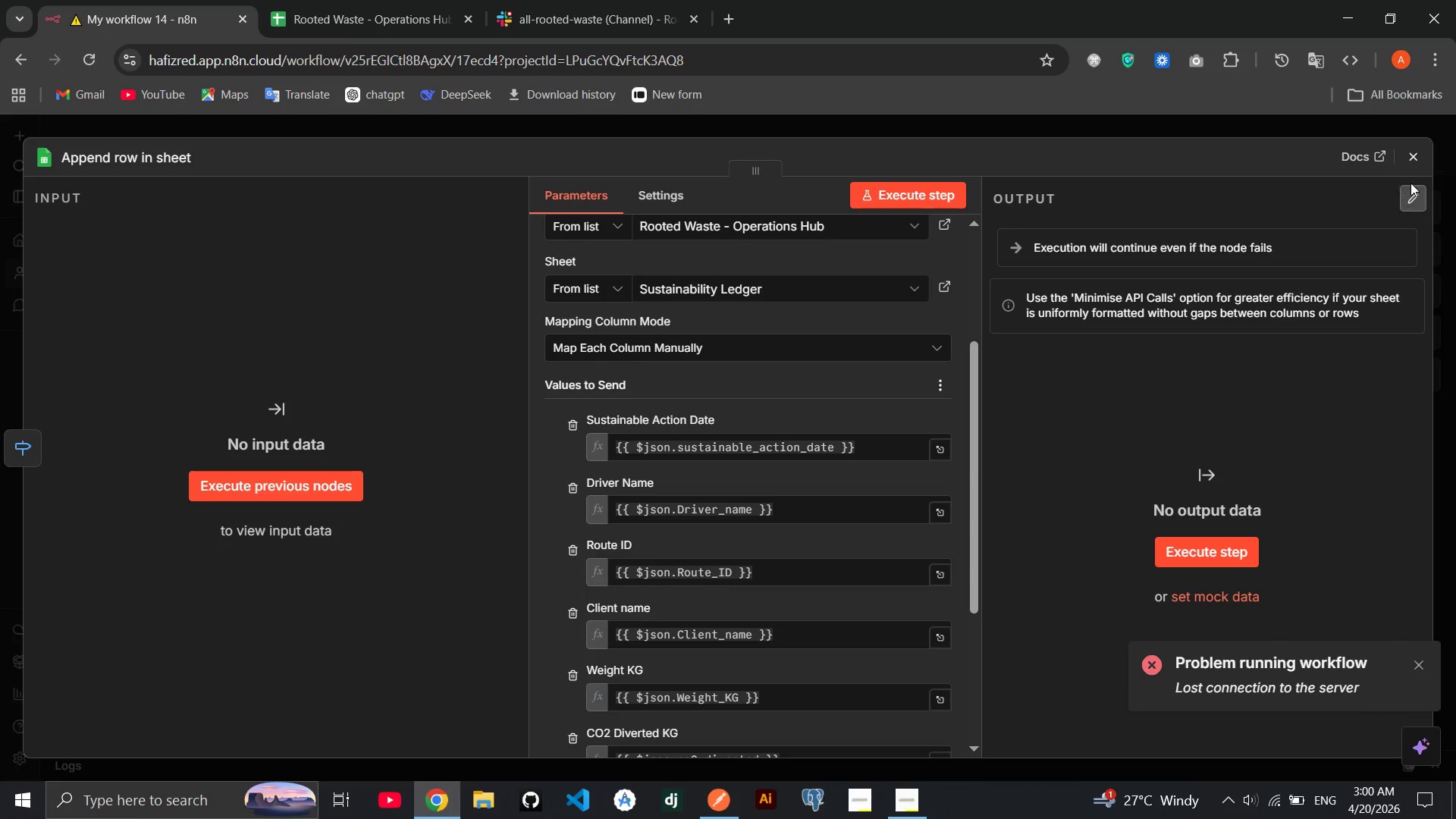 
left_click([1413, 168])
 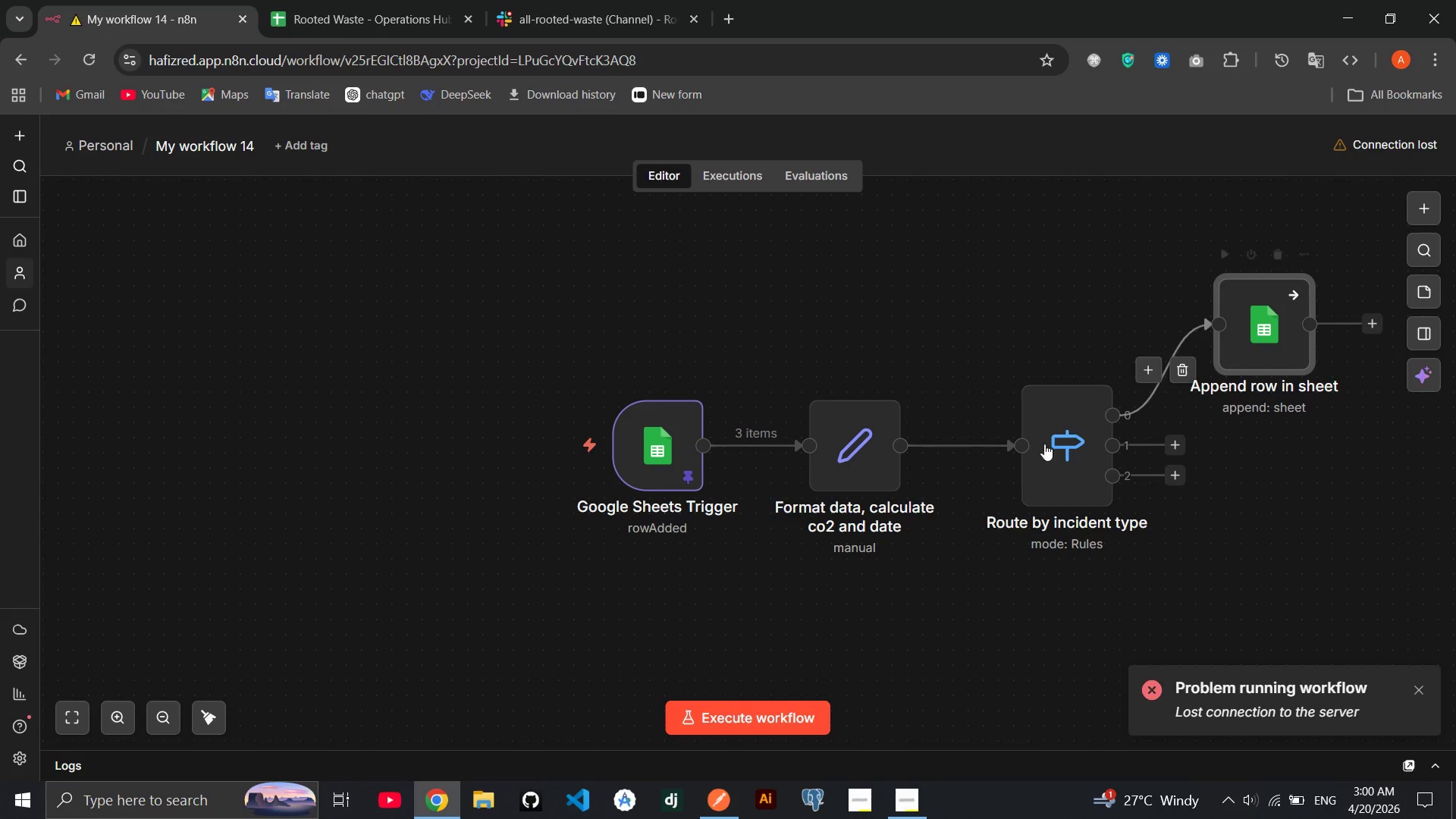 
mouse_move([936, 506])
 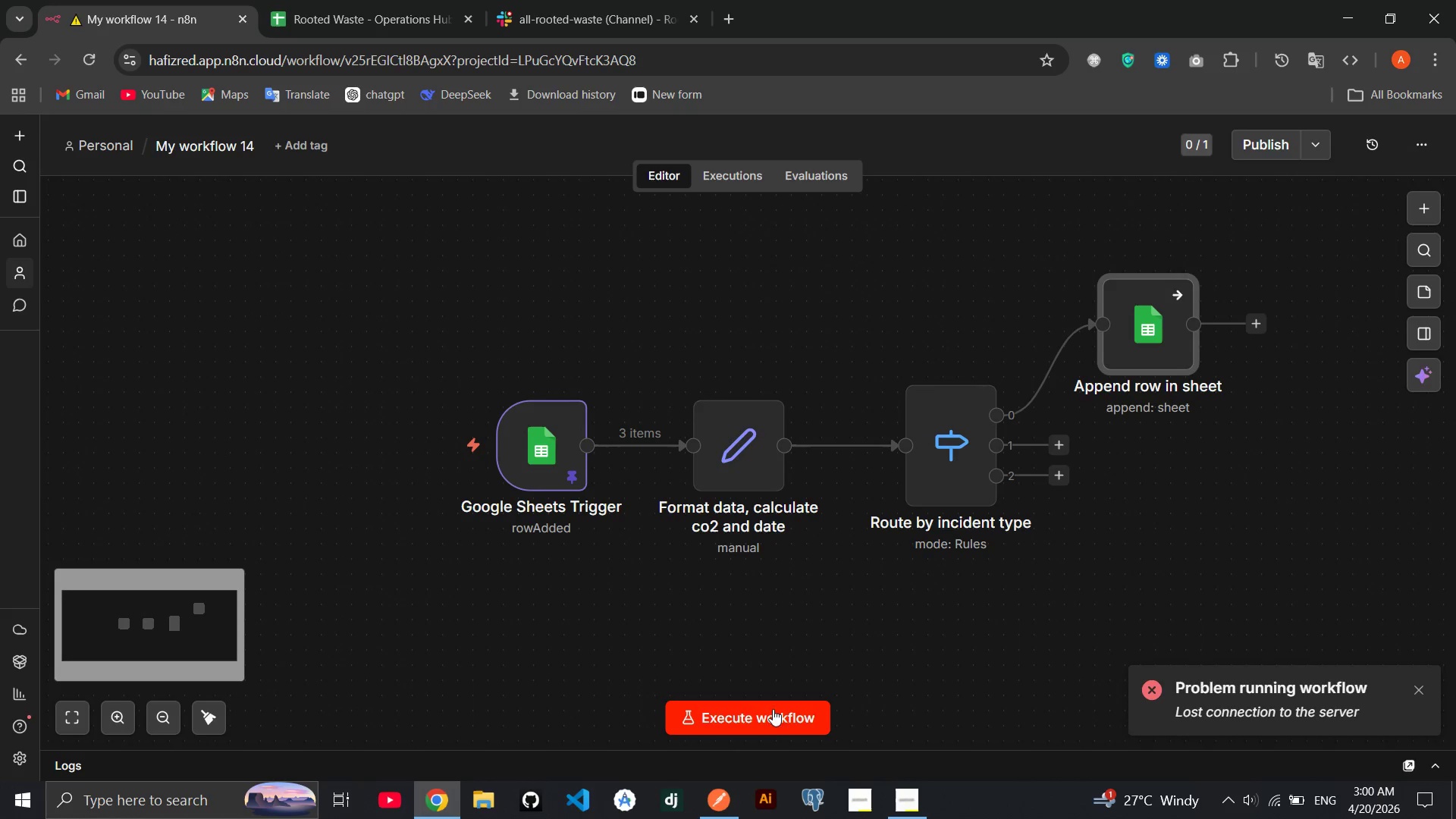 
left_click([763, 723])
 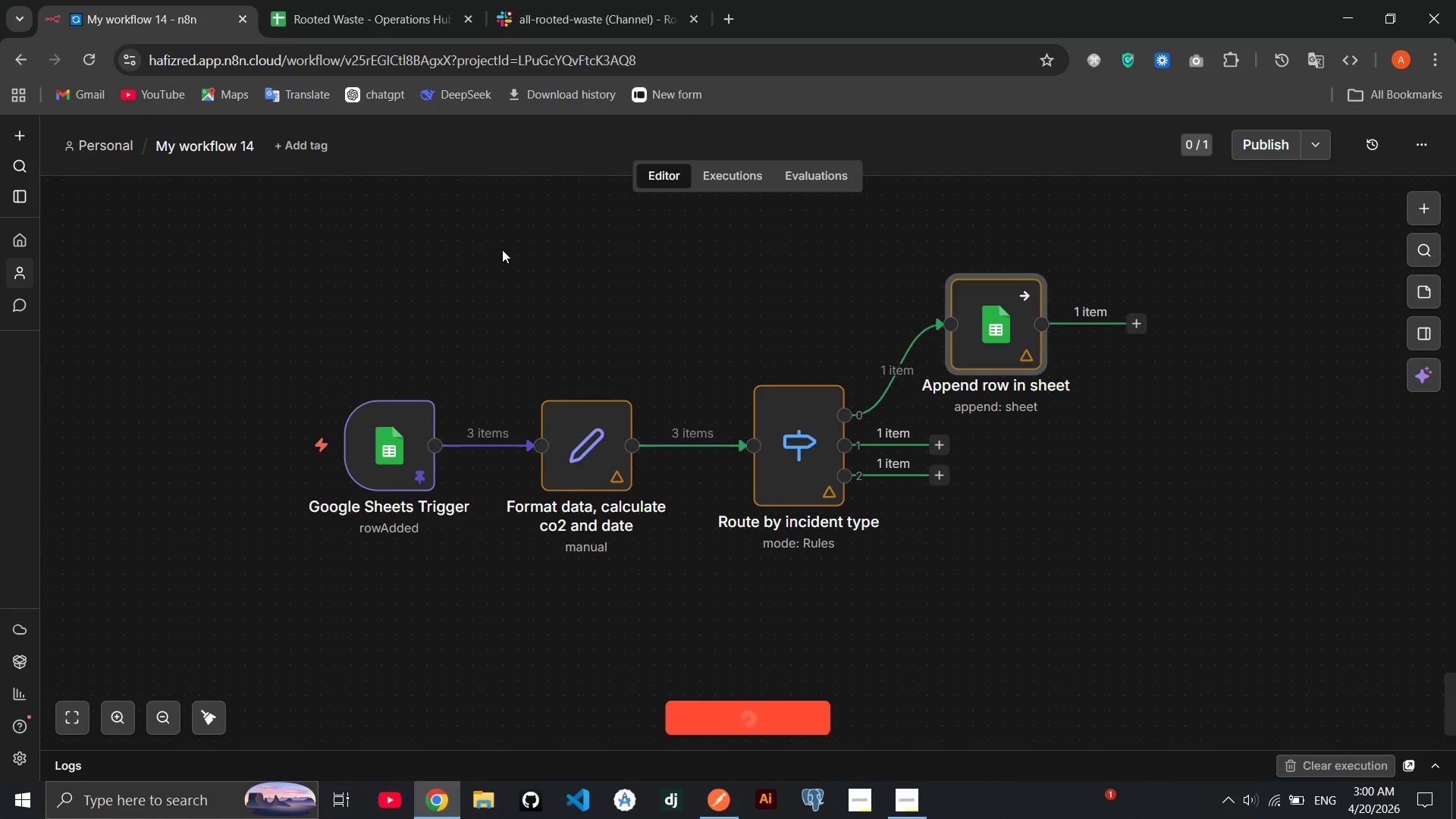 
left_click([328, 11])
 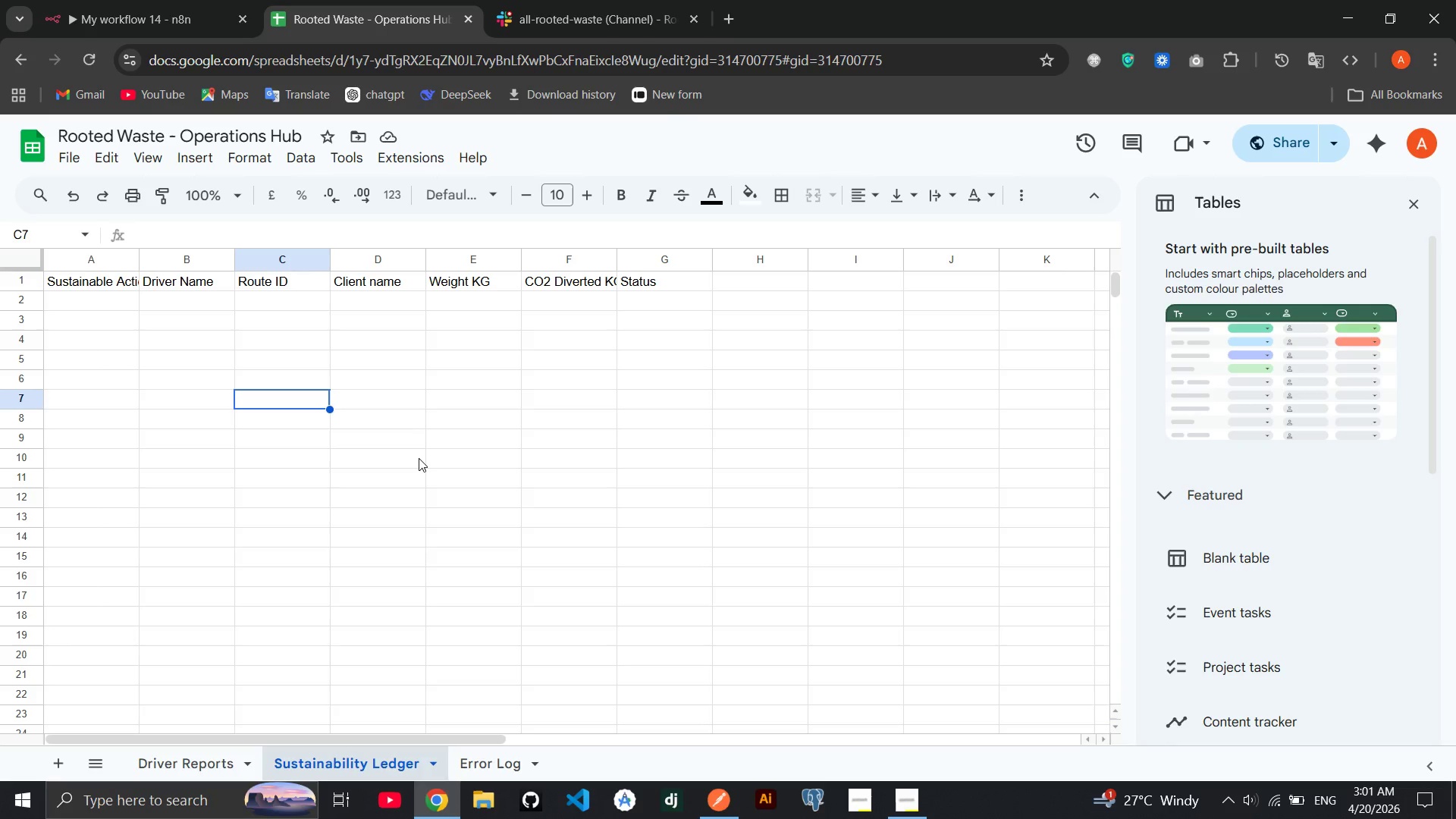 
left_click([419, 458])
 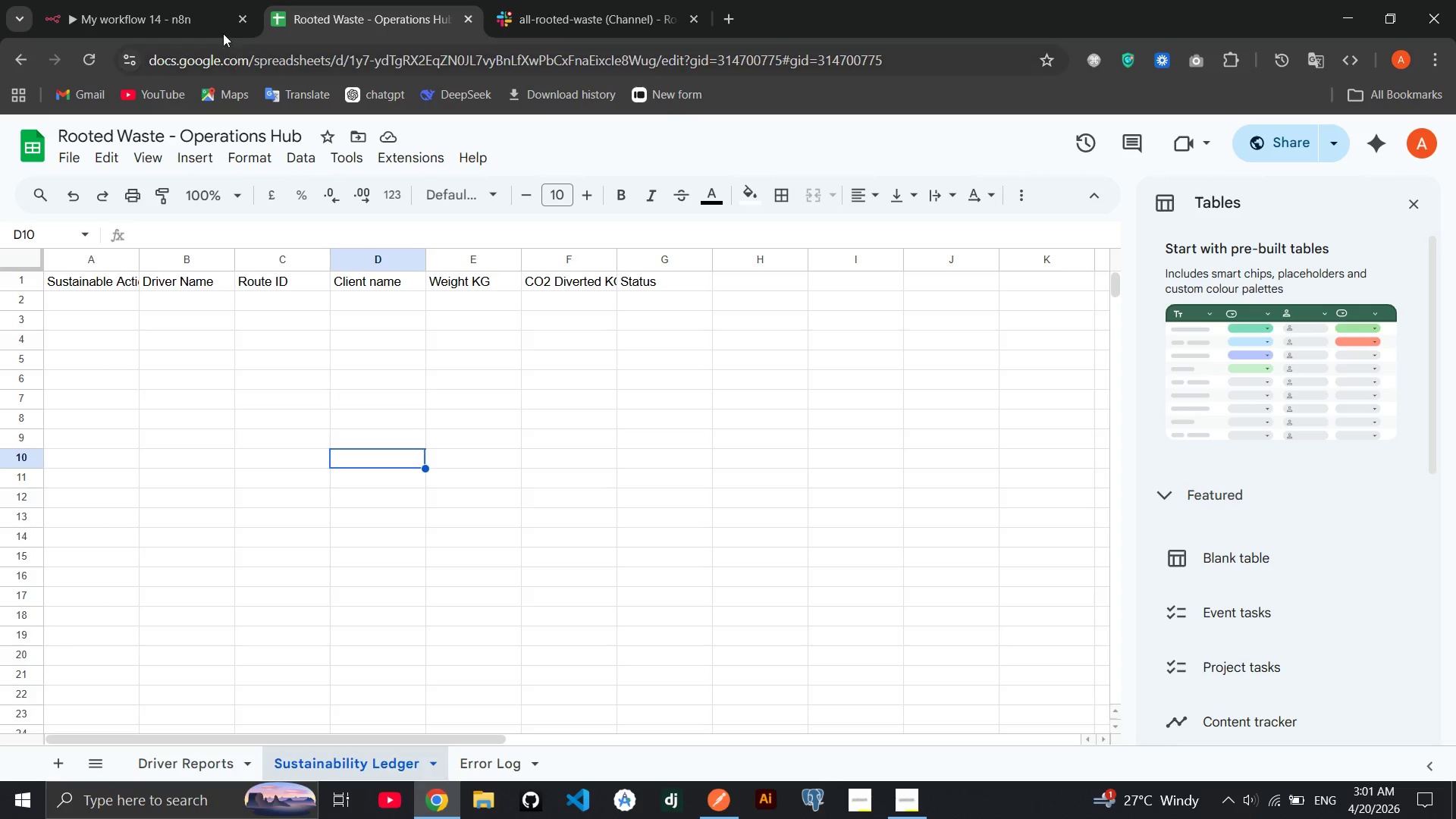 
left_click([166, 0])
 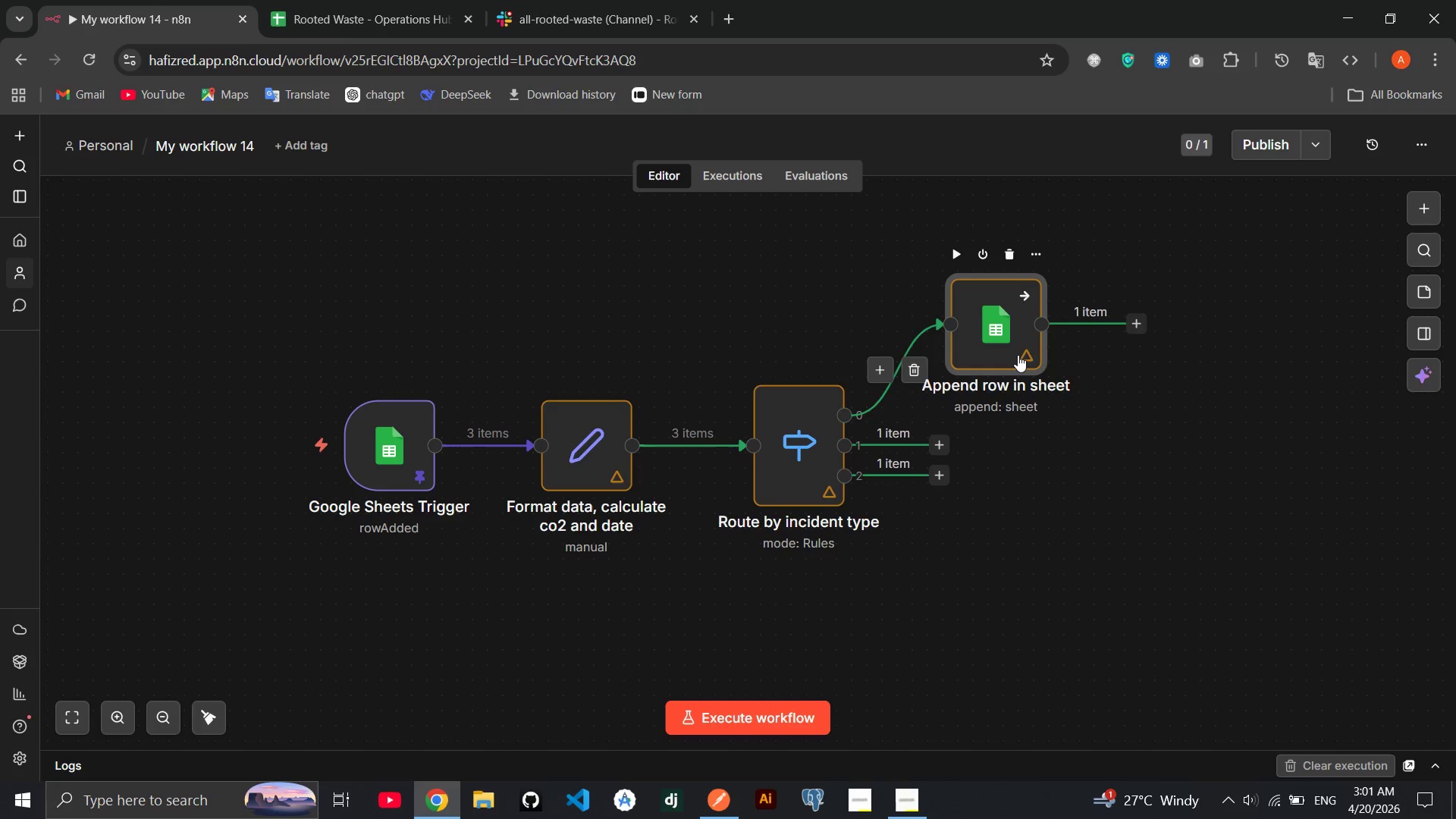 
double_click([1018, 355])
 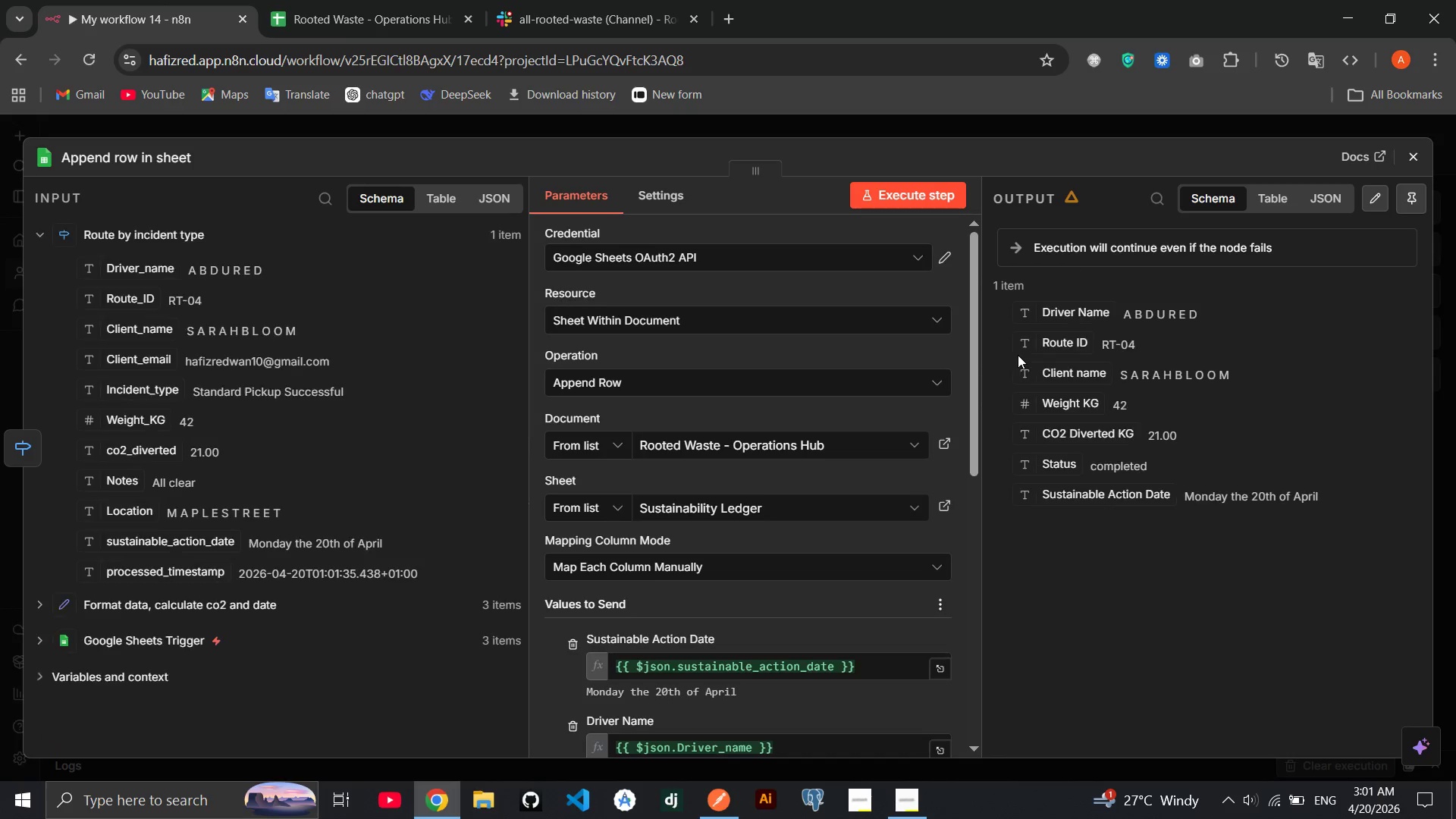 
mouse_move([918, 560])
 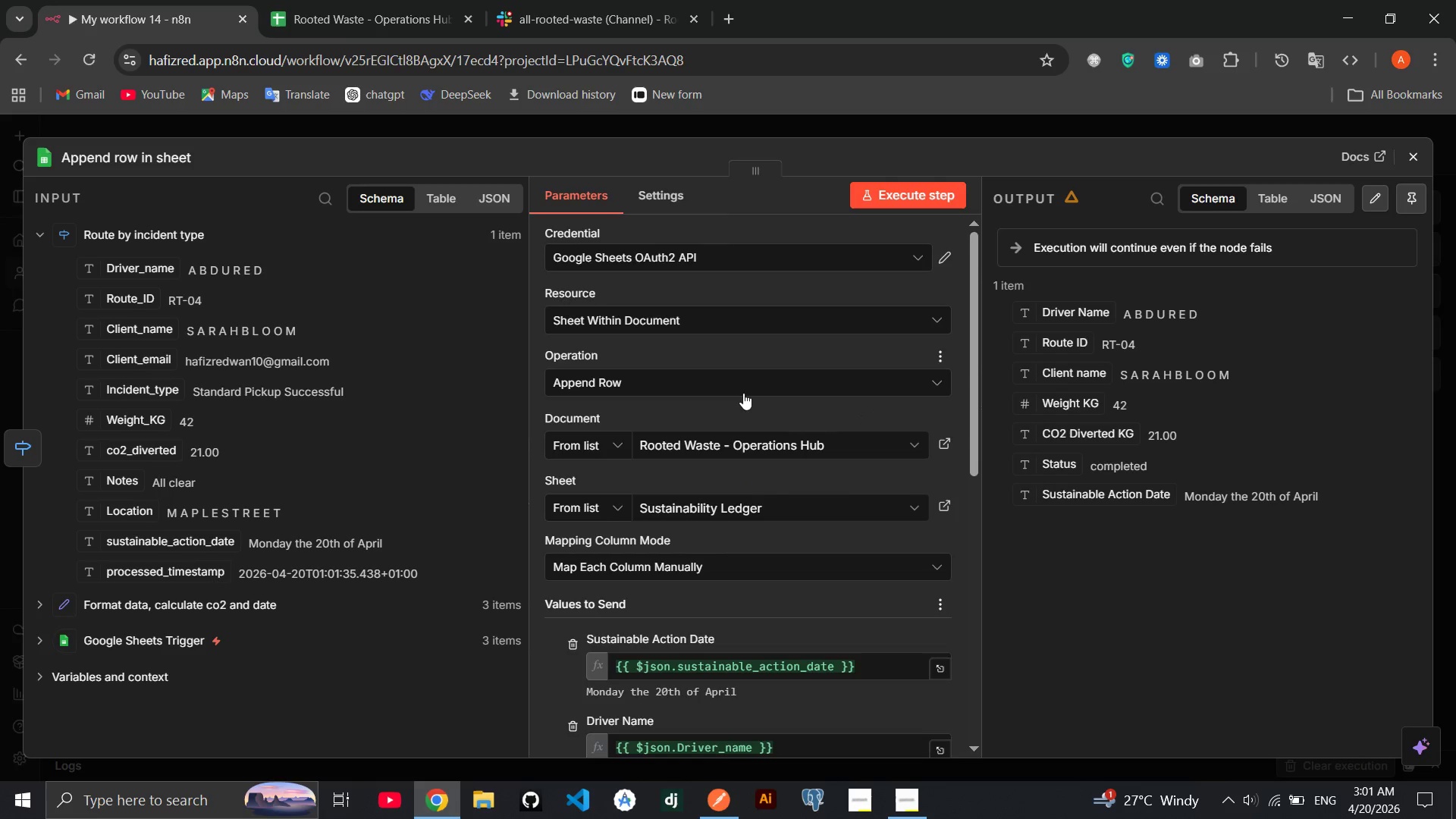 
wait(7.72)
 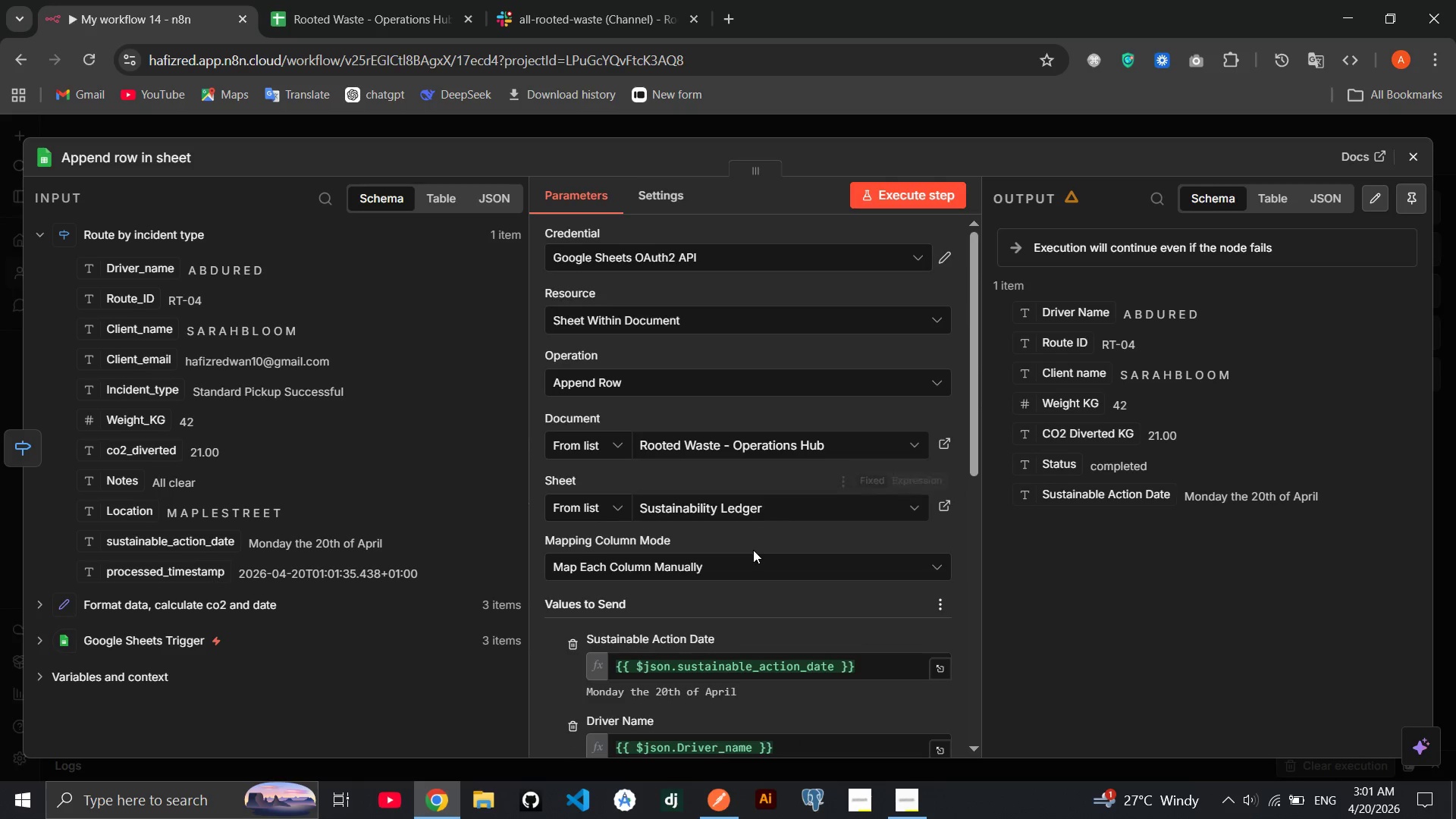 
left_click([324, 29])
 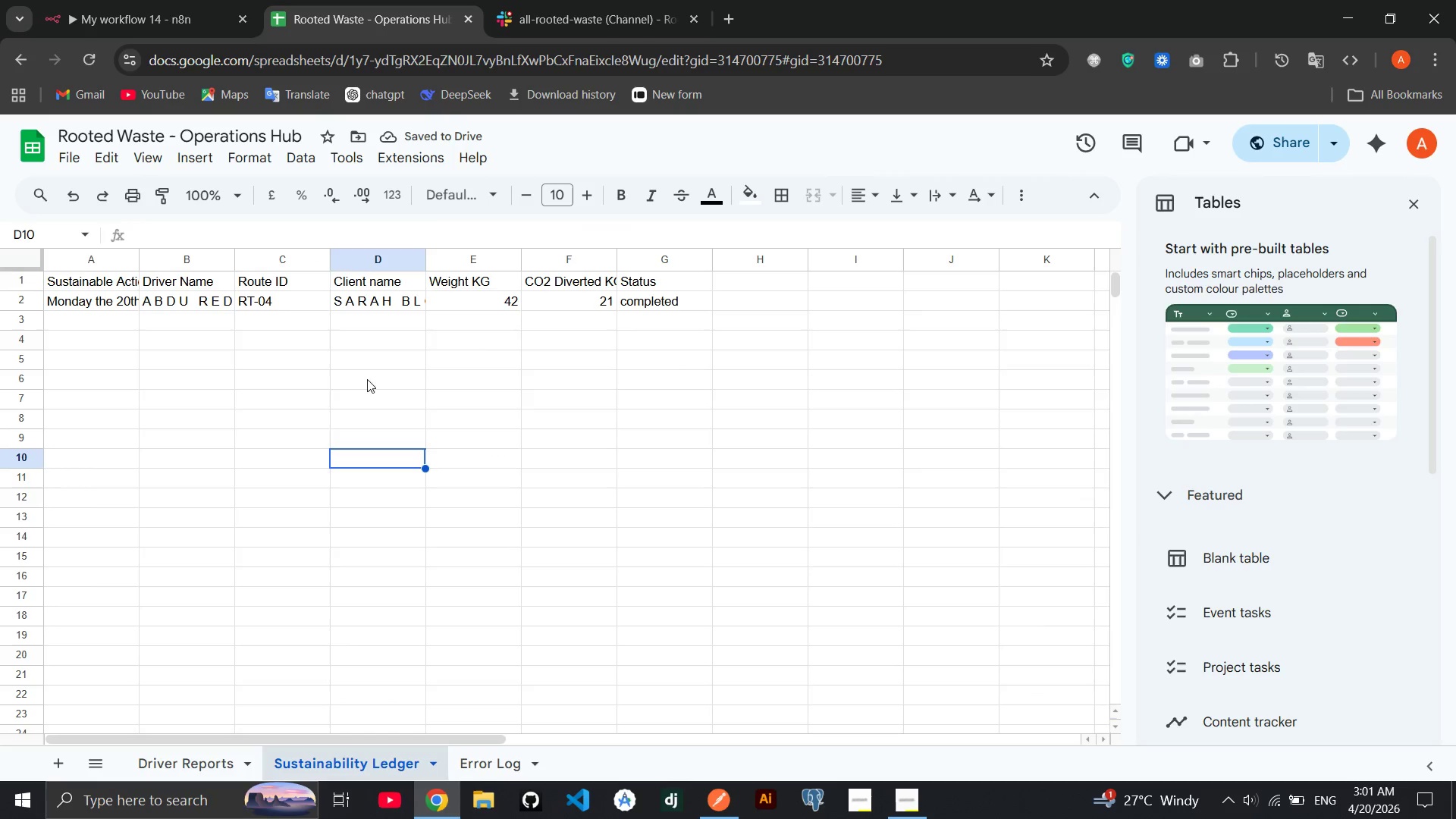 
wait(7.53)
 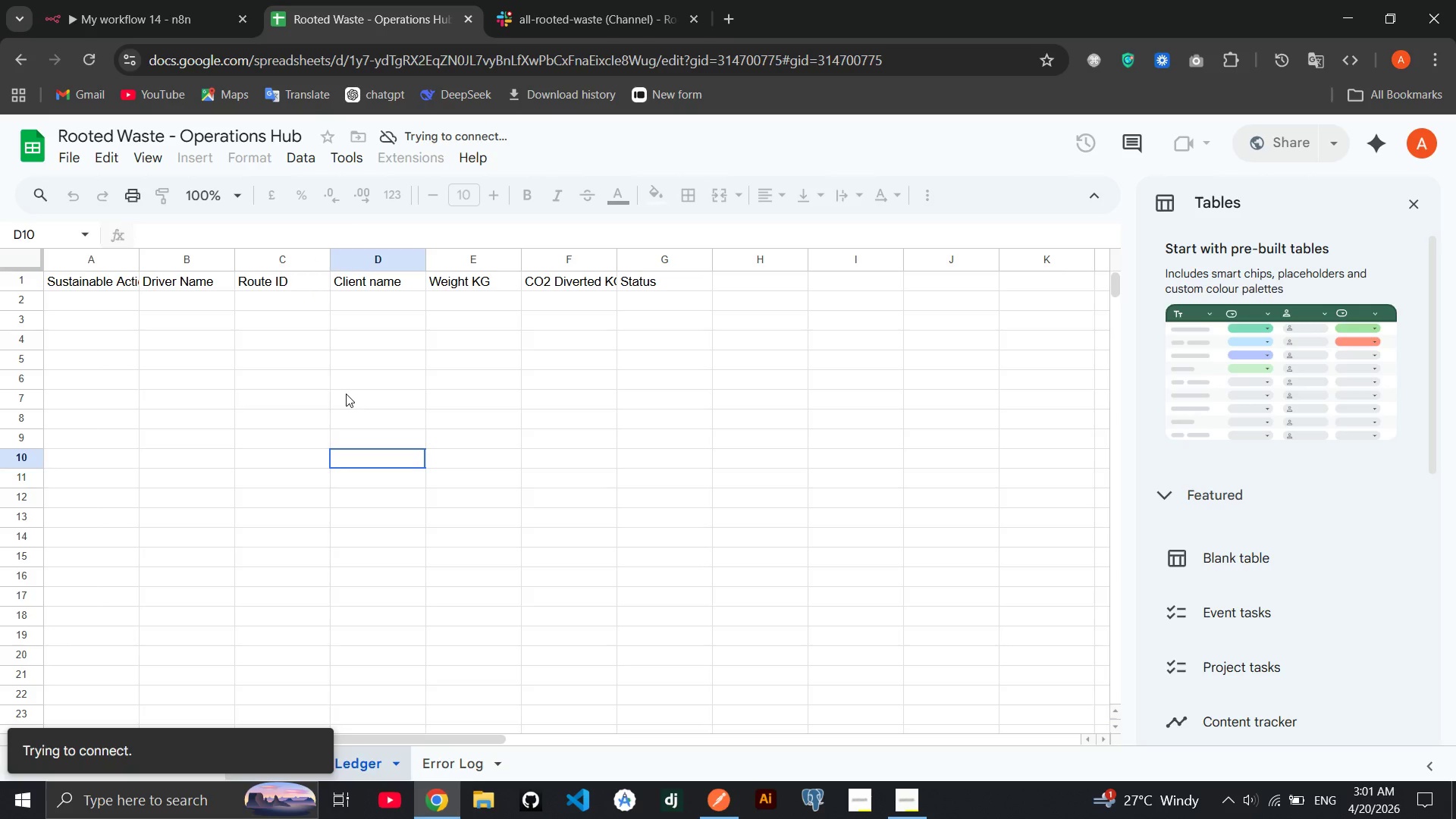 
left_click([151, 29])
 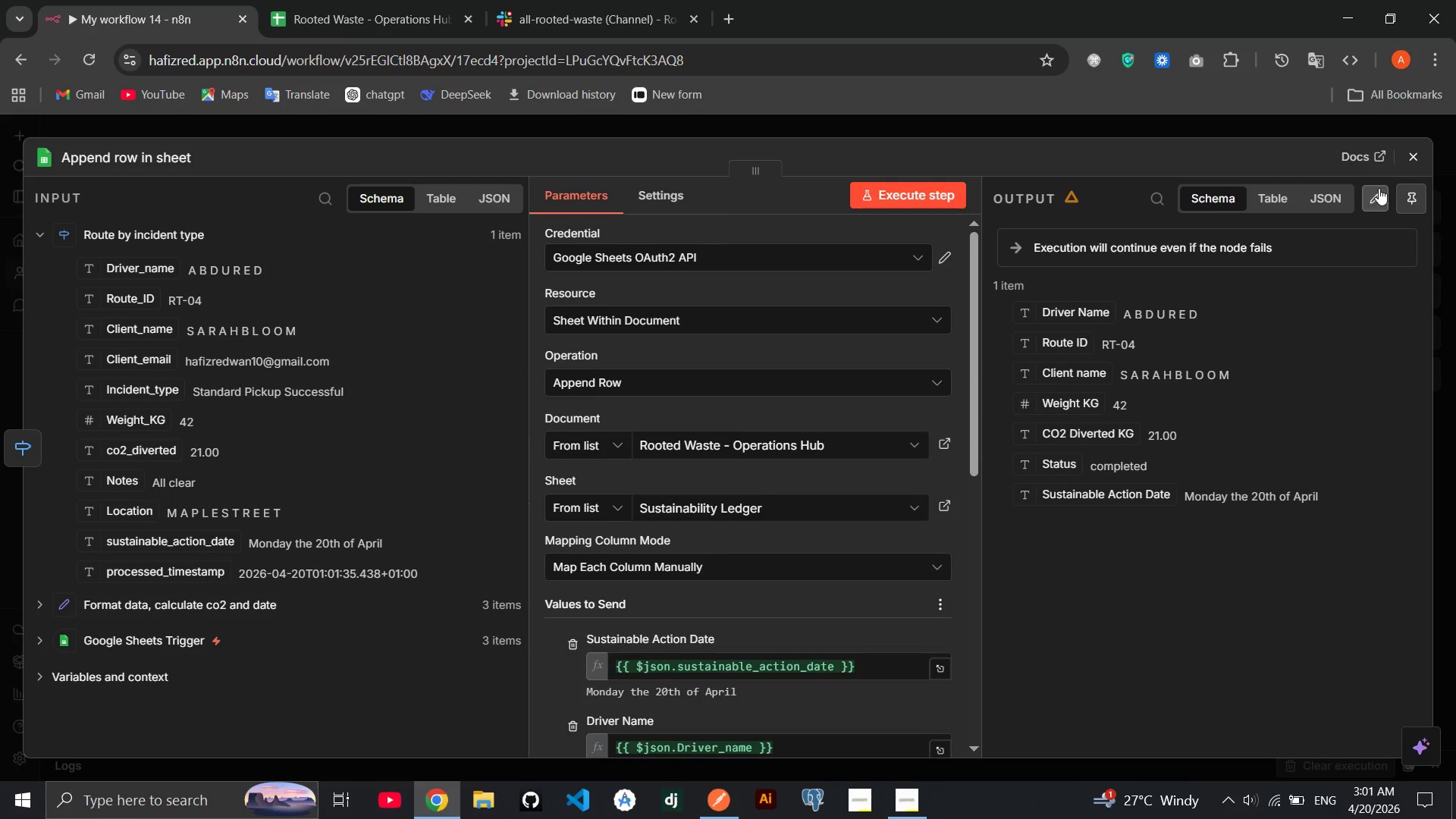 
left_click([1401, 163])
 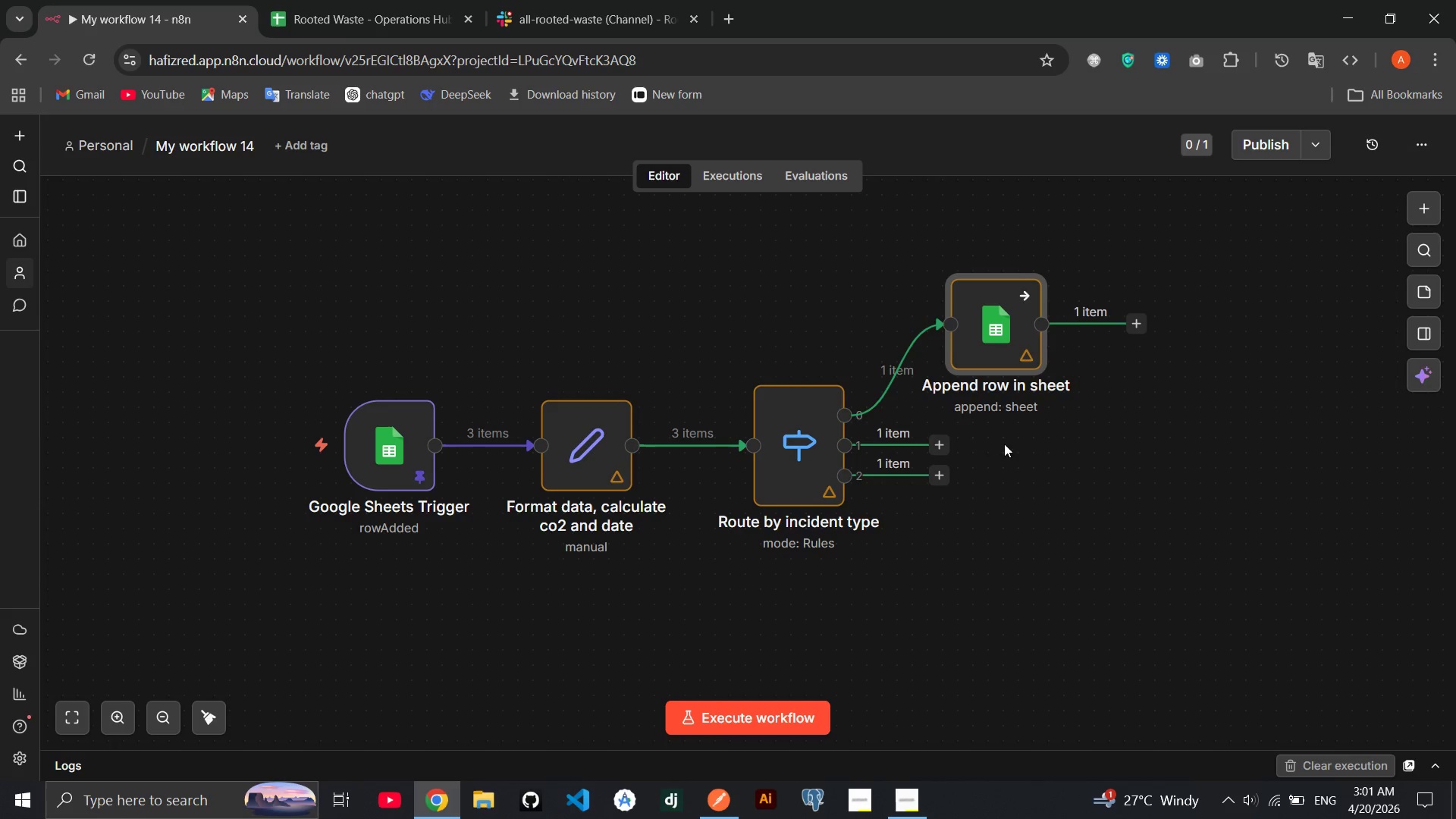 
mouse_move([956, 445])
 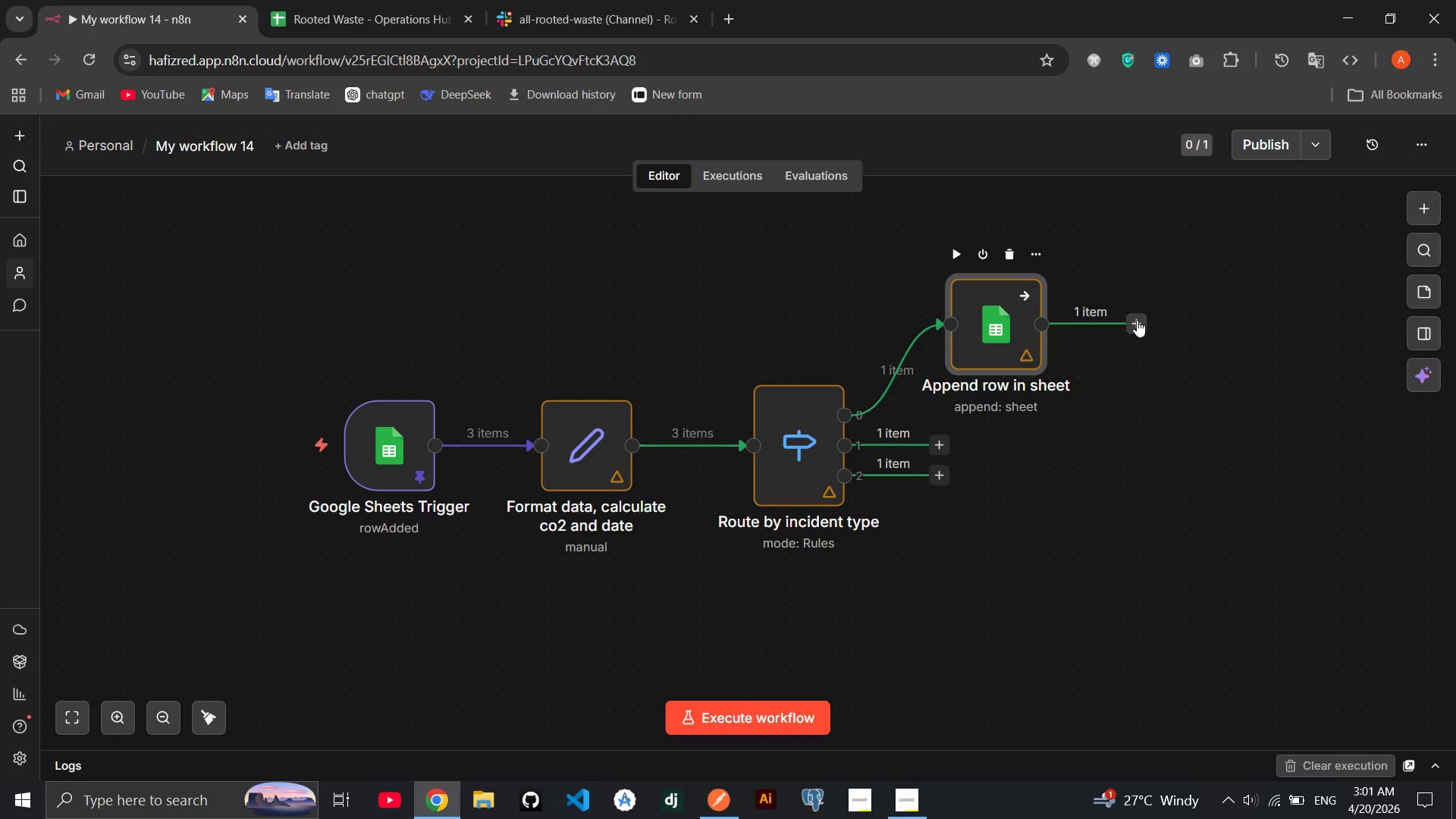 
left_click([1137, 320])
 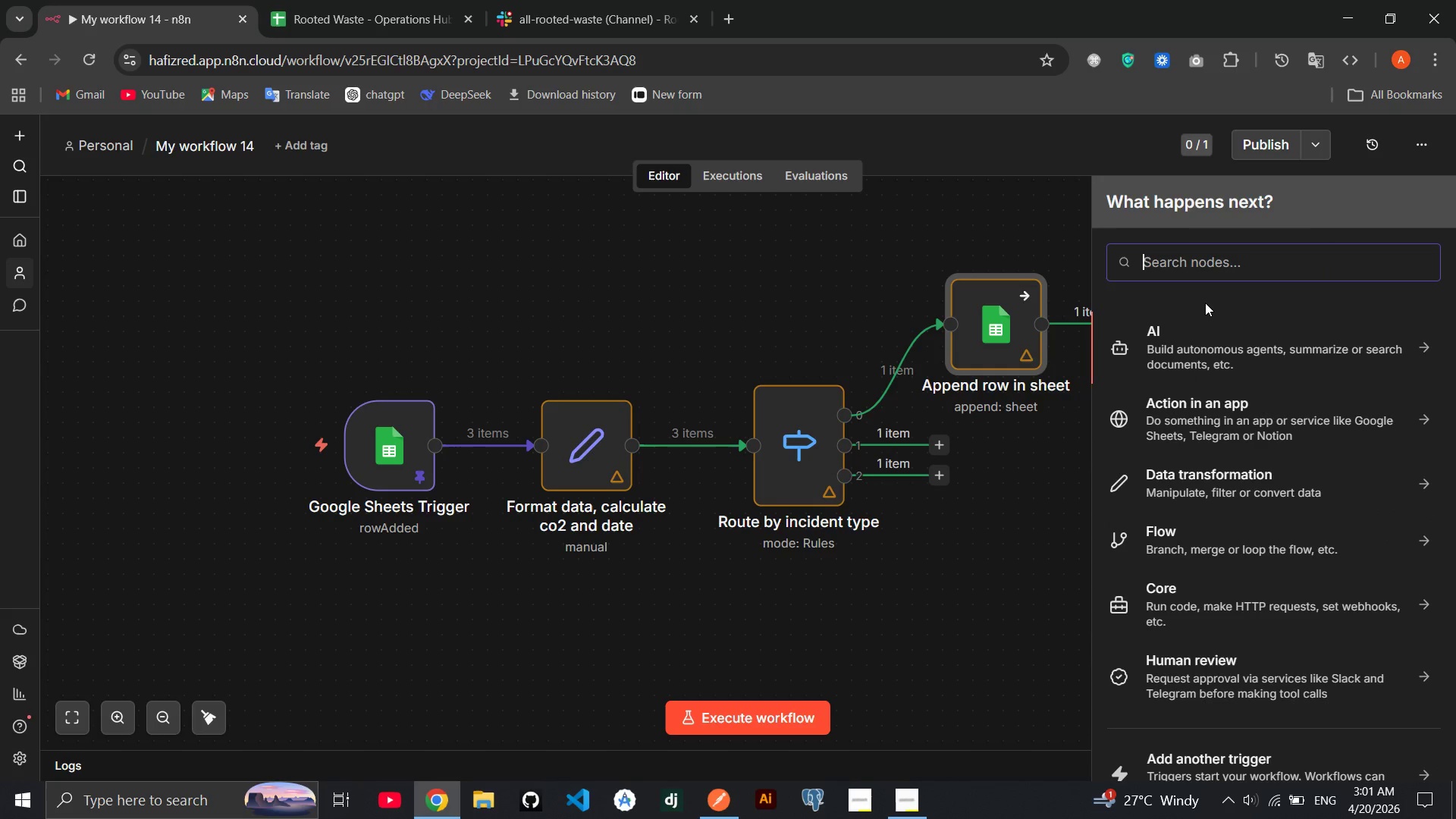 
type(gmail)
 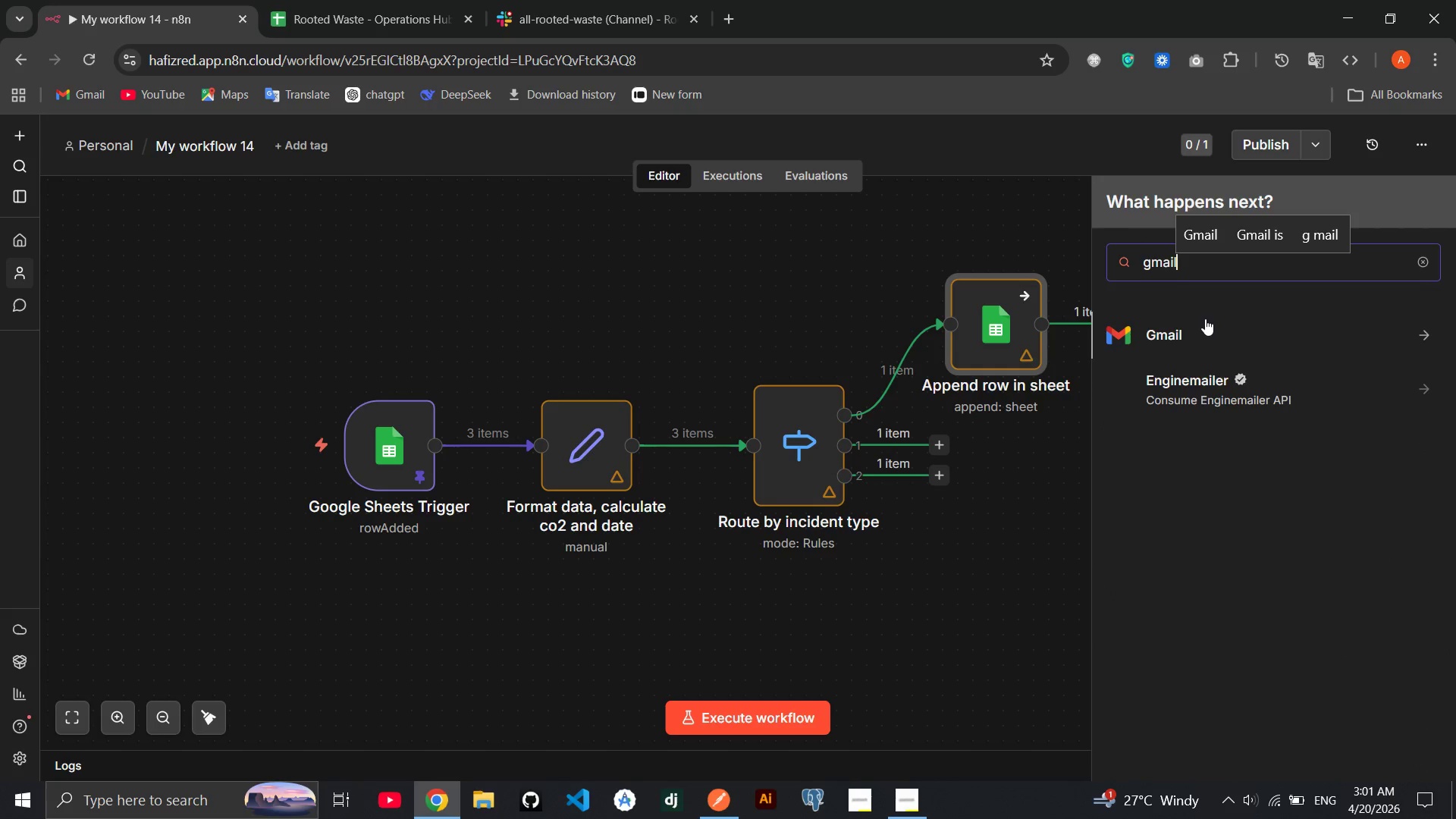 
left_click([1205, 318])
 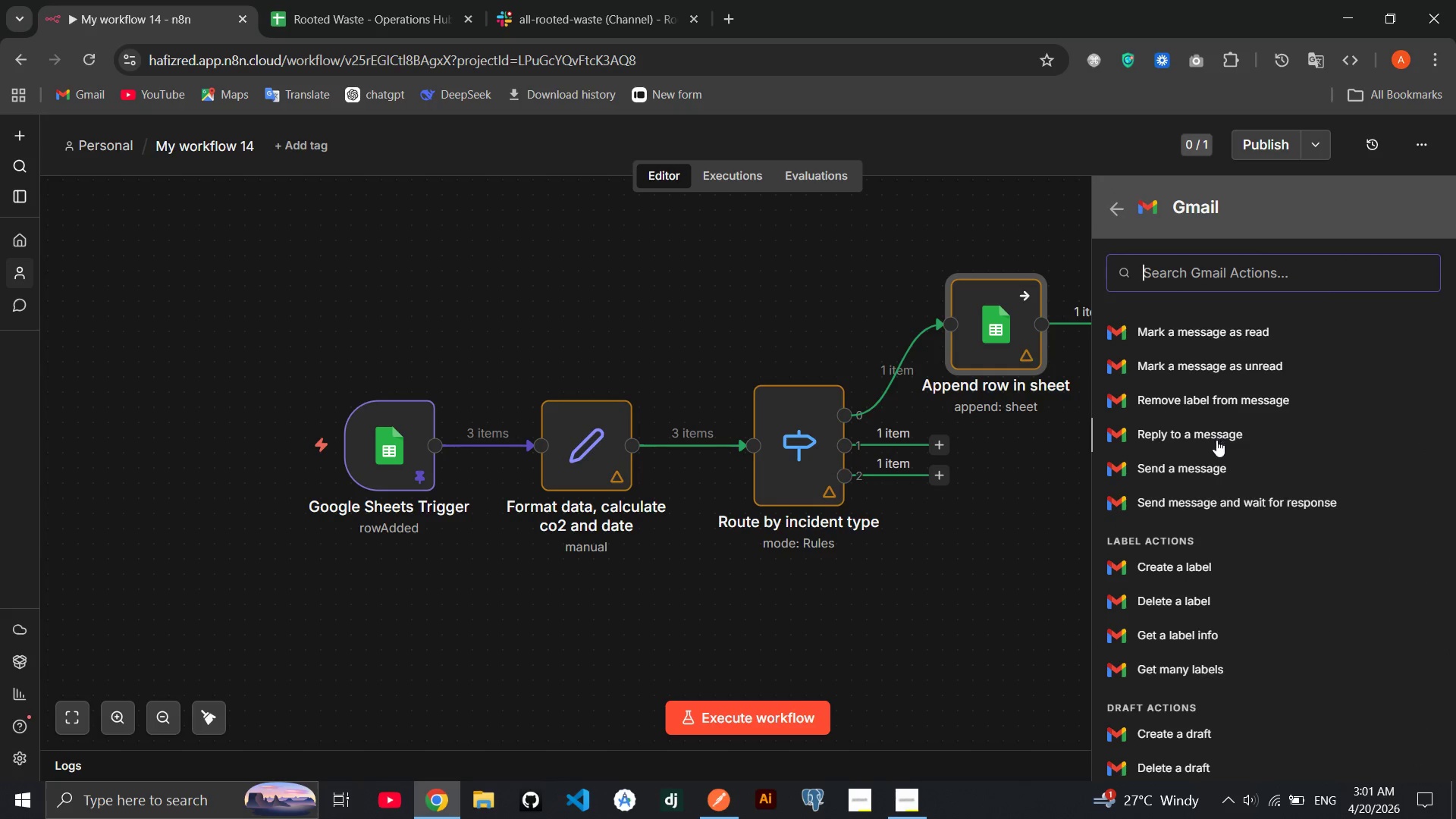 
left_click([1210, 455])
 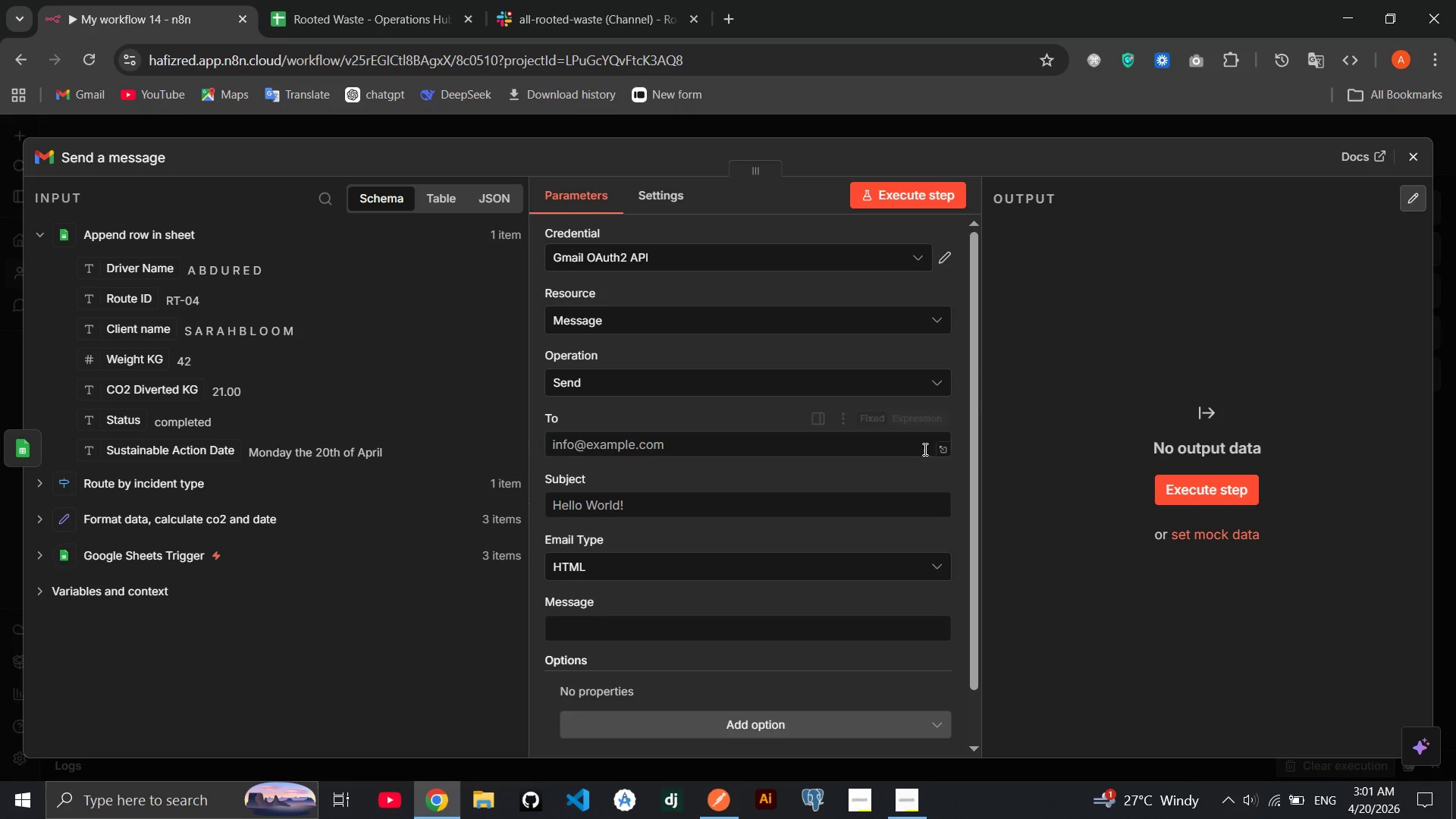 
left_click([865, 444])
 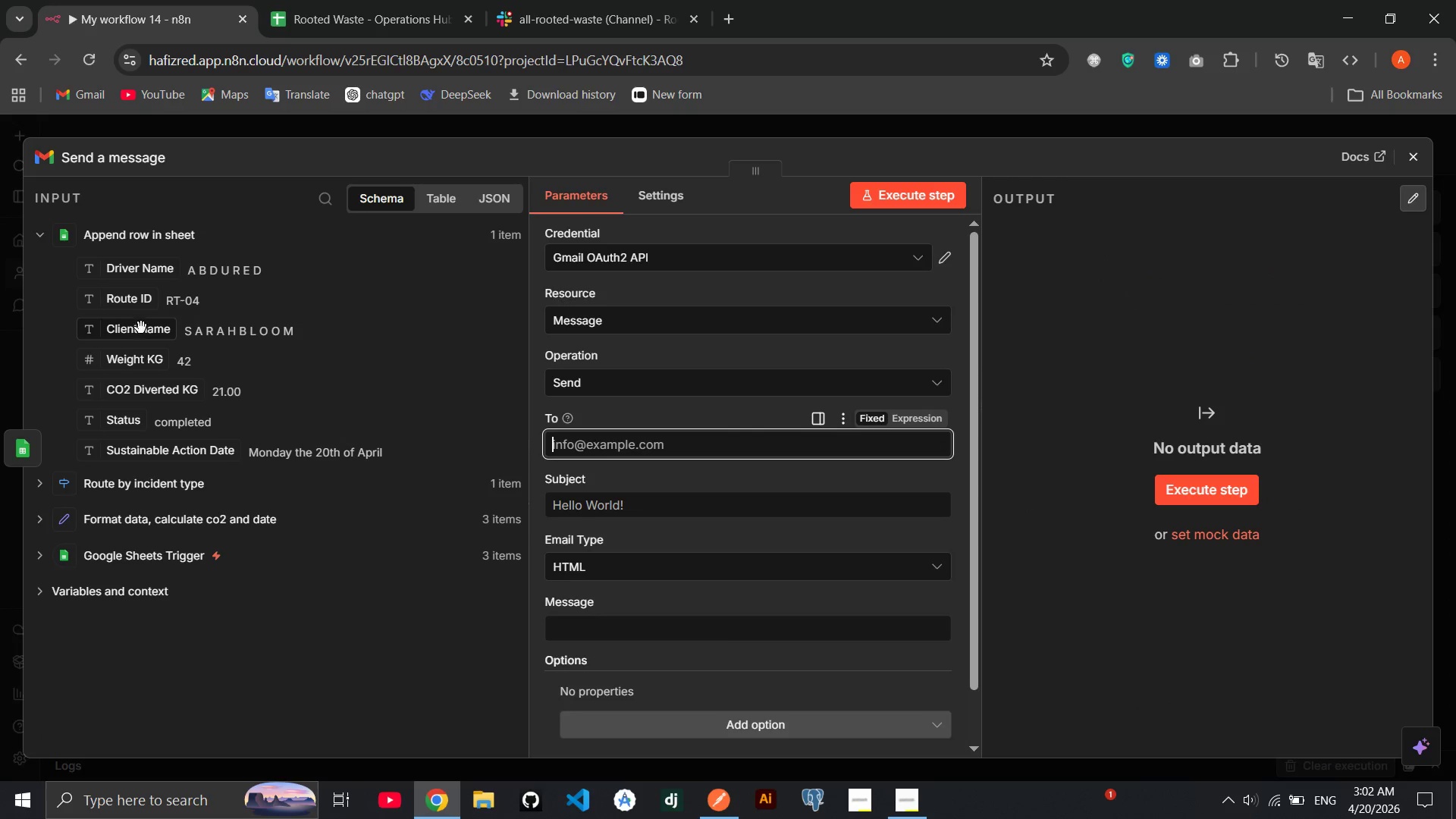 
wait(6.0)
 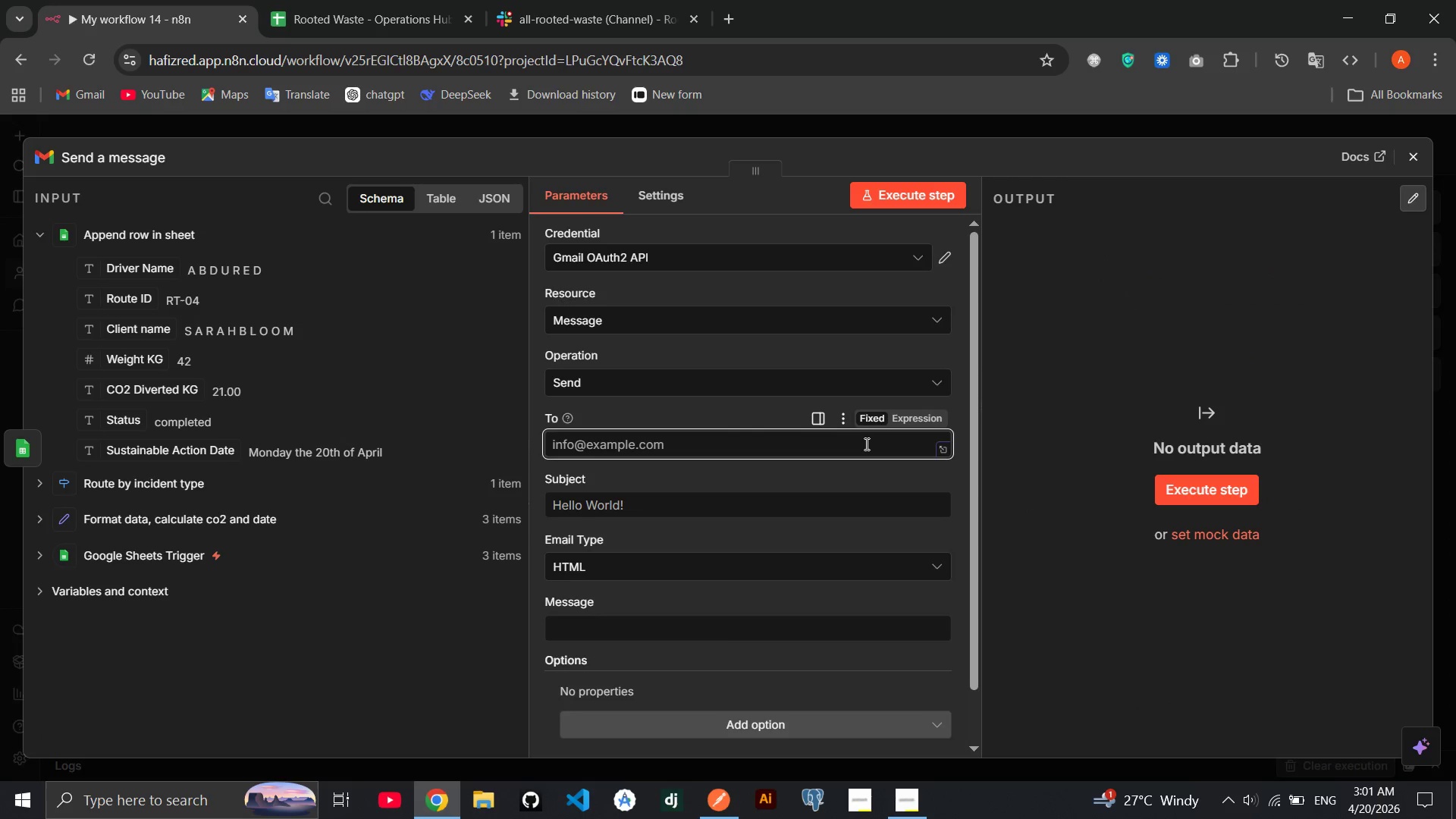 
left_click([143, 522])
 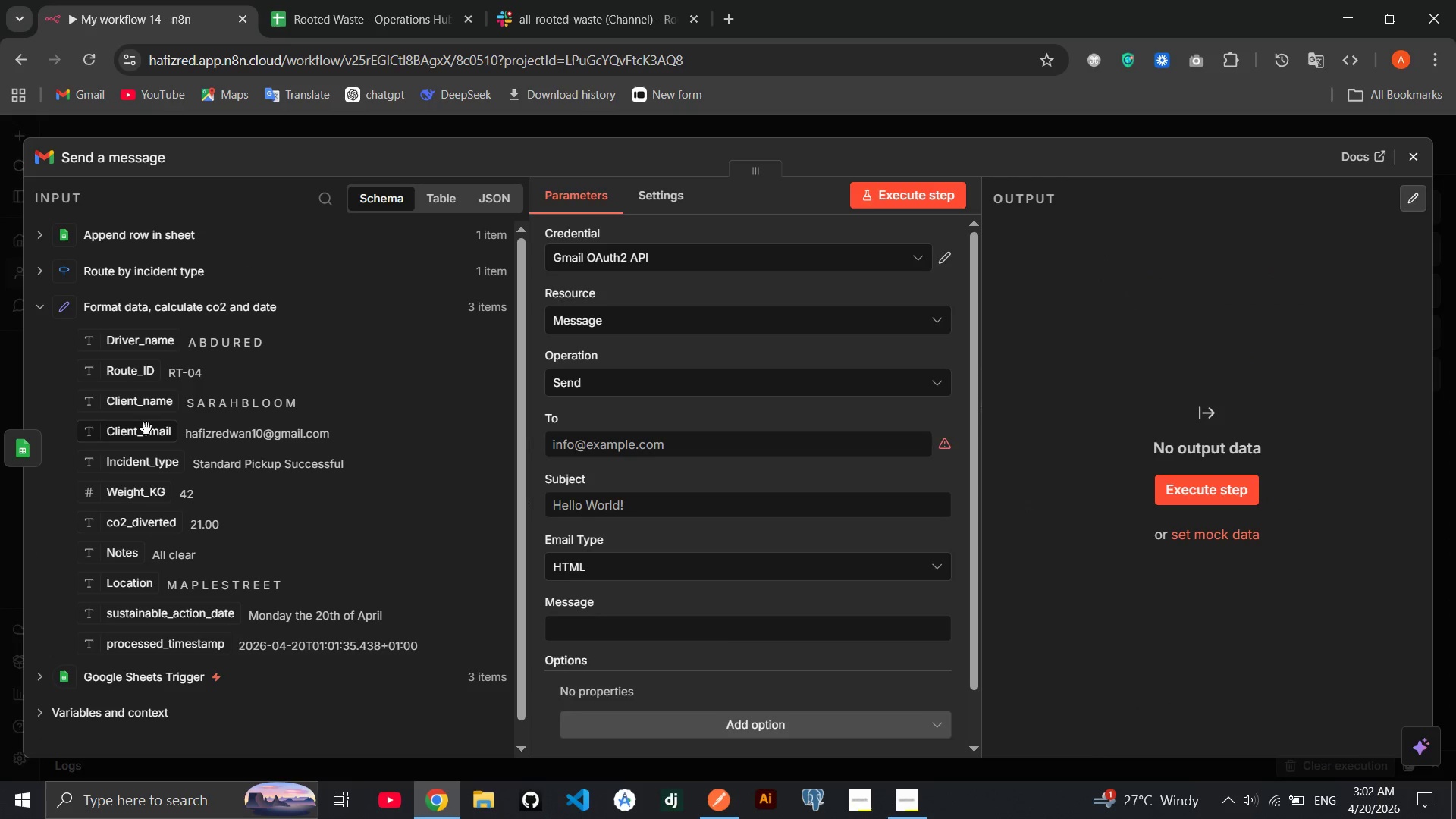 
left_click_drag(start_coordinate=[146, 428], to_coordinate=[617, 453])
 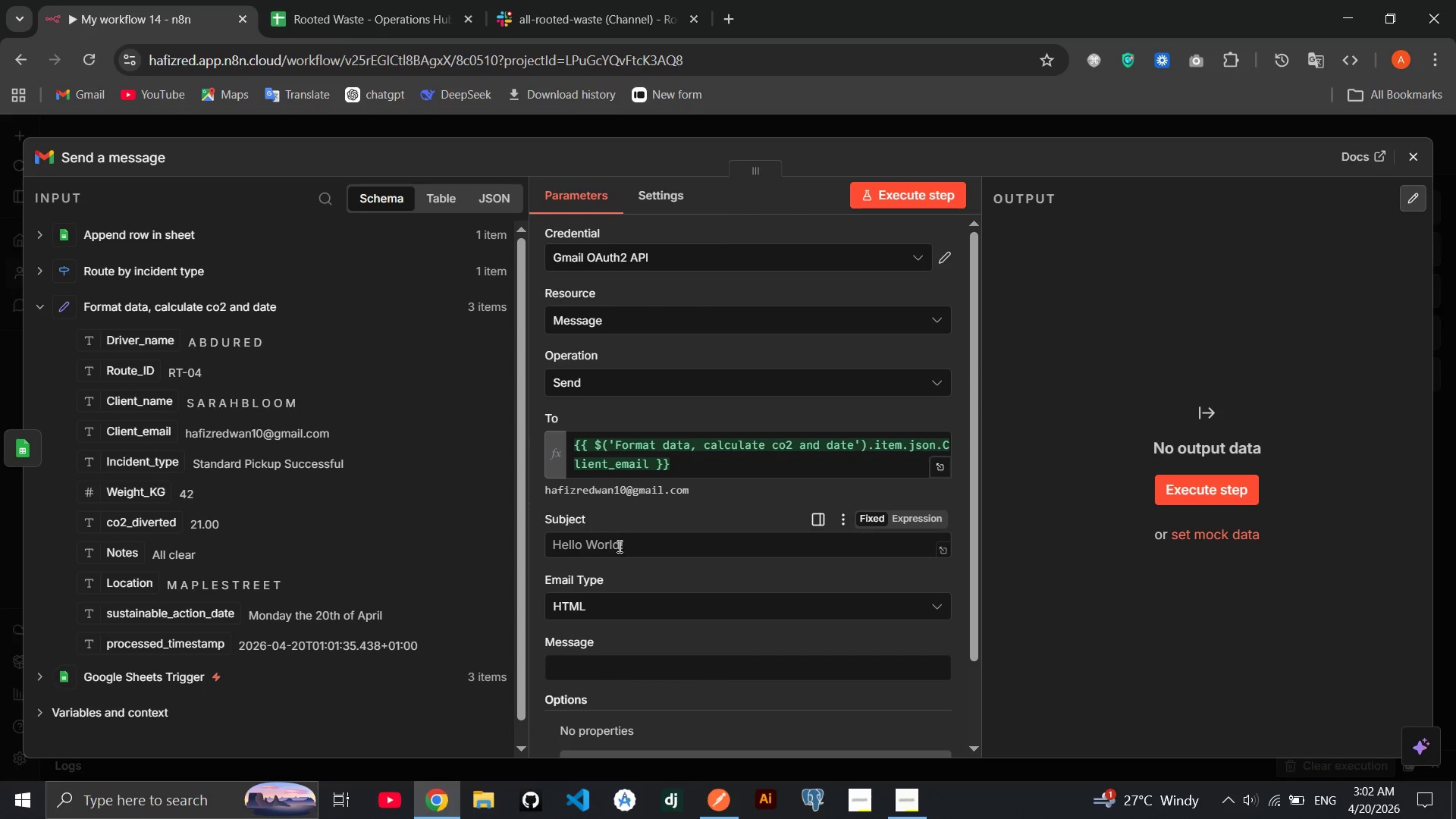 
left_click([618, 546])
 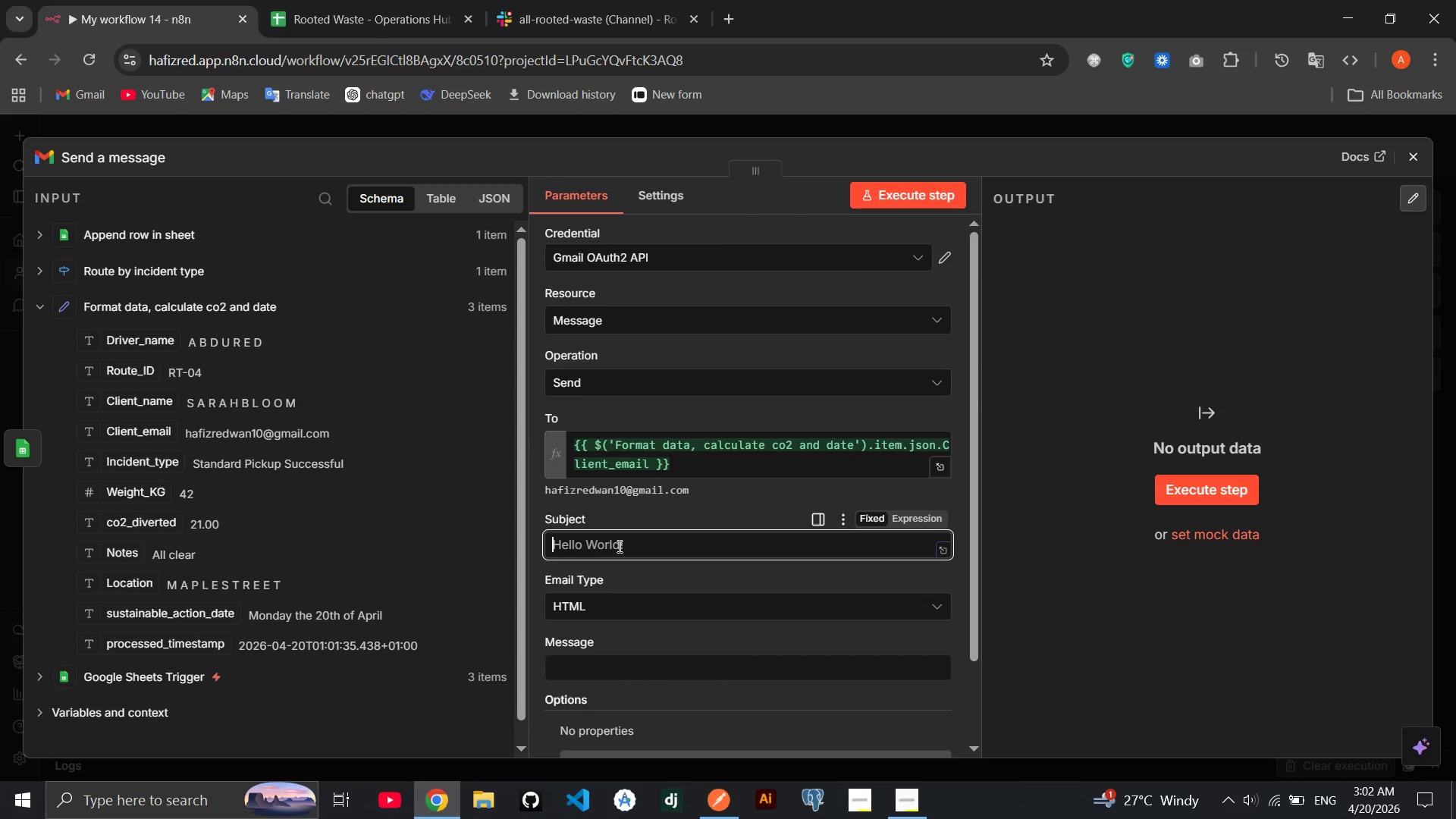 
wait(10.12)
 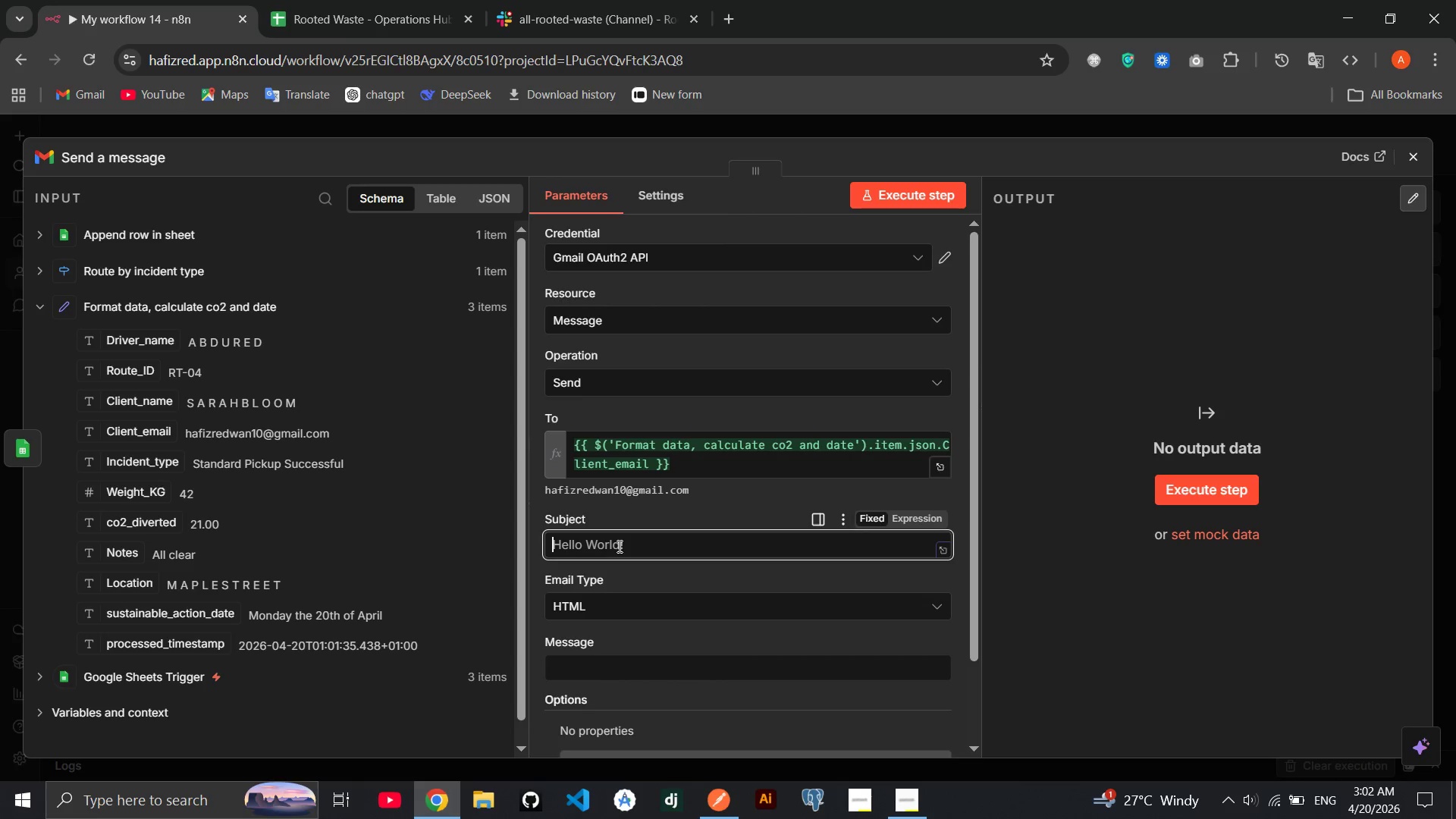 
type(Your V)
key(Backspace)
 